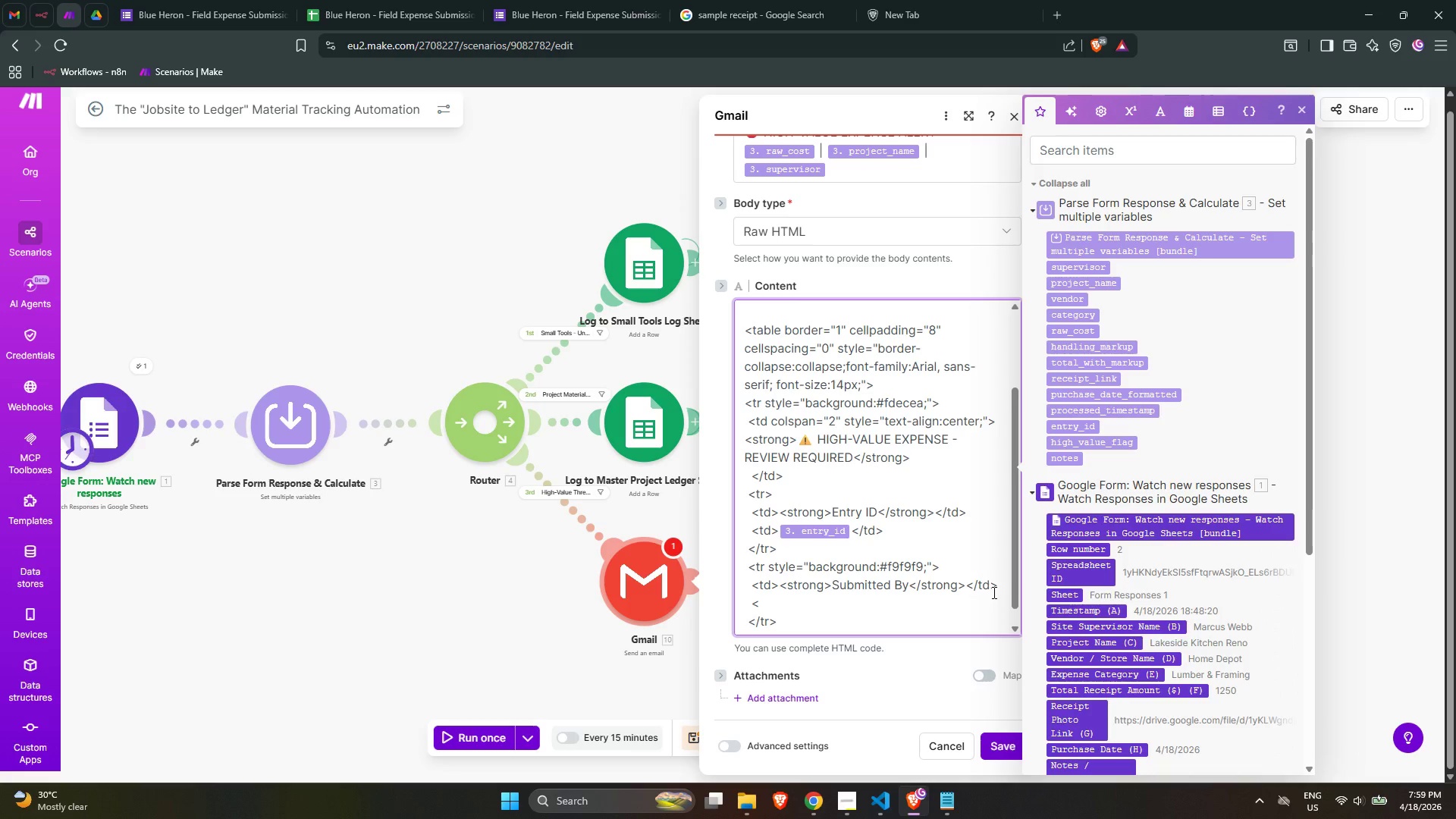 
wait(9.14)
 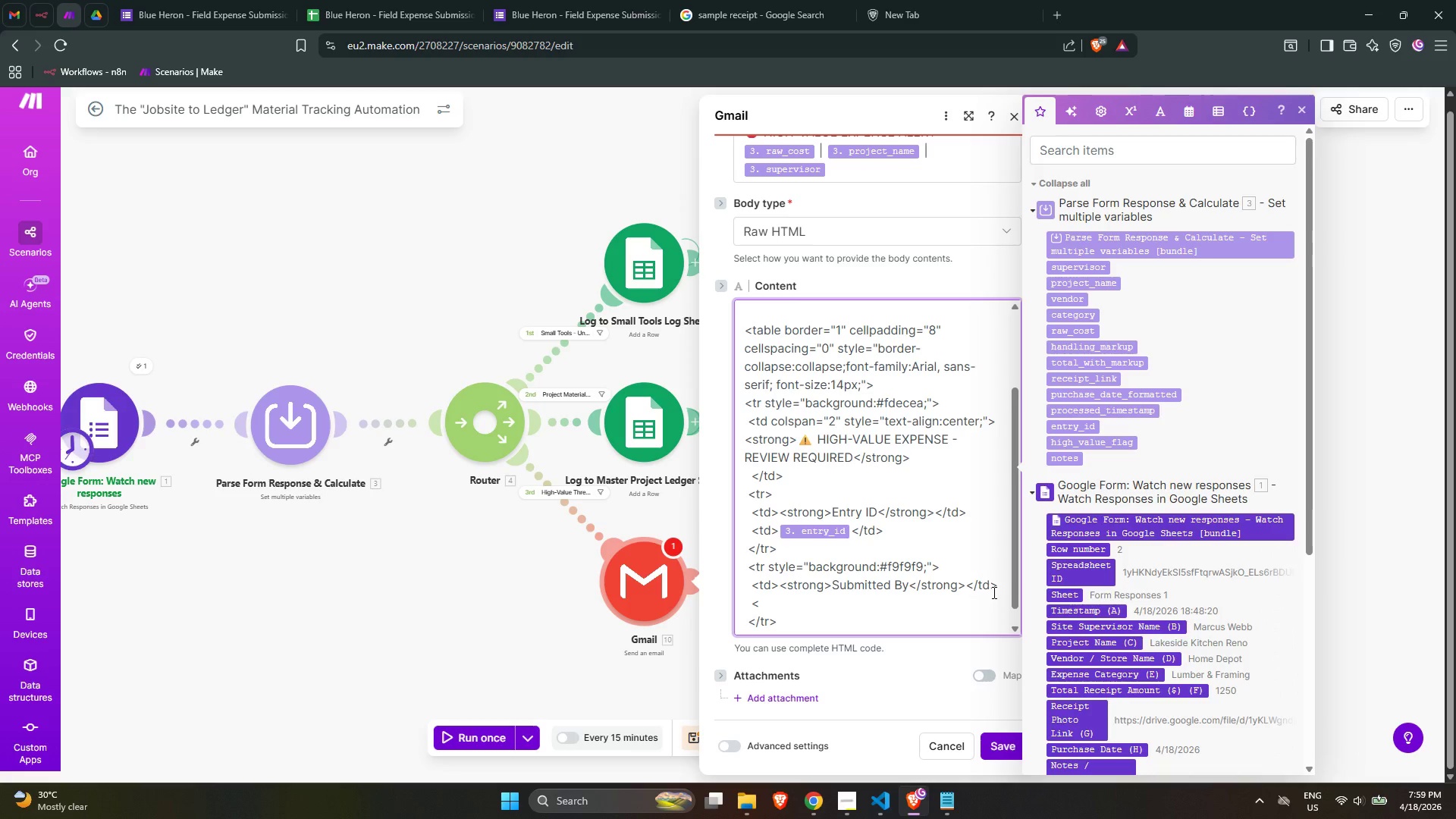 
key(D)
 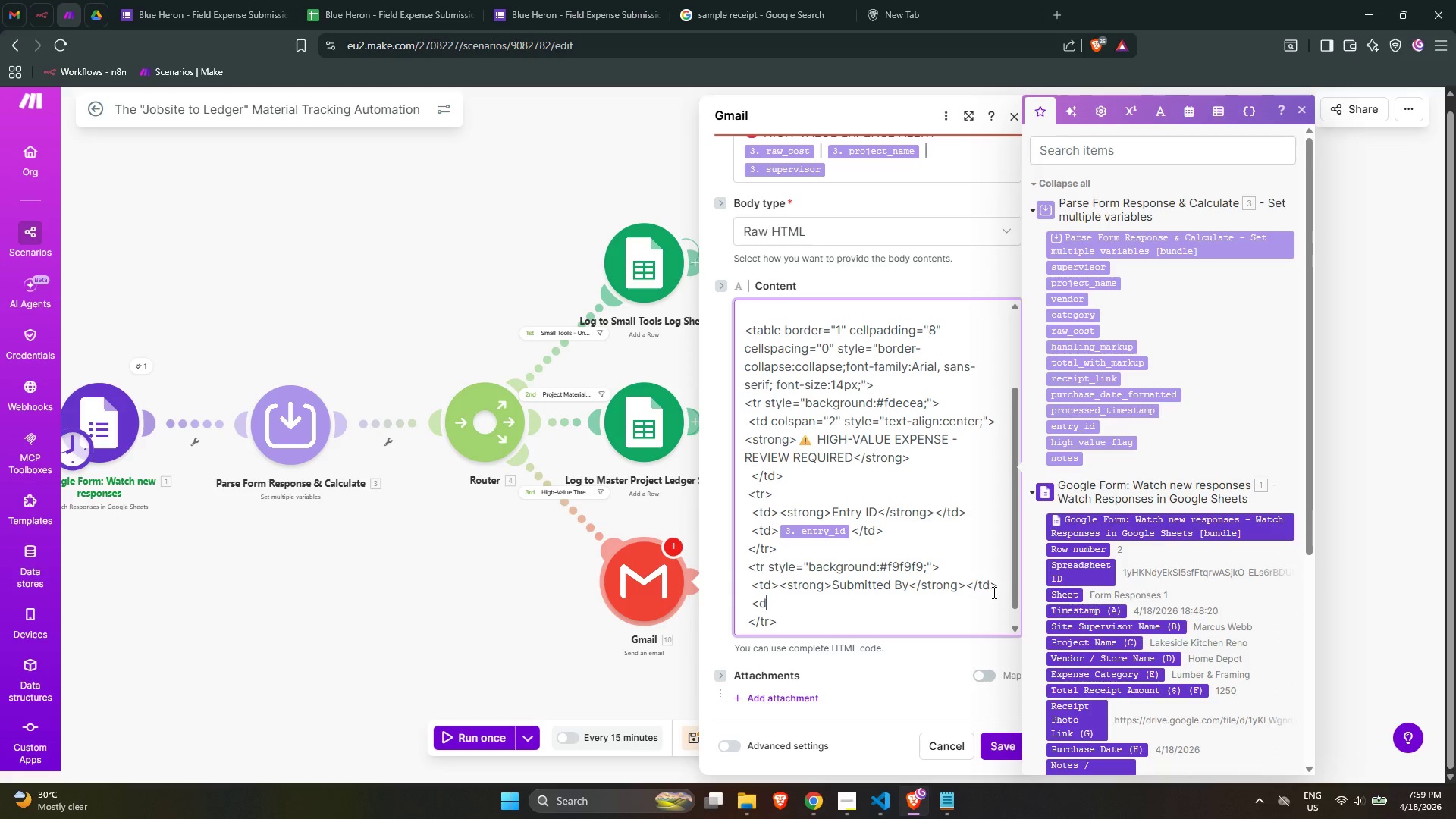 
key(Shift+Period)
 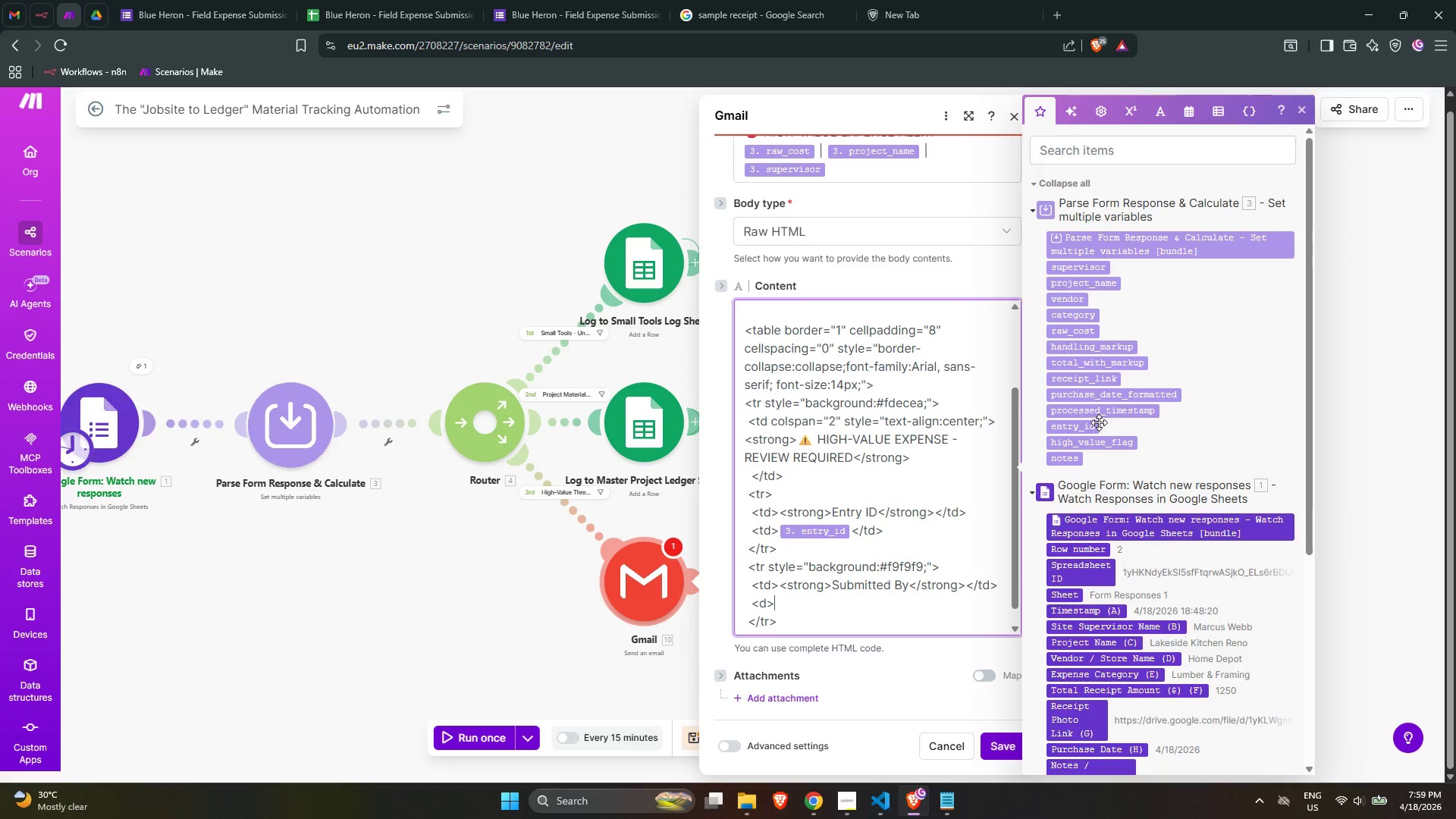 
wait(7.3)
 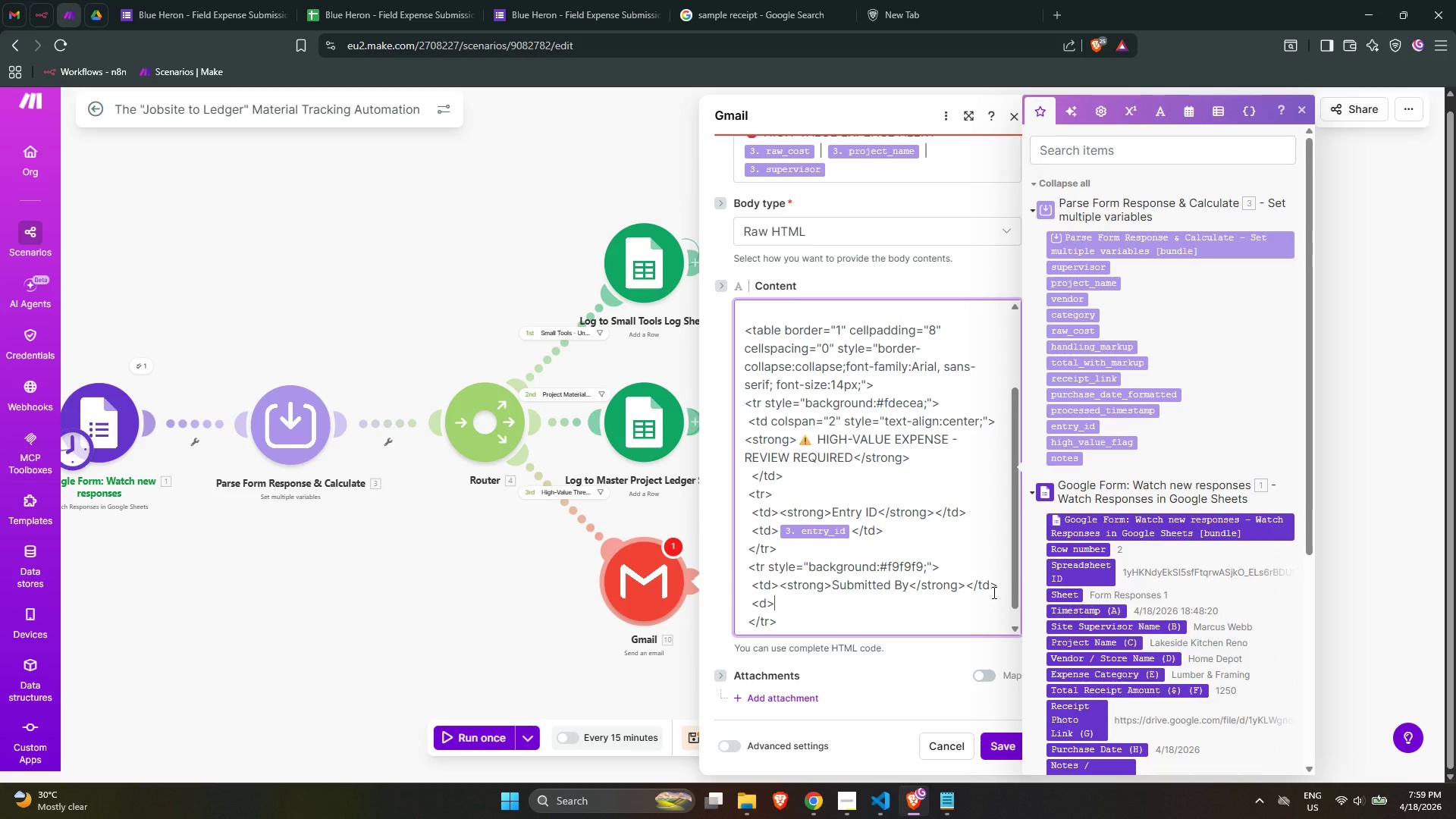 
left_click([1090, 266])
 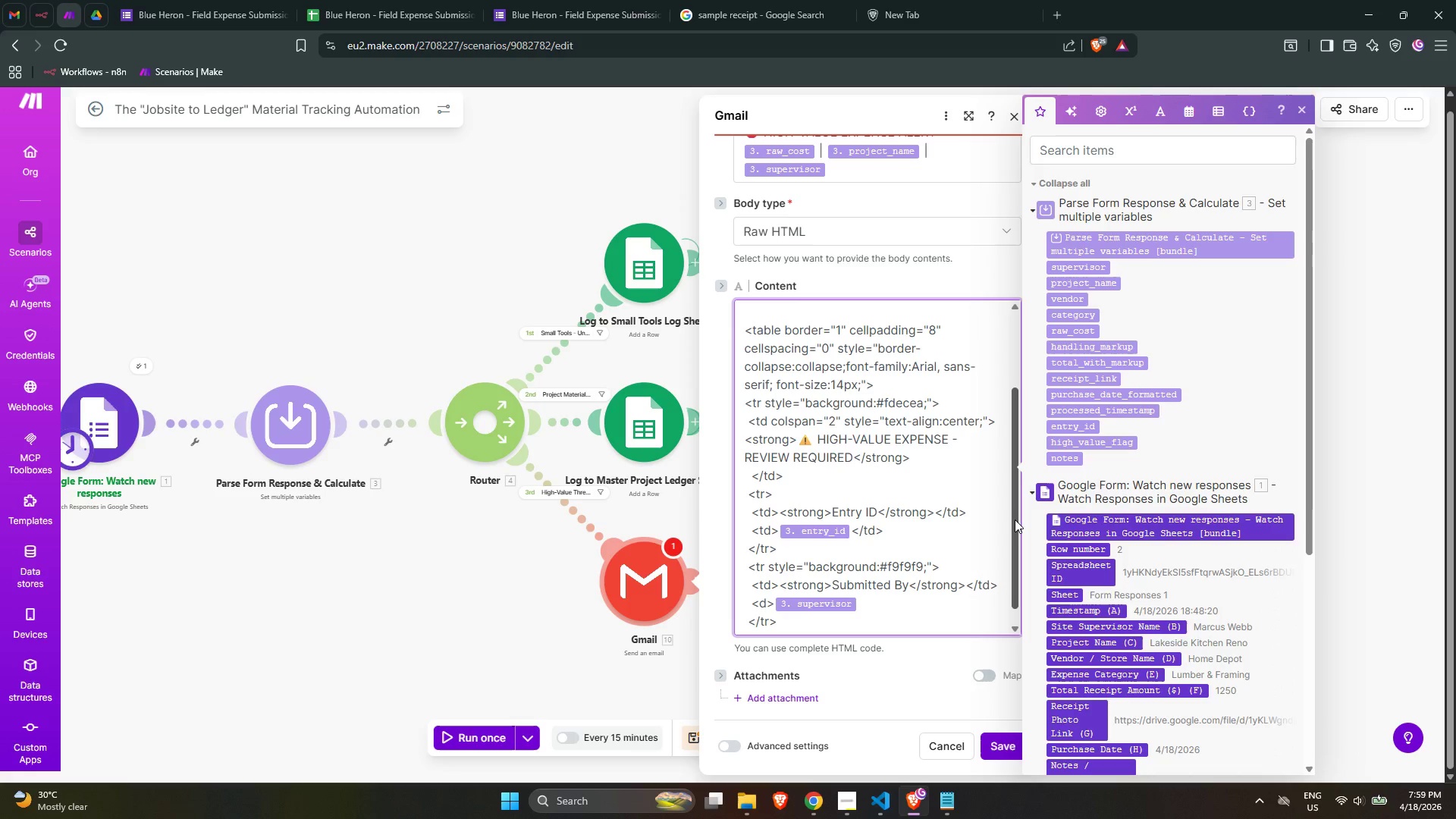 
hold_key(key=ArrowLeft, duration=0.5)
 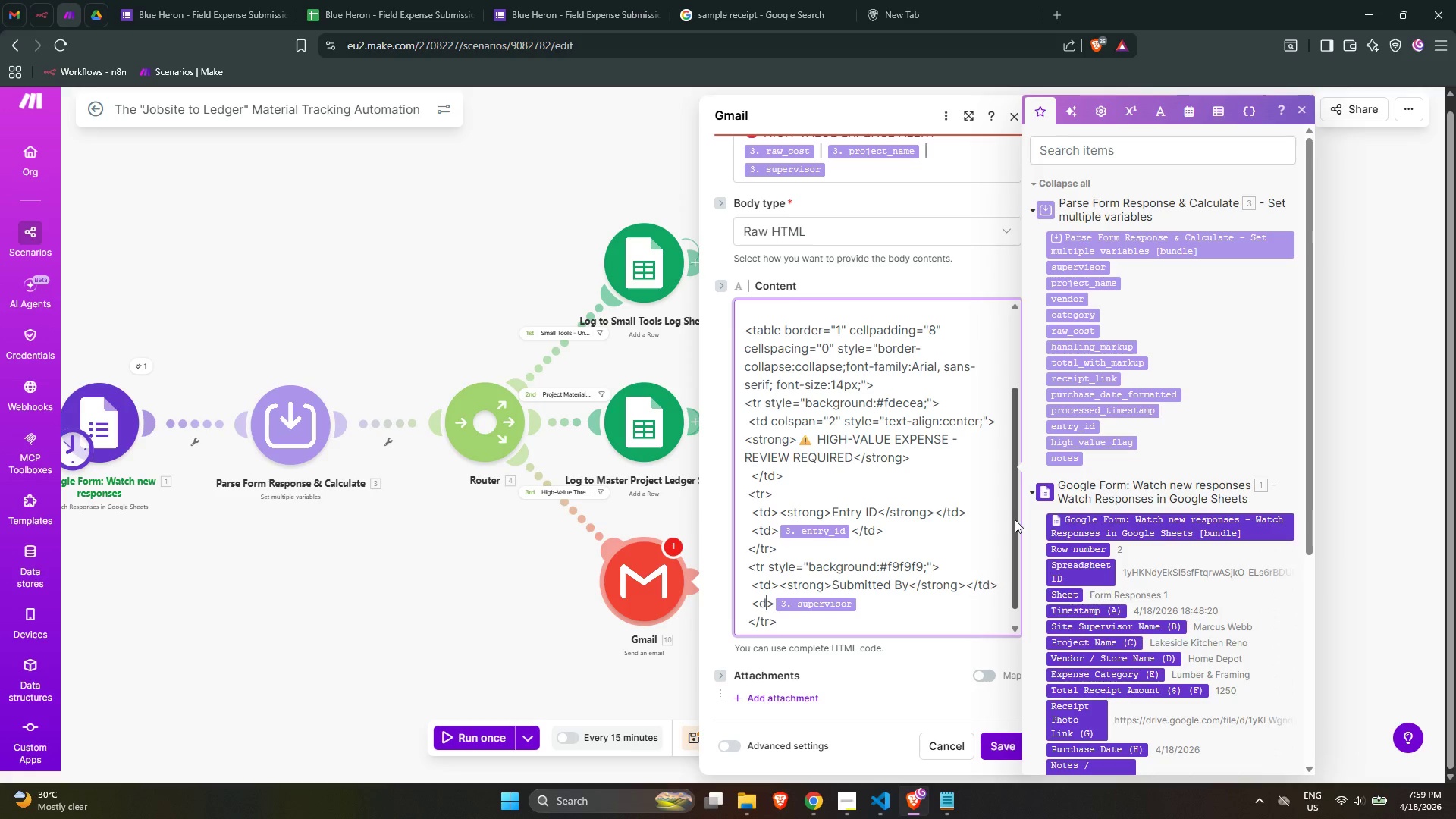 
key(ArrowLeft)
 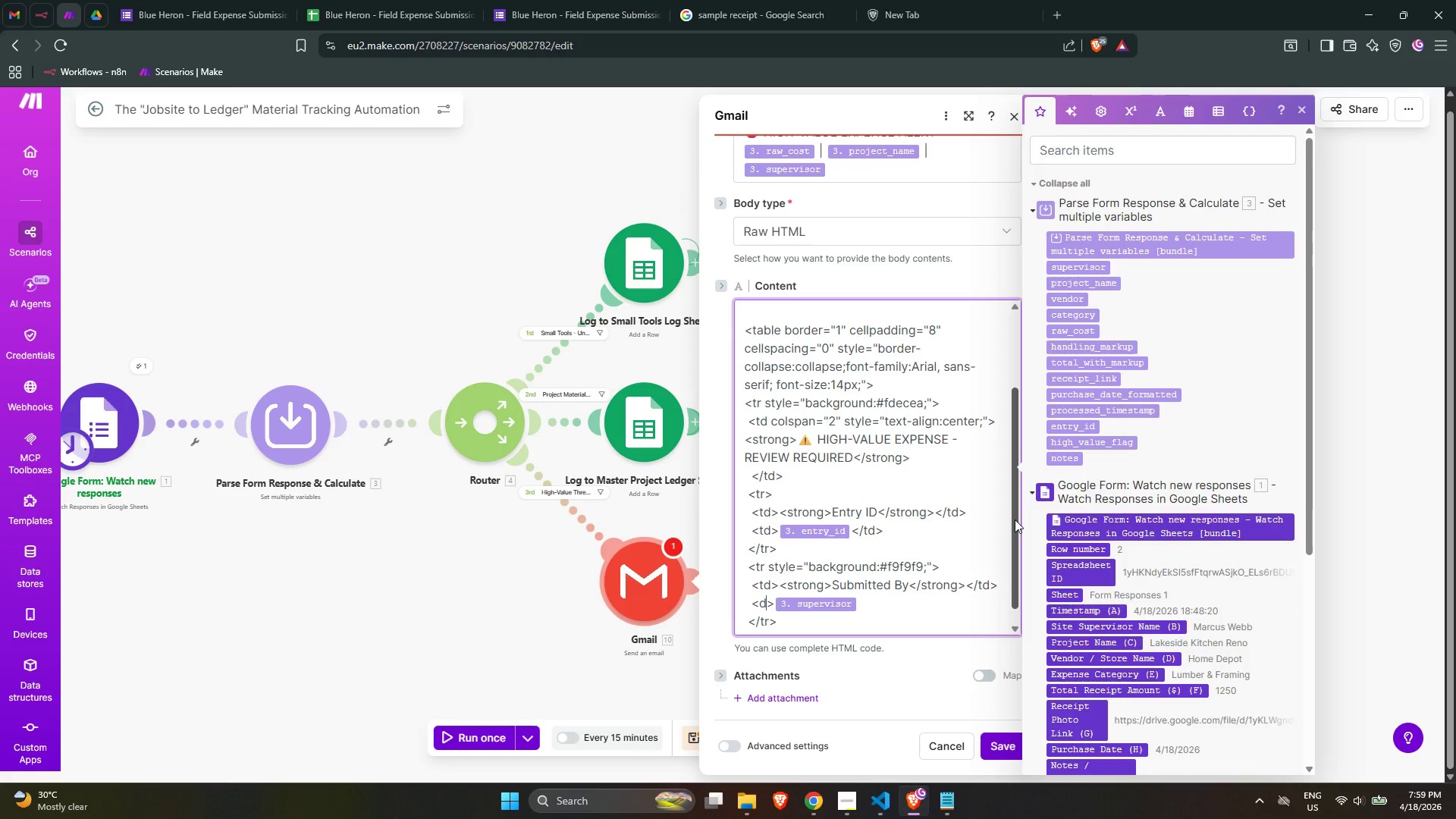 
key(ArrowLeft)
 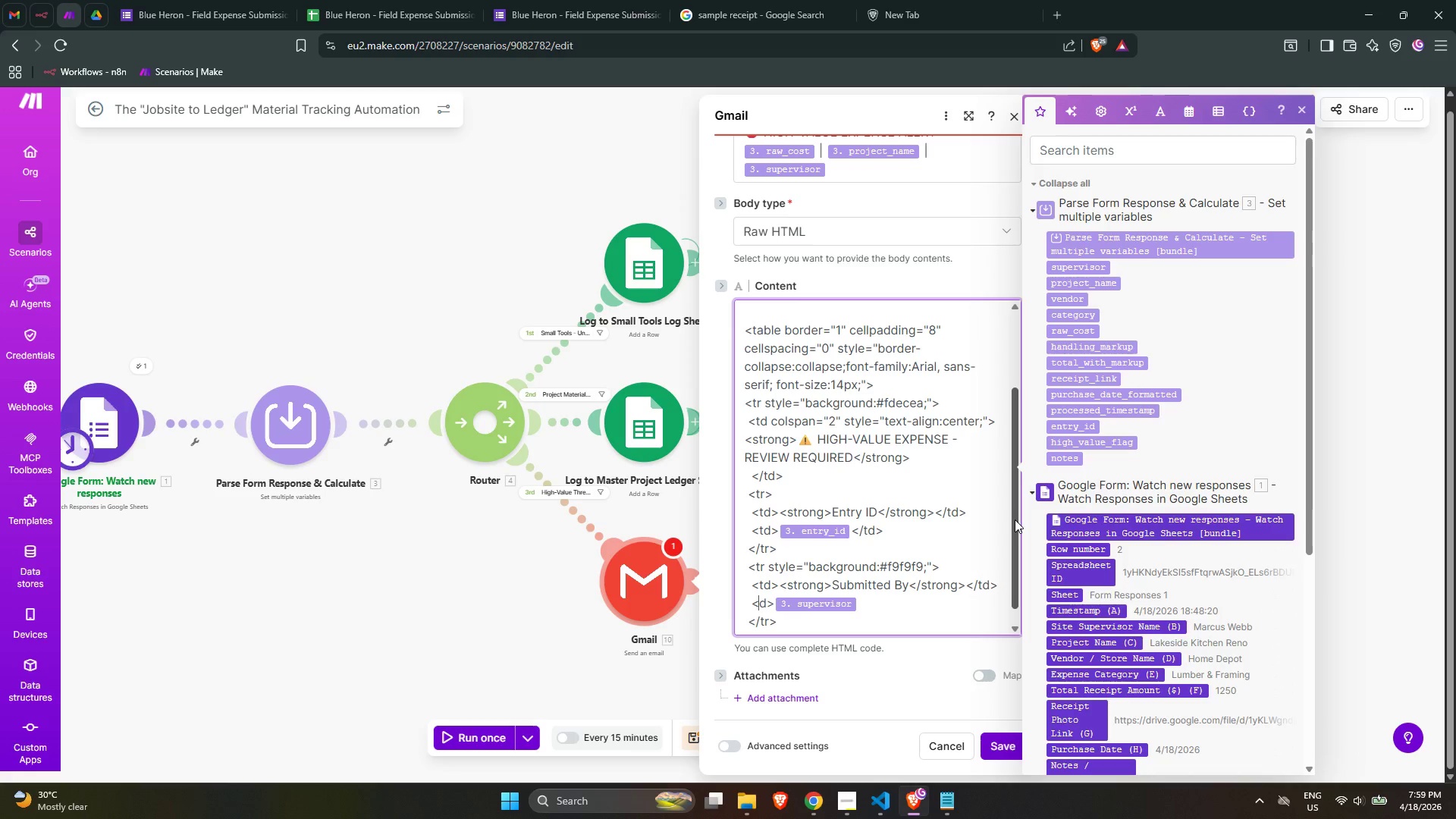 
key(T)
 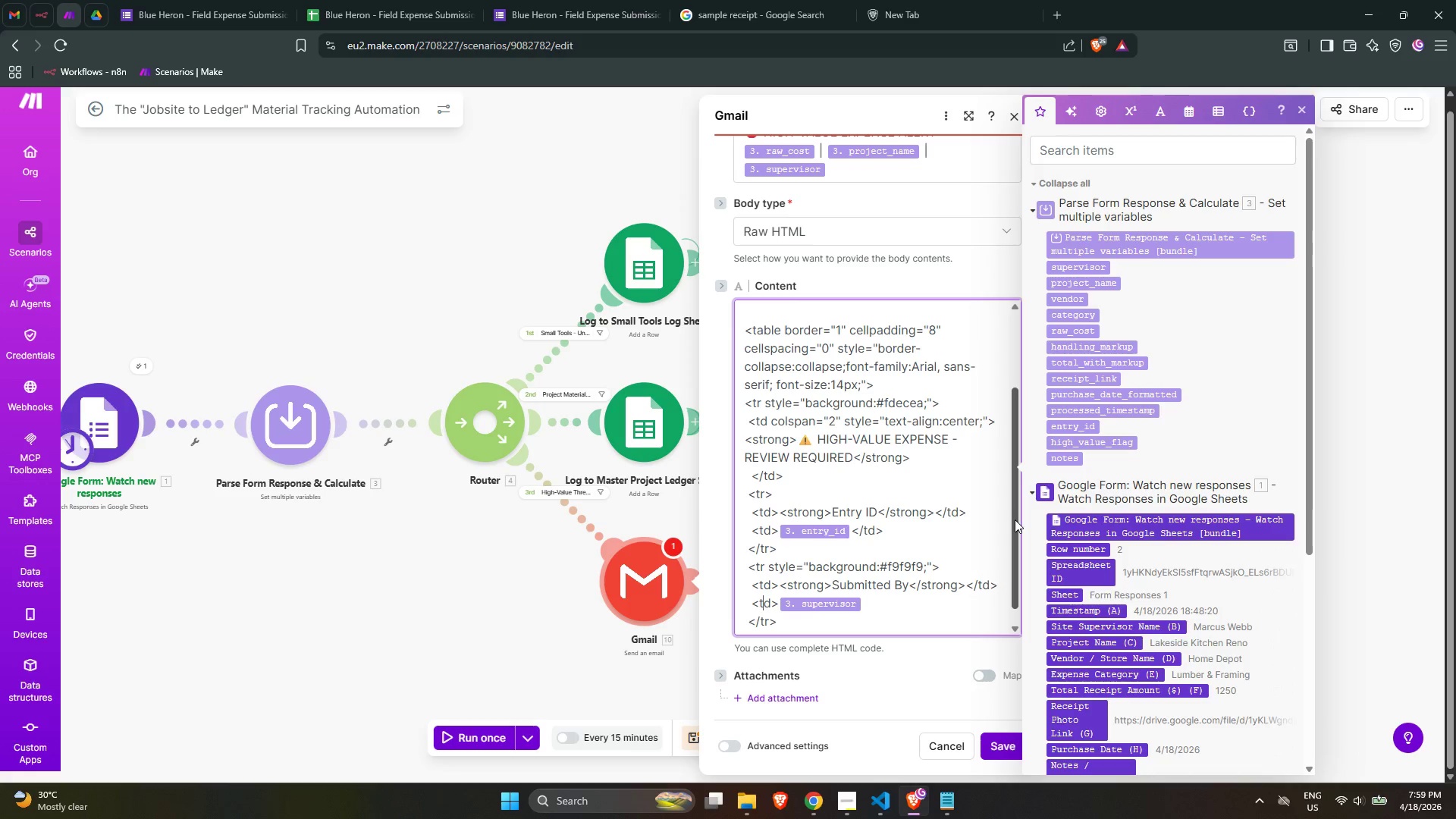 
key(ArrowRight)
 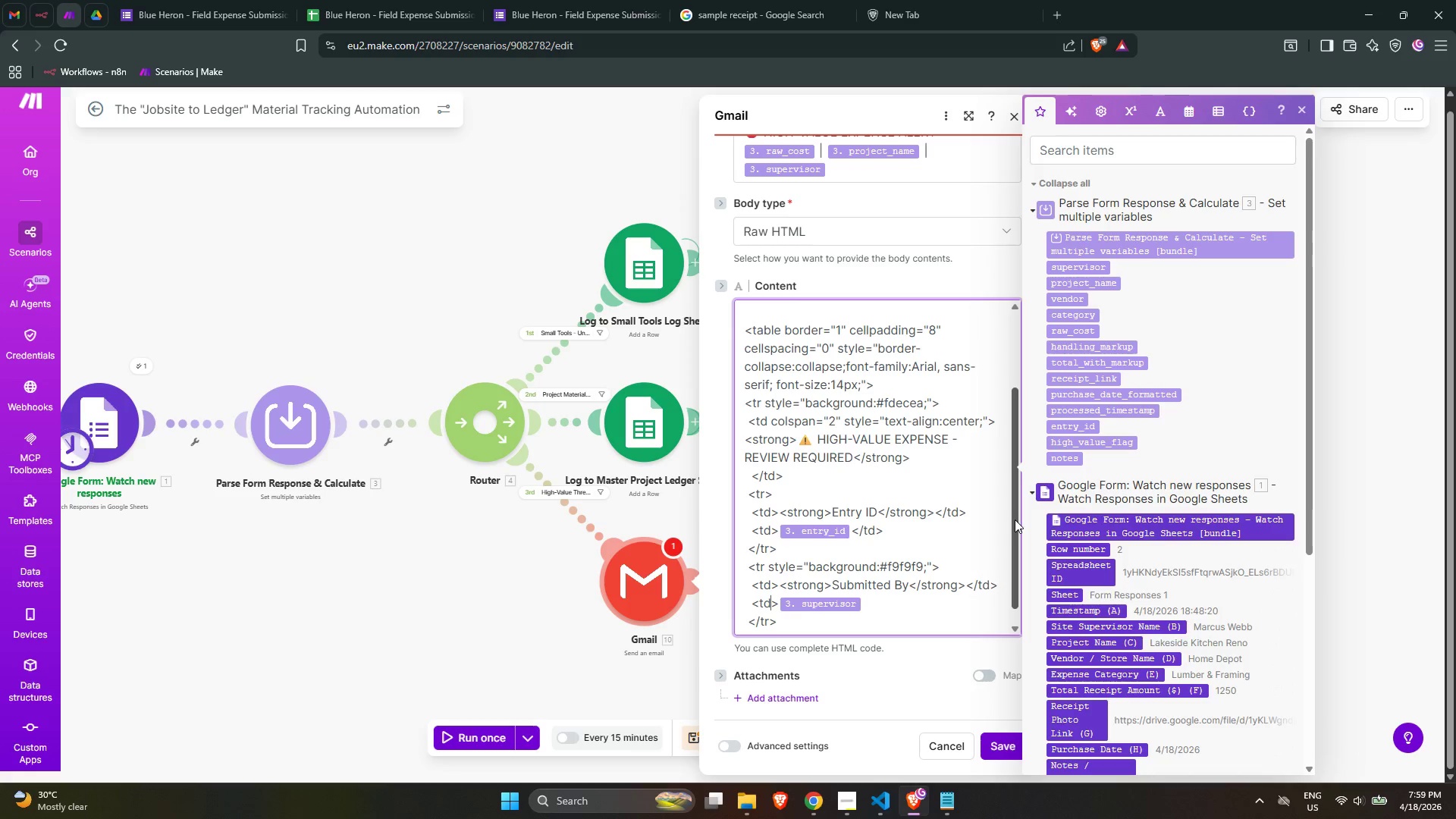 
key(Control+ArrowRight)
 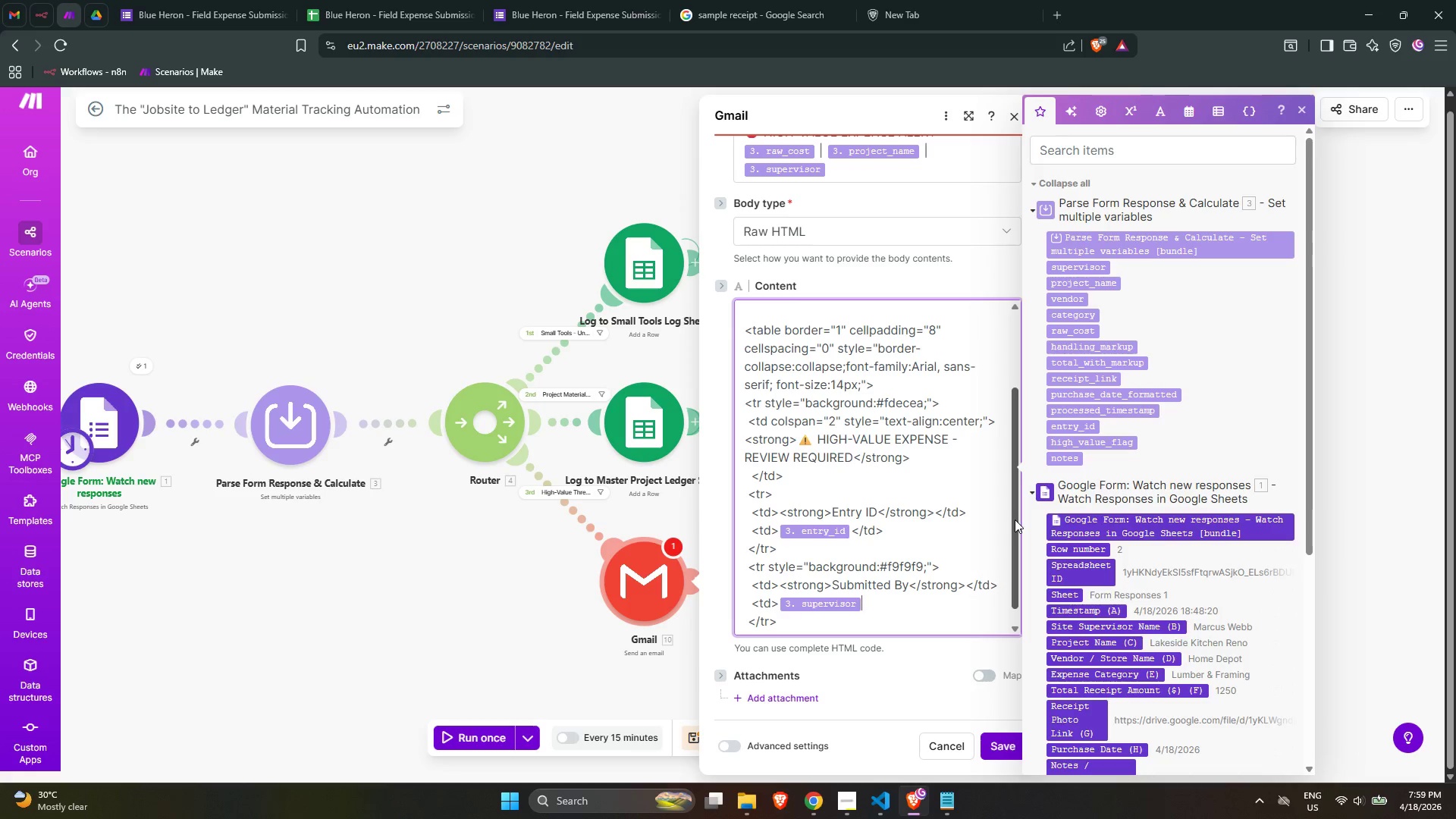 
key(Control+ArrowRight)
 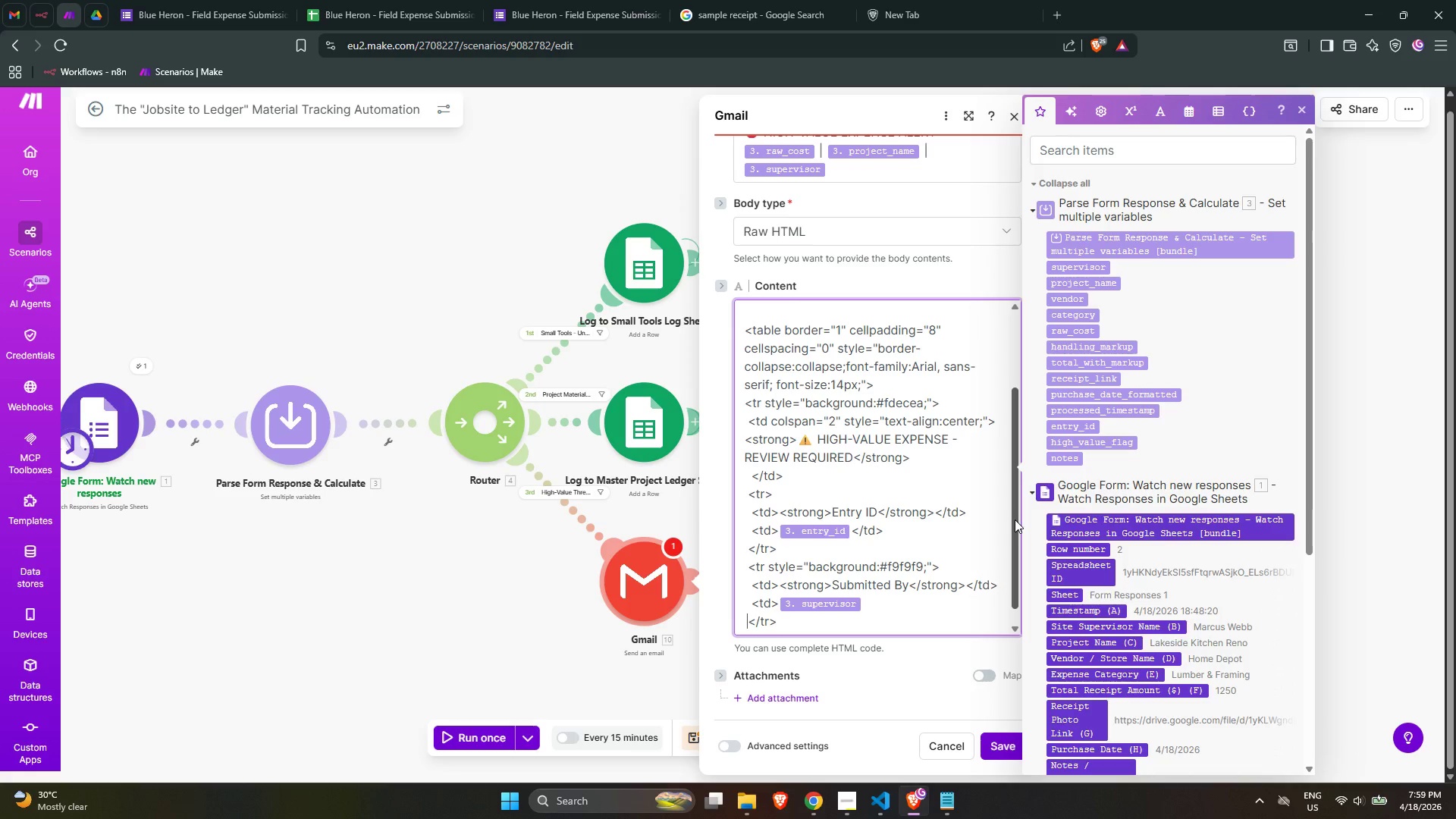 
key(ArrowLeft)
 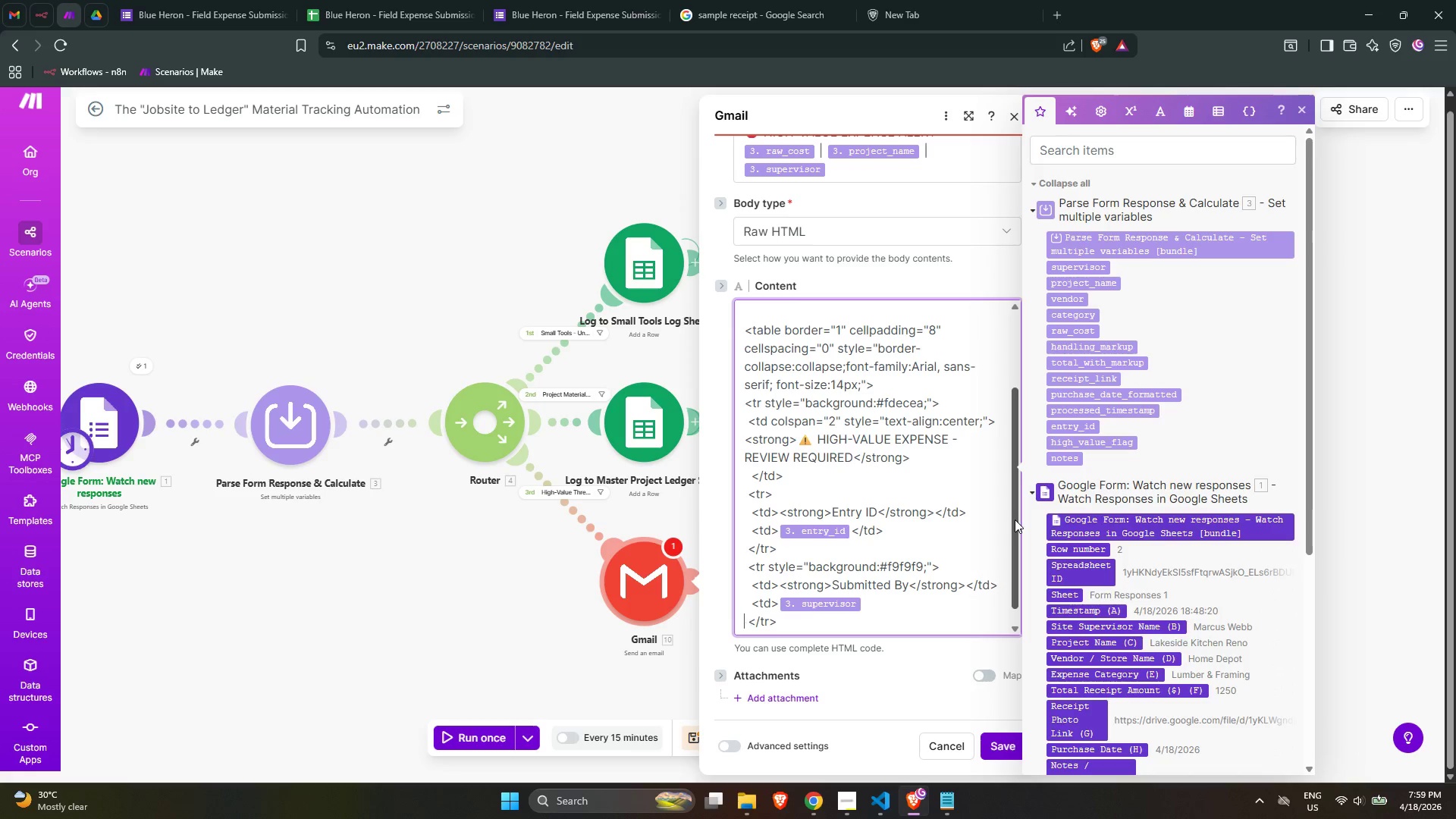 
key(ArrowLeft)
 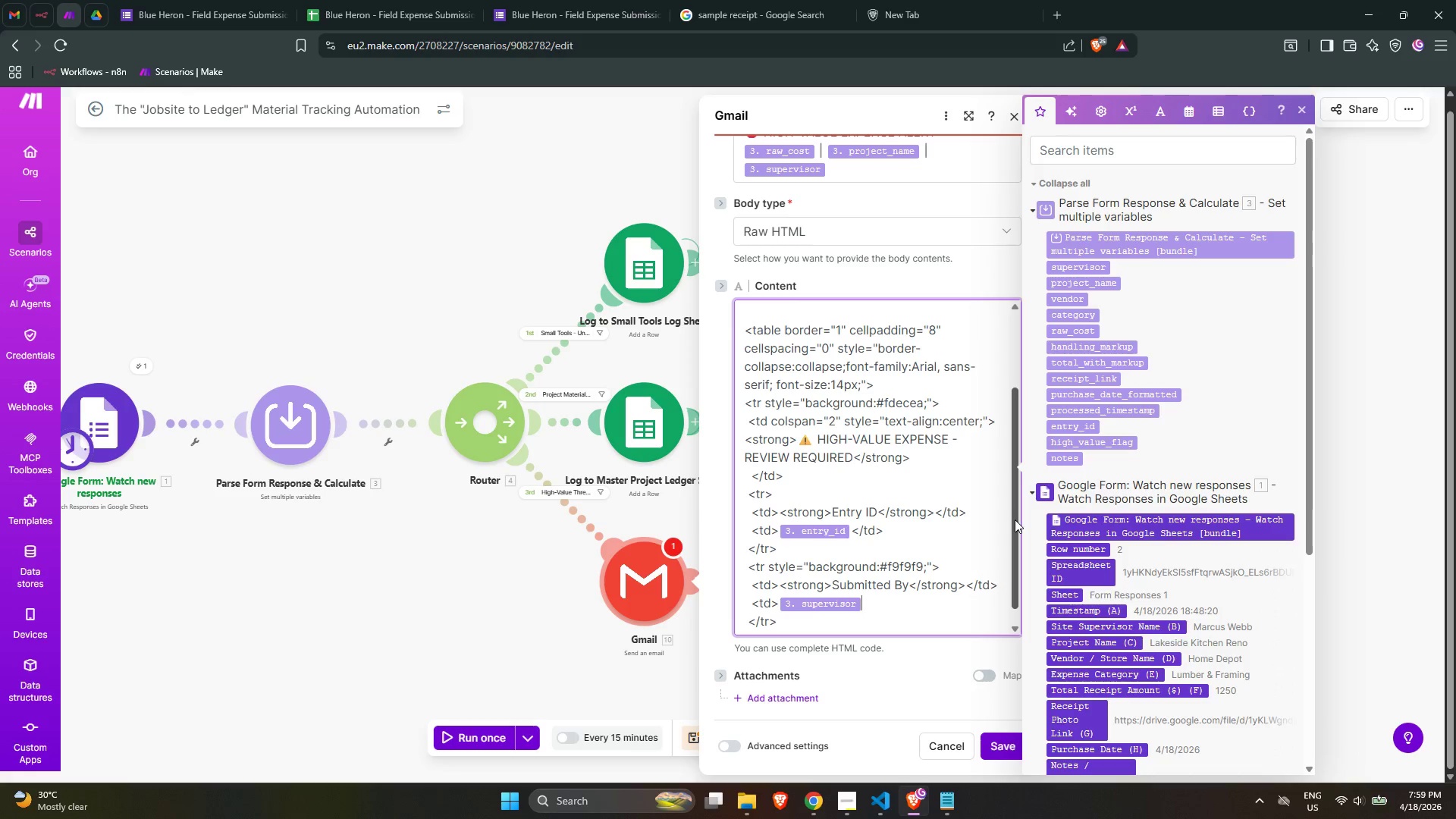 
key(ArrowLeft)
 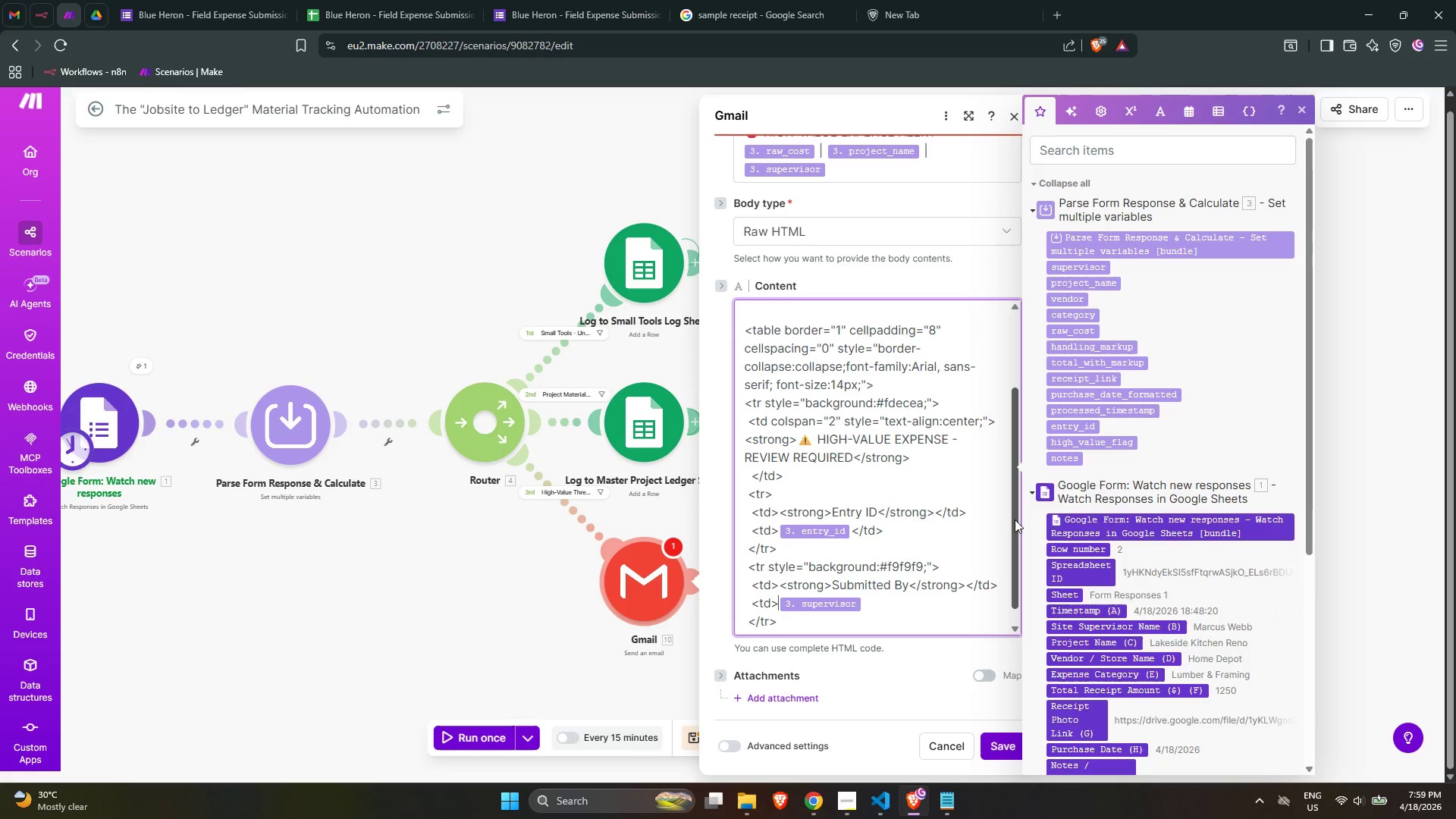 
key(ArrowRight)
 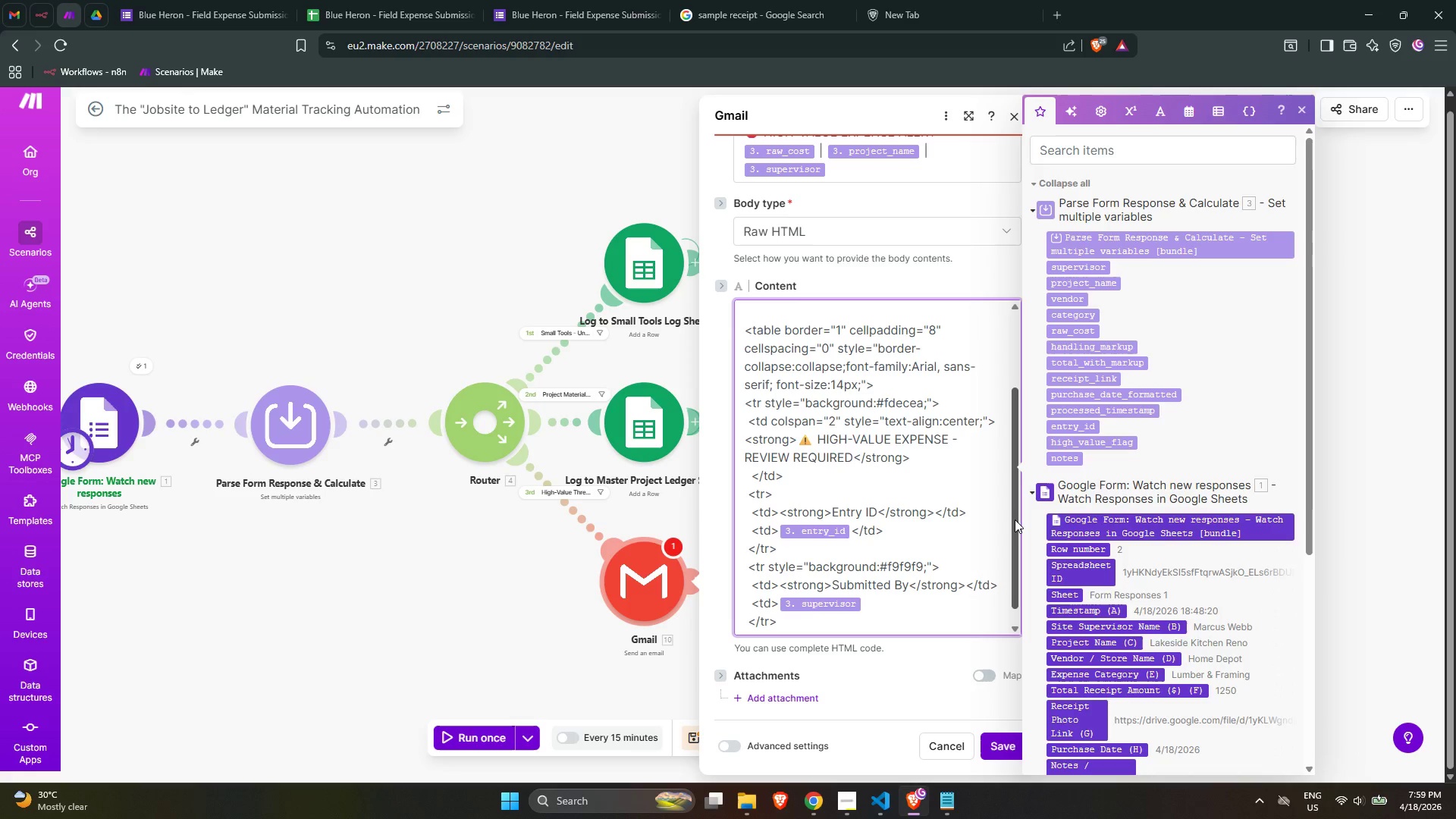 
type(</)
key(Backspace)
type(td>)
 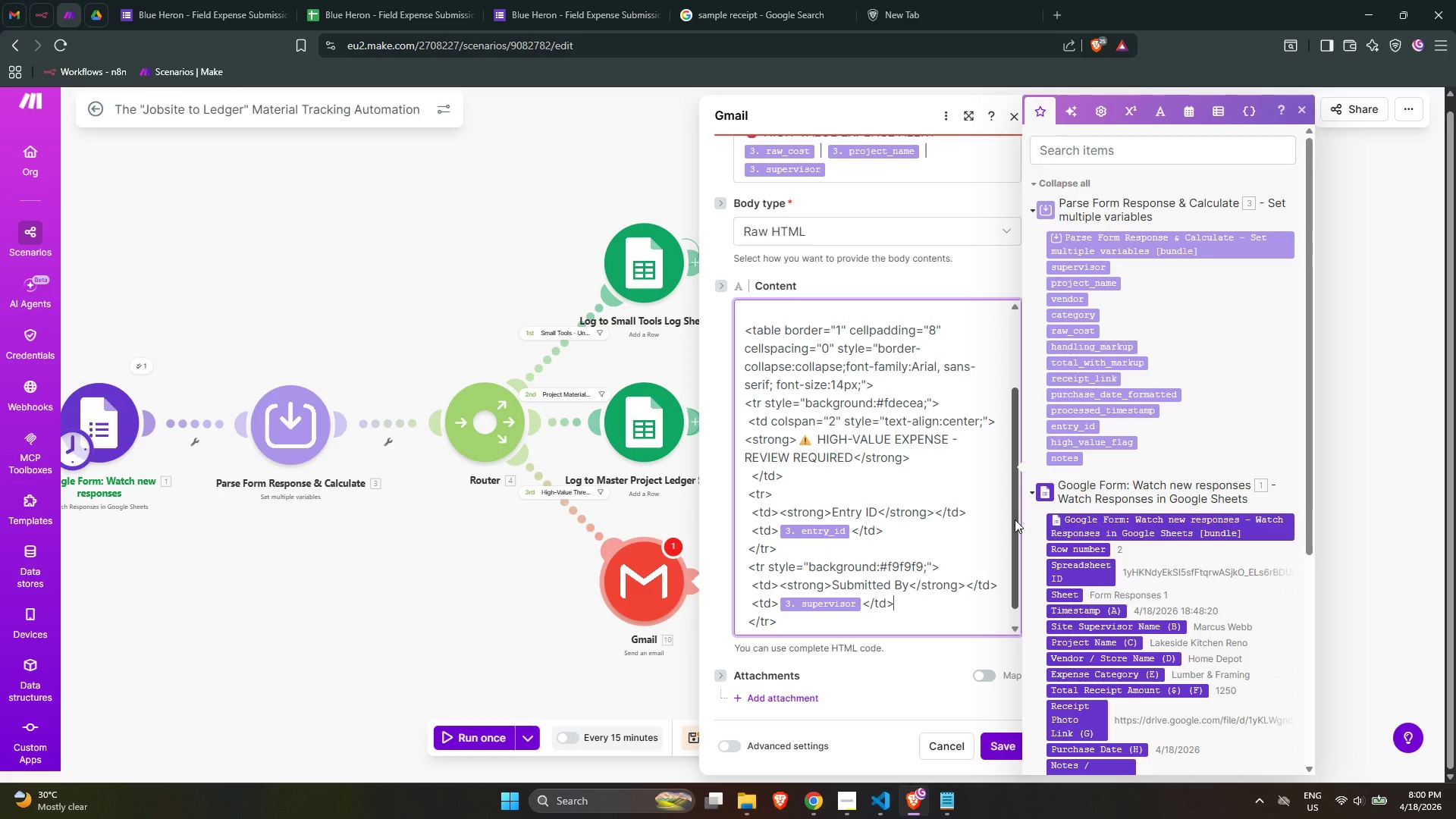 
scroll: coordinate [818, 541], scroll_direction: down, amount: 1.0
 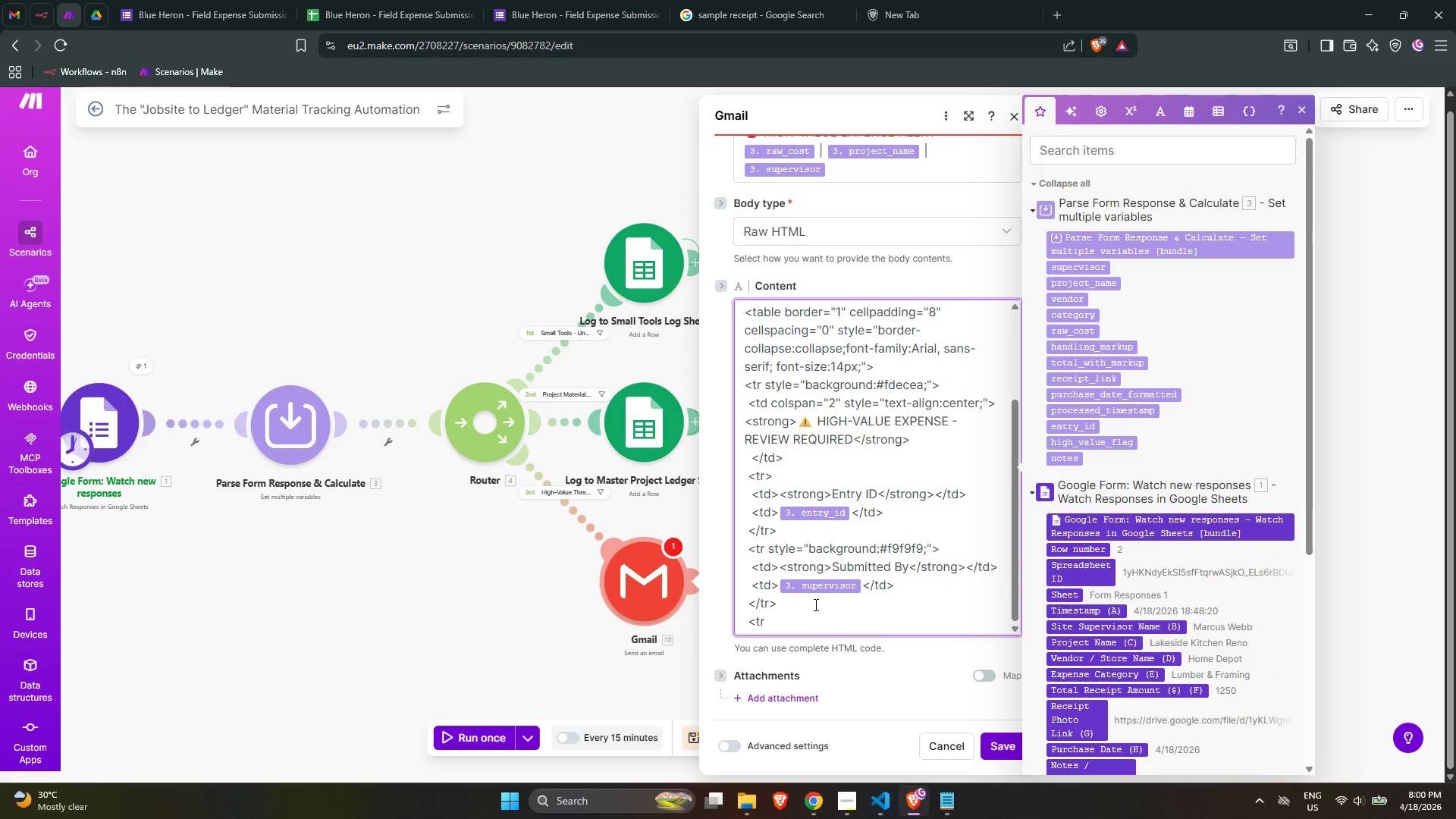 
left_click([811, 600])
 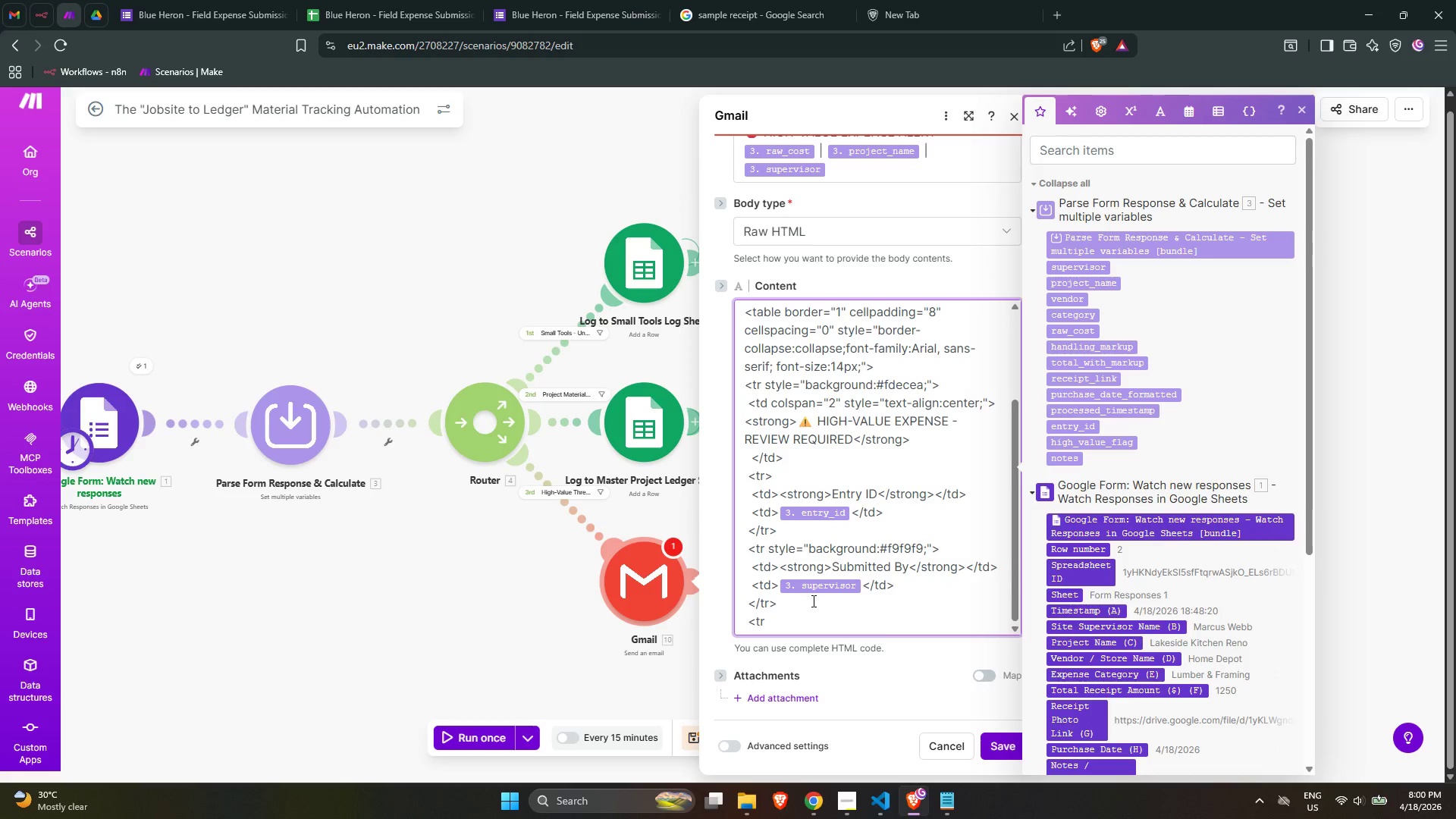 
left_click([814, 616])
 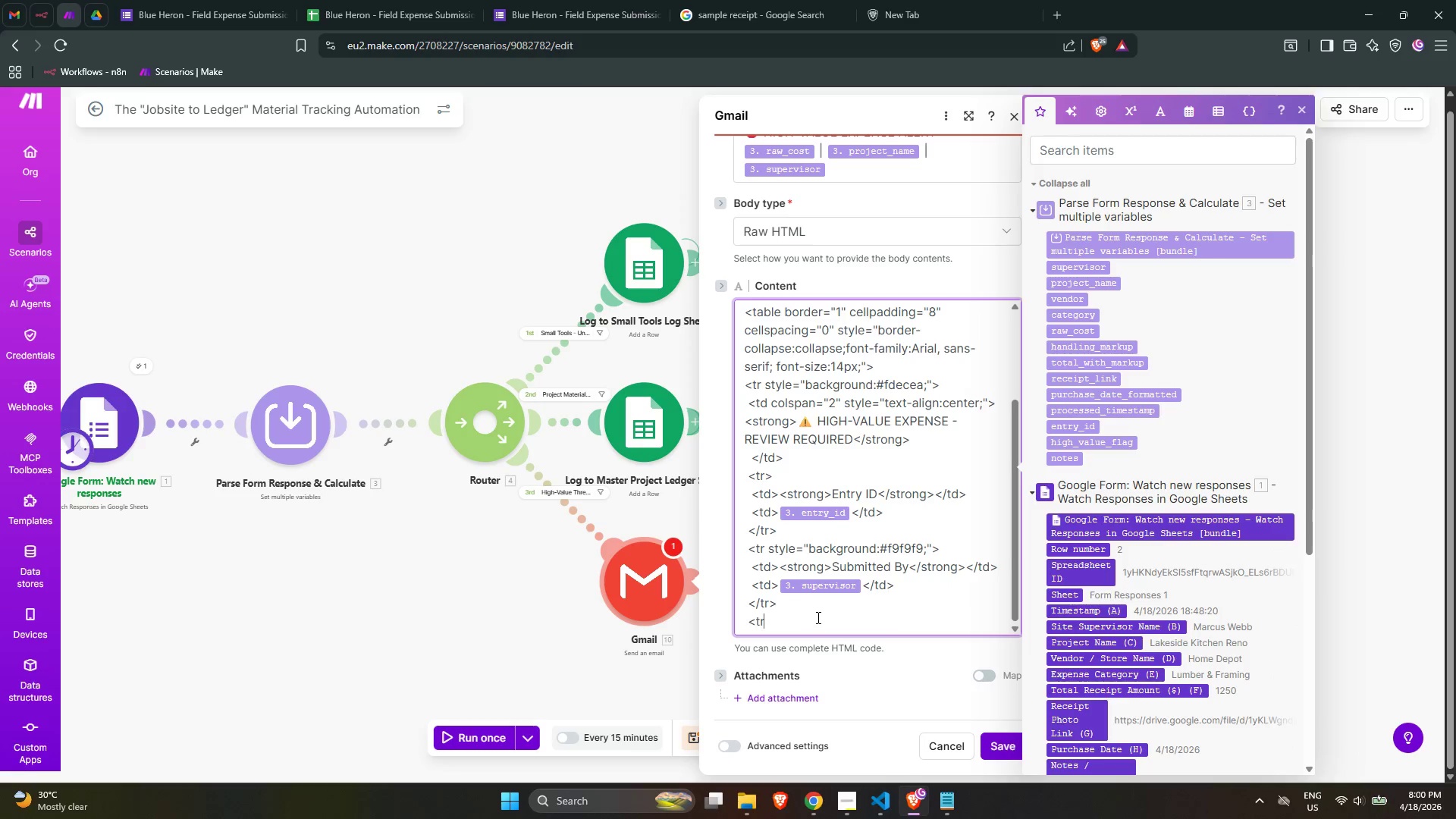 
key(Shift+ShiftLeft)
 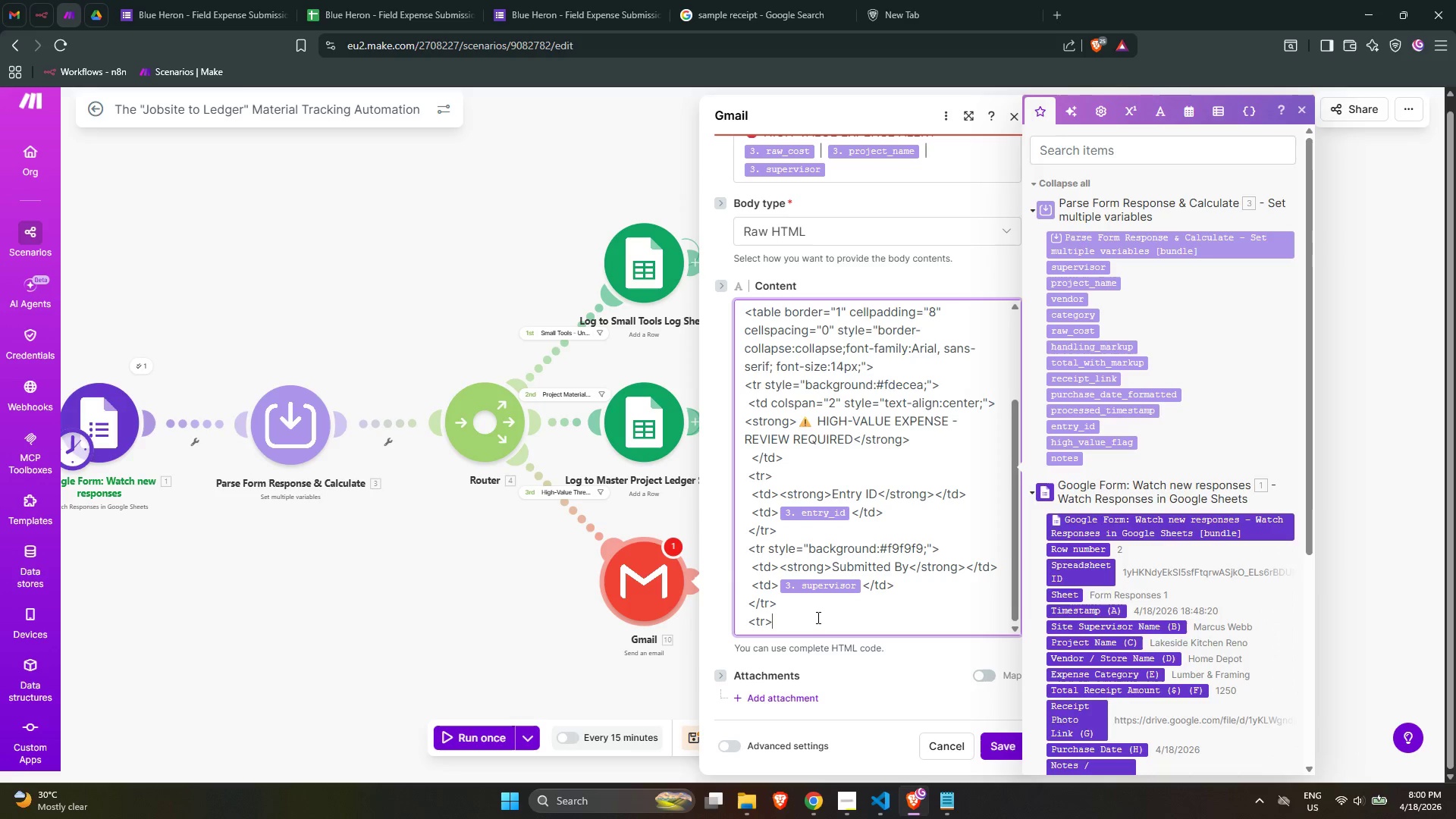 
key(Shift+Period)
 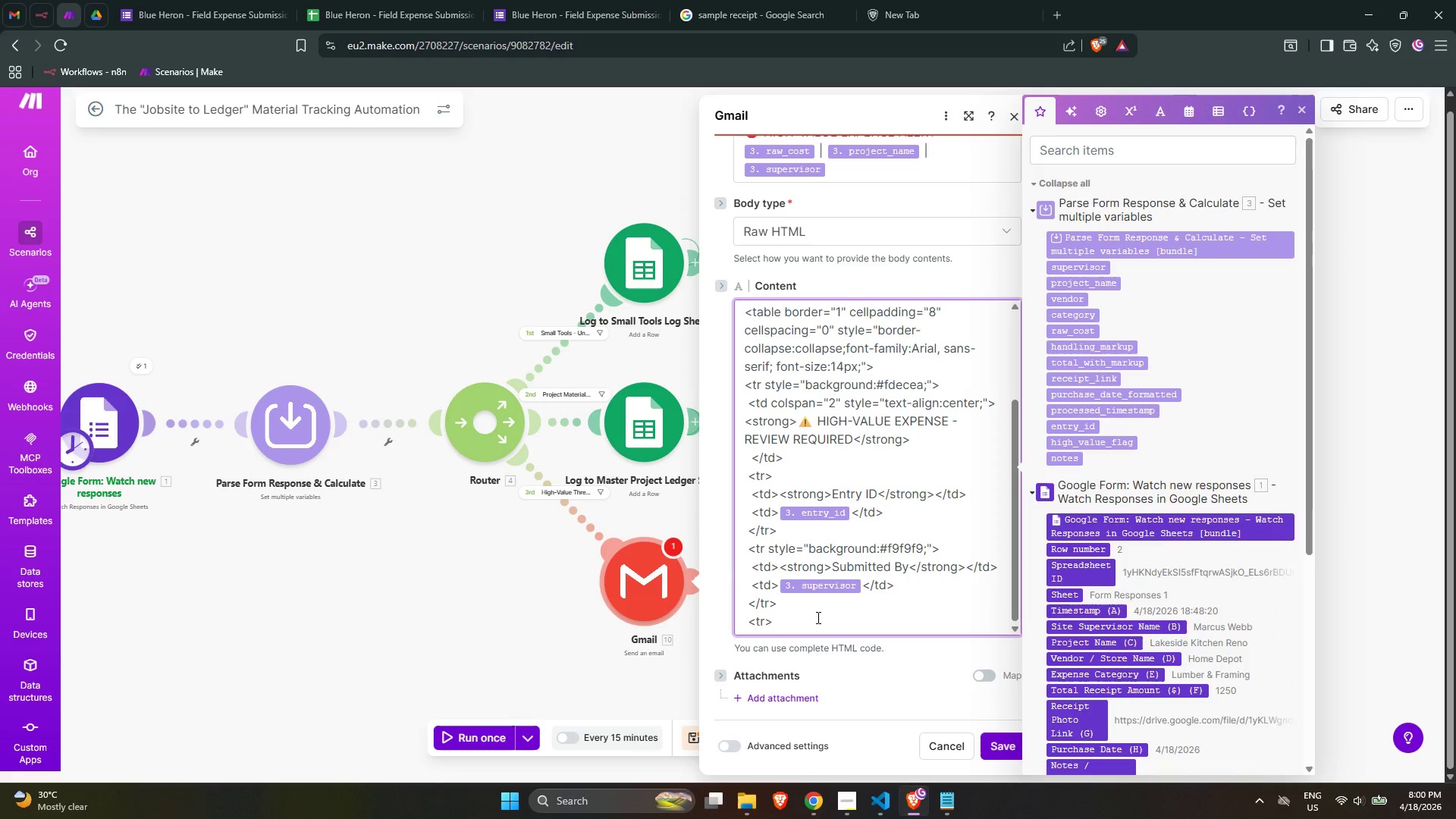 
key(Enter)
 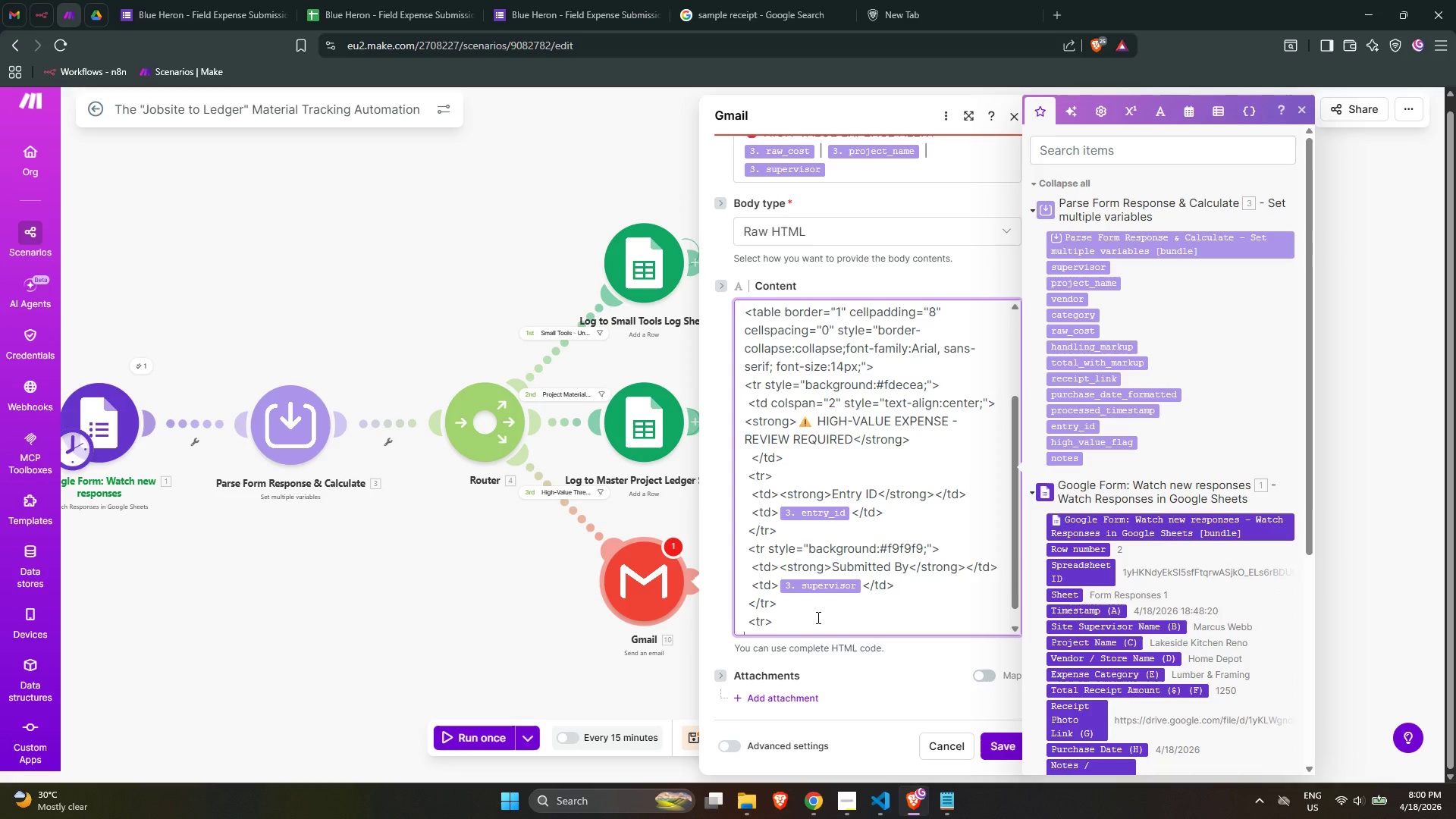 
type(  )
key(Backspace)
type( <td><strong>)
 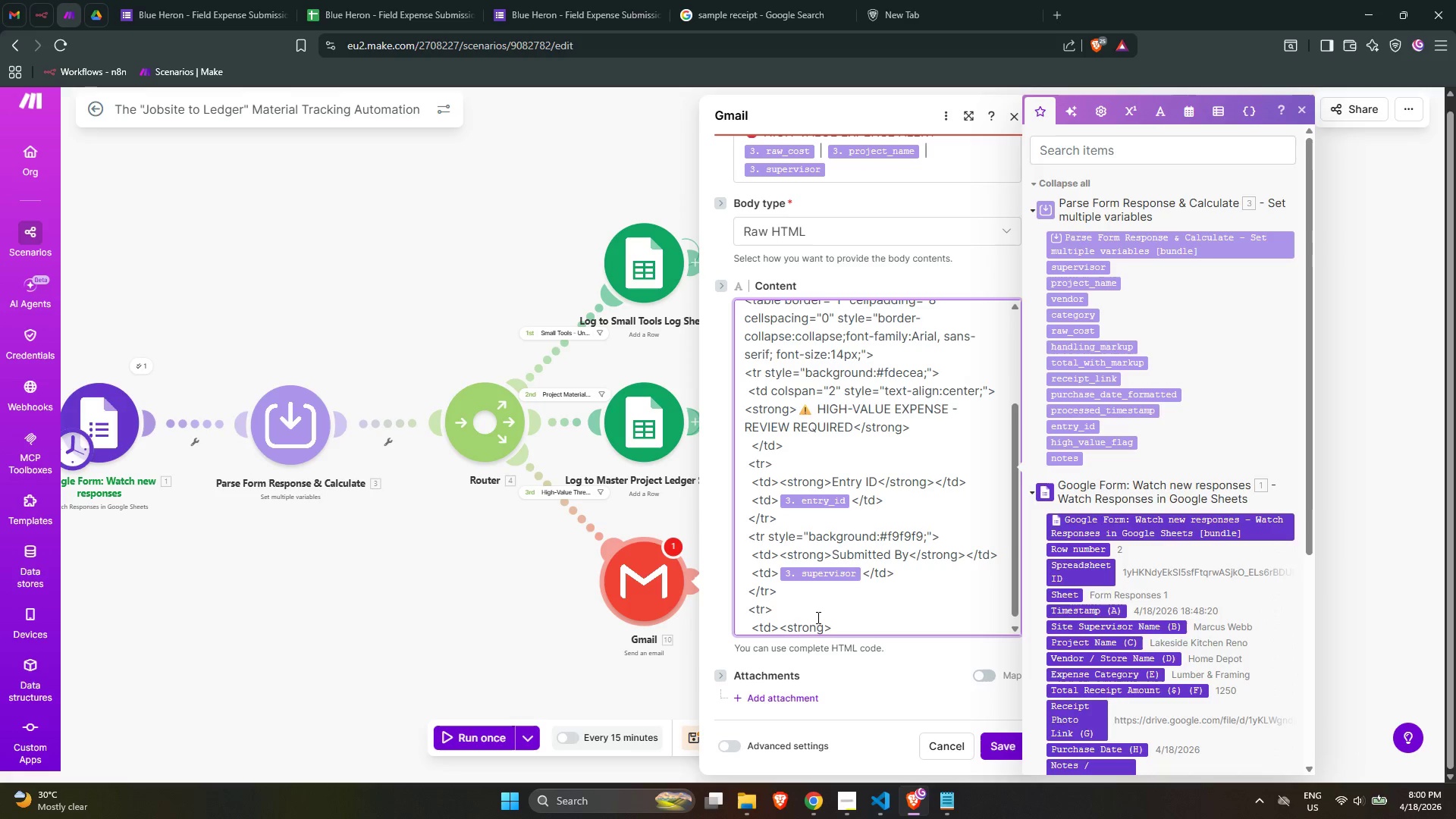 
type(Project</)
key(Backspace)
type(strong></)
key(Backspace)
type(td>)
 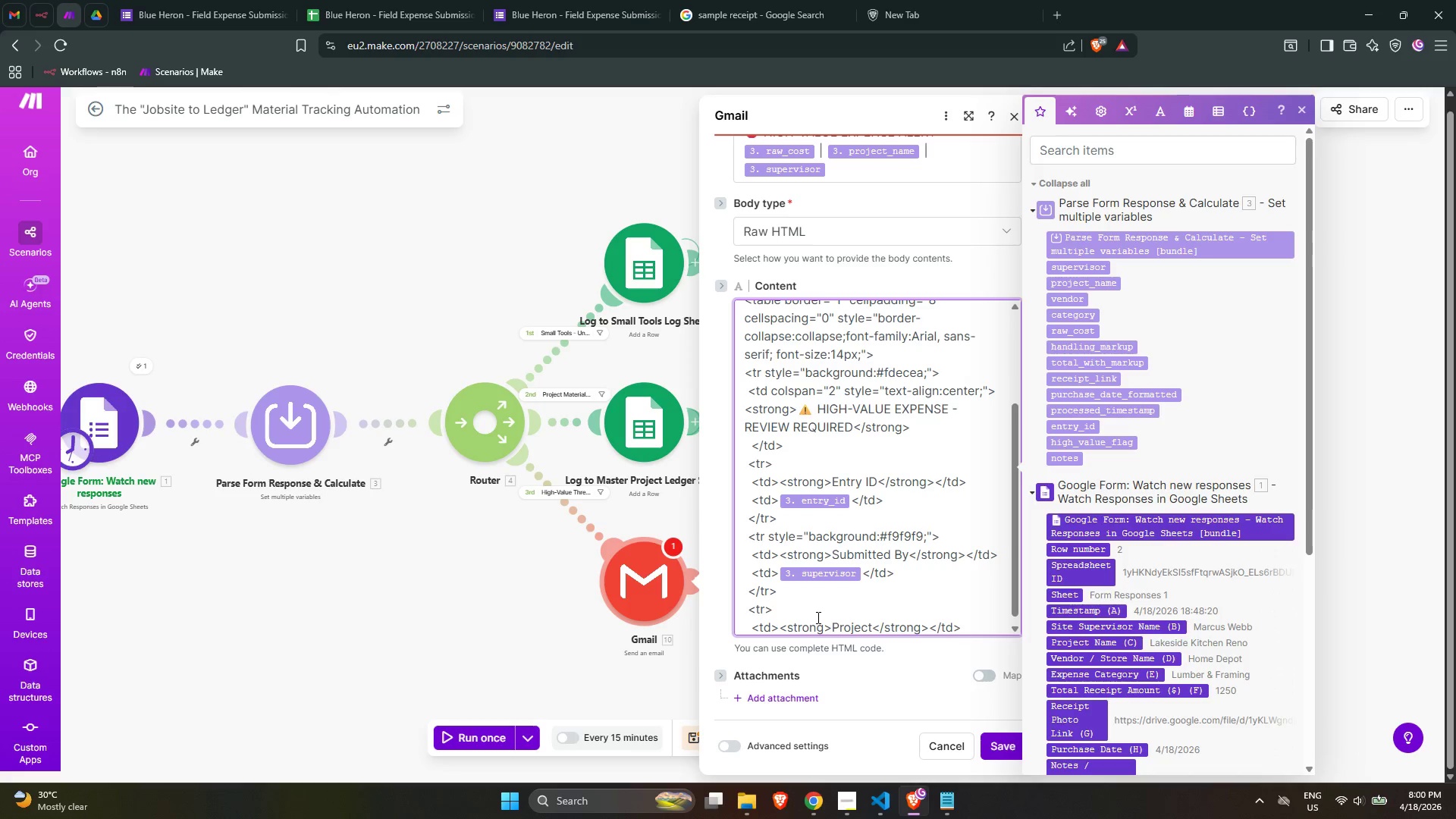 
key(Enter)
 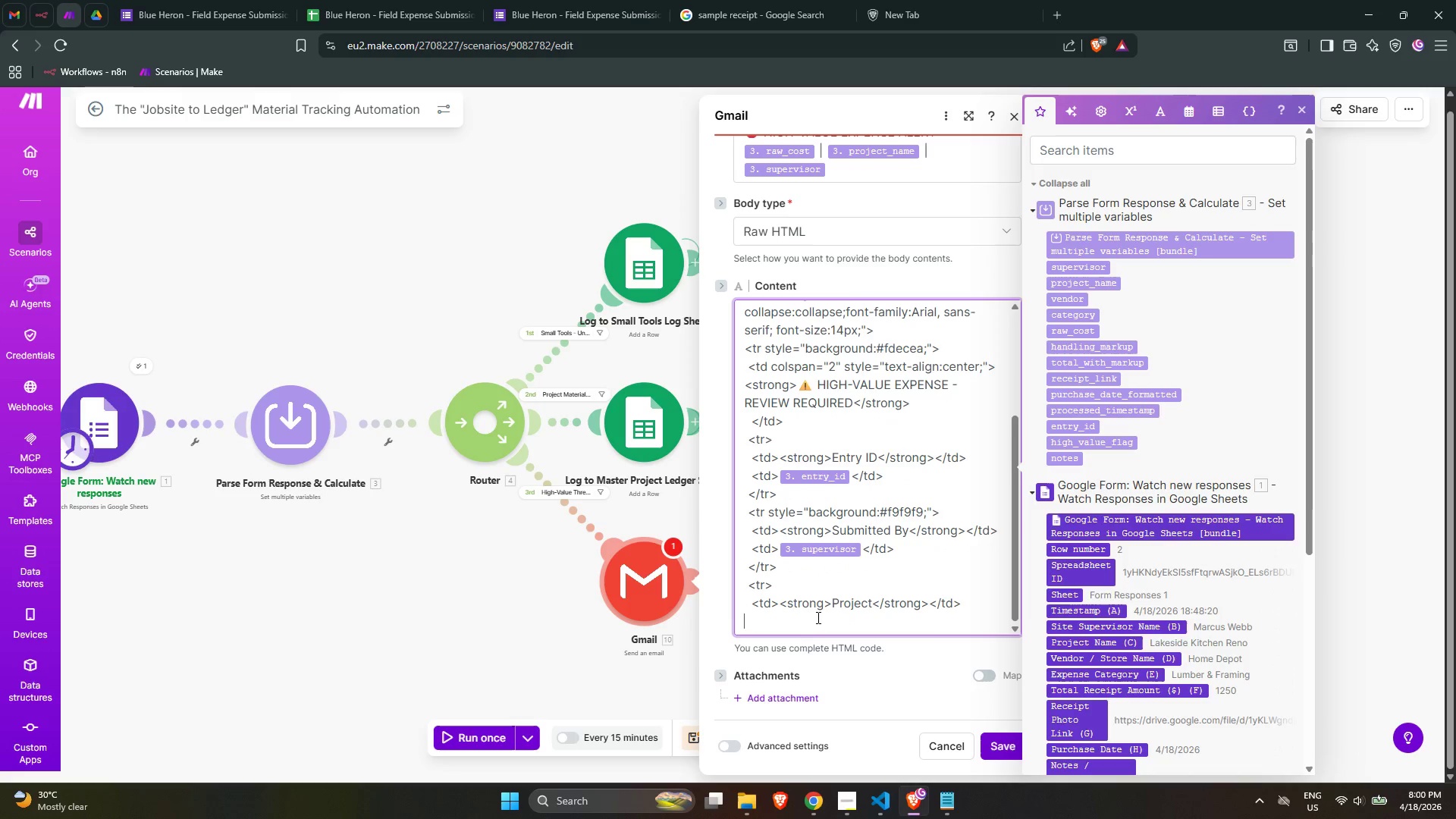 
key(Space)
 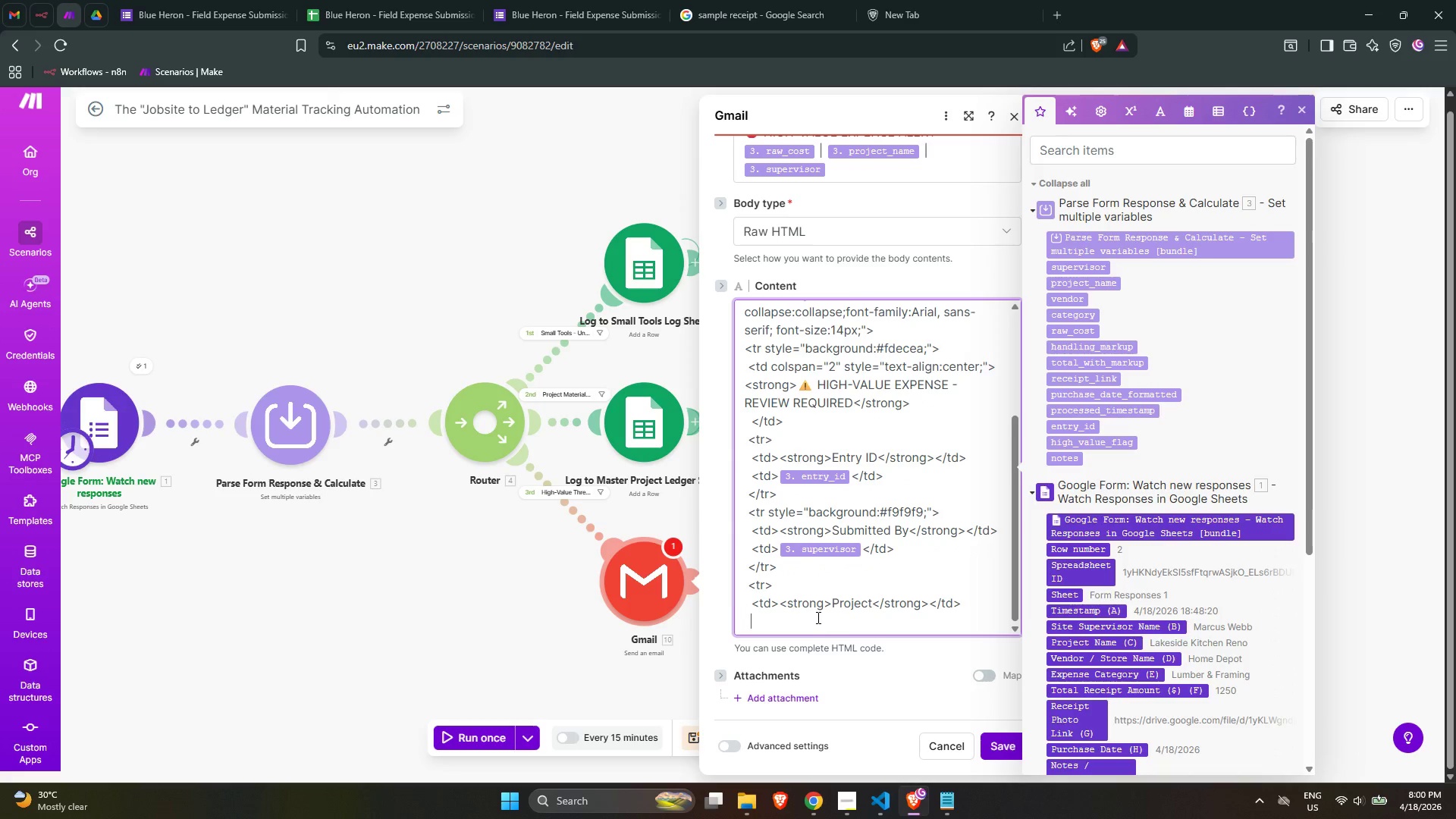 
key(Space)
 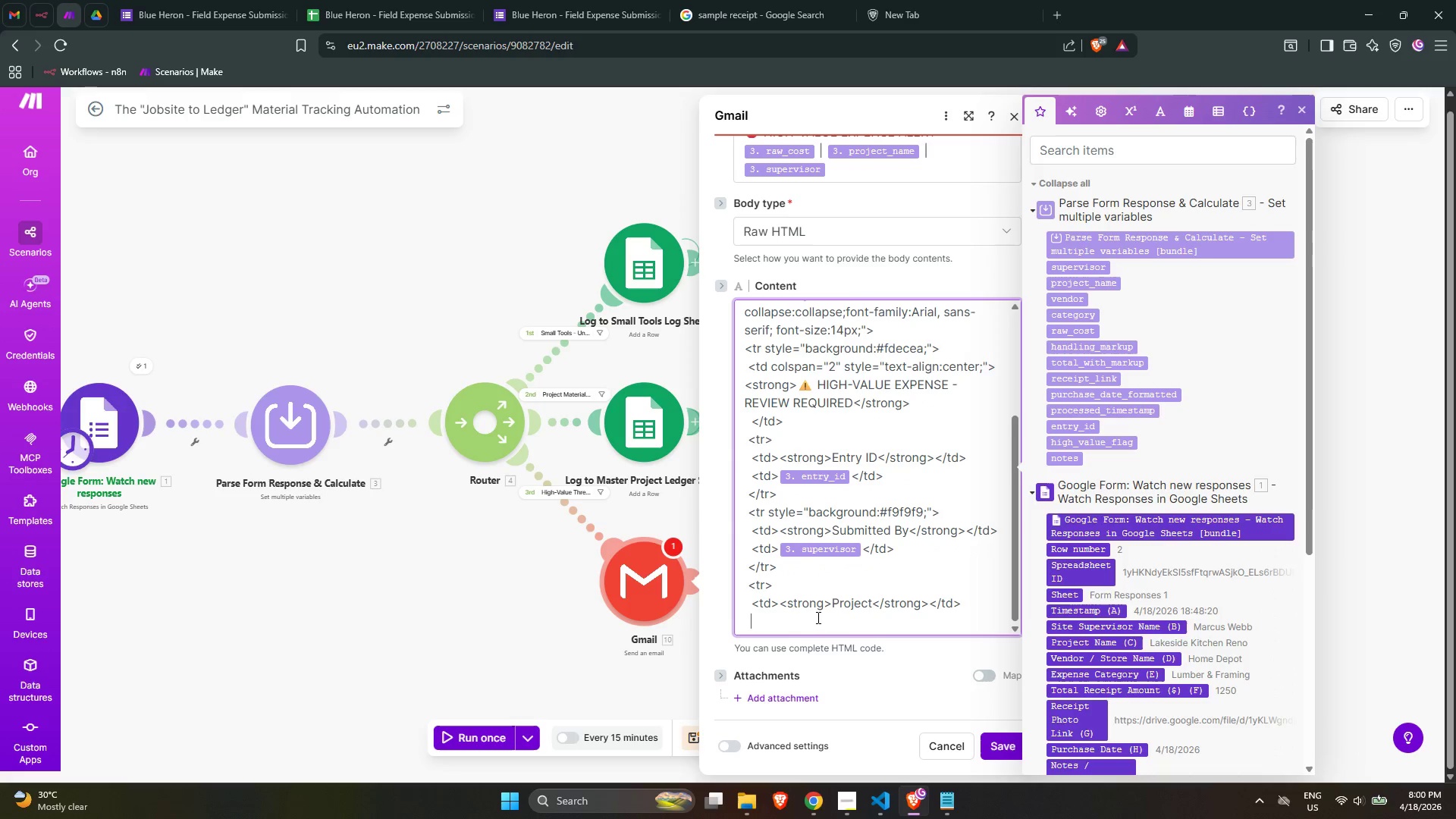 
key(Shift+ShiftLeft)
 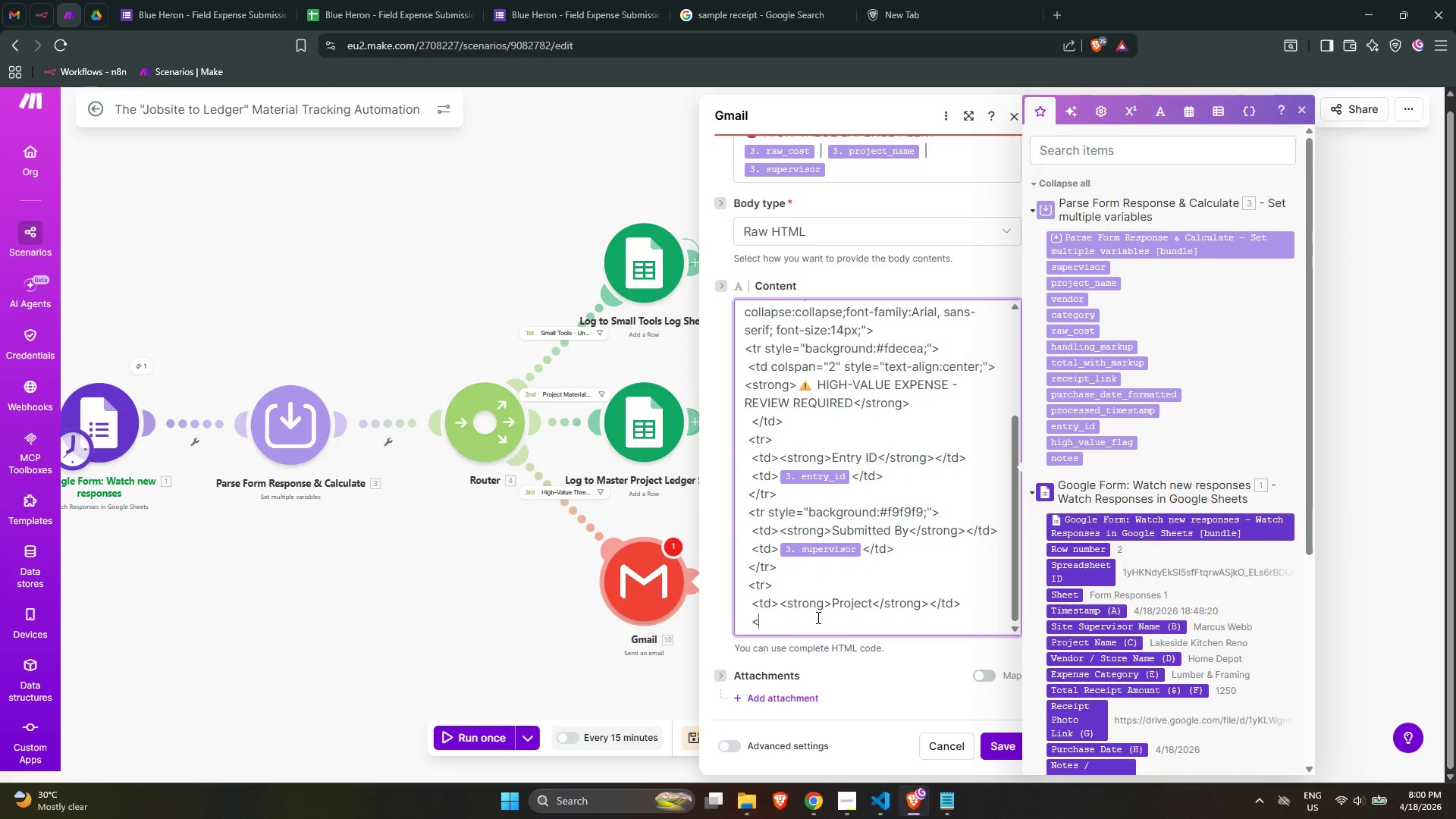 
key(Shift+Comma)
 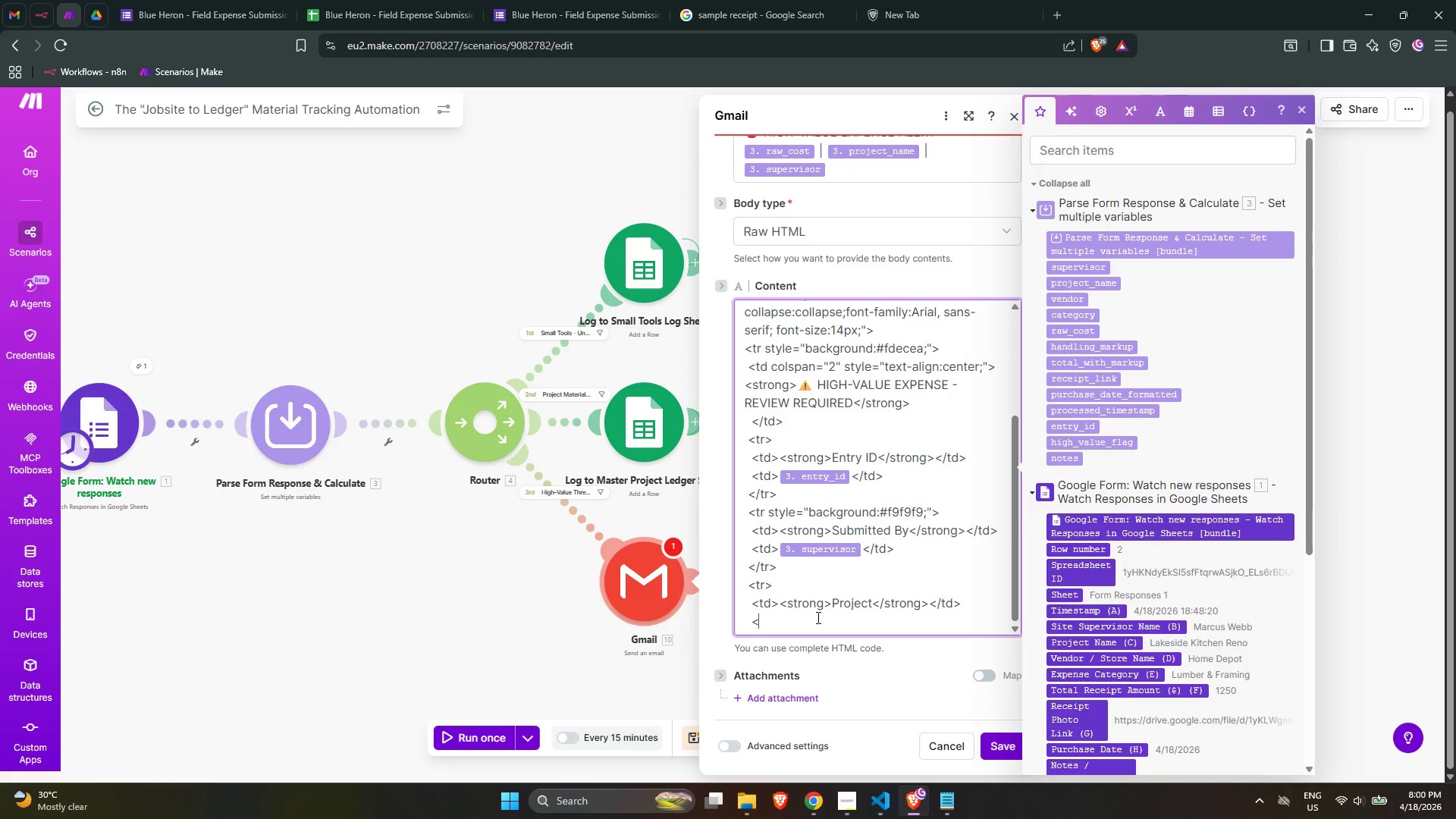 
wait(8.33)
 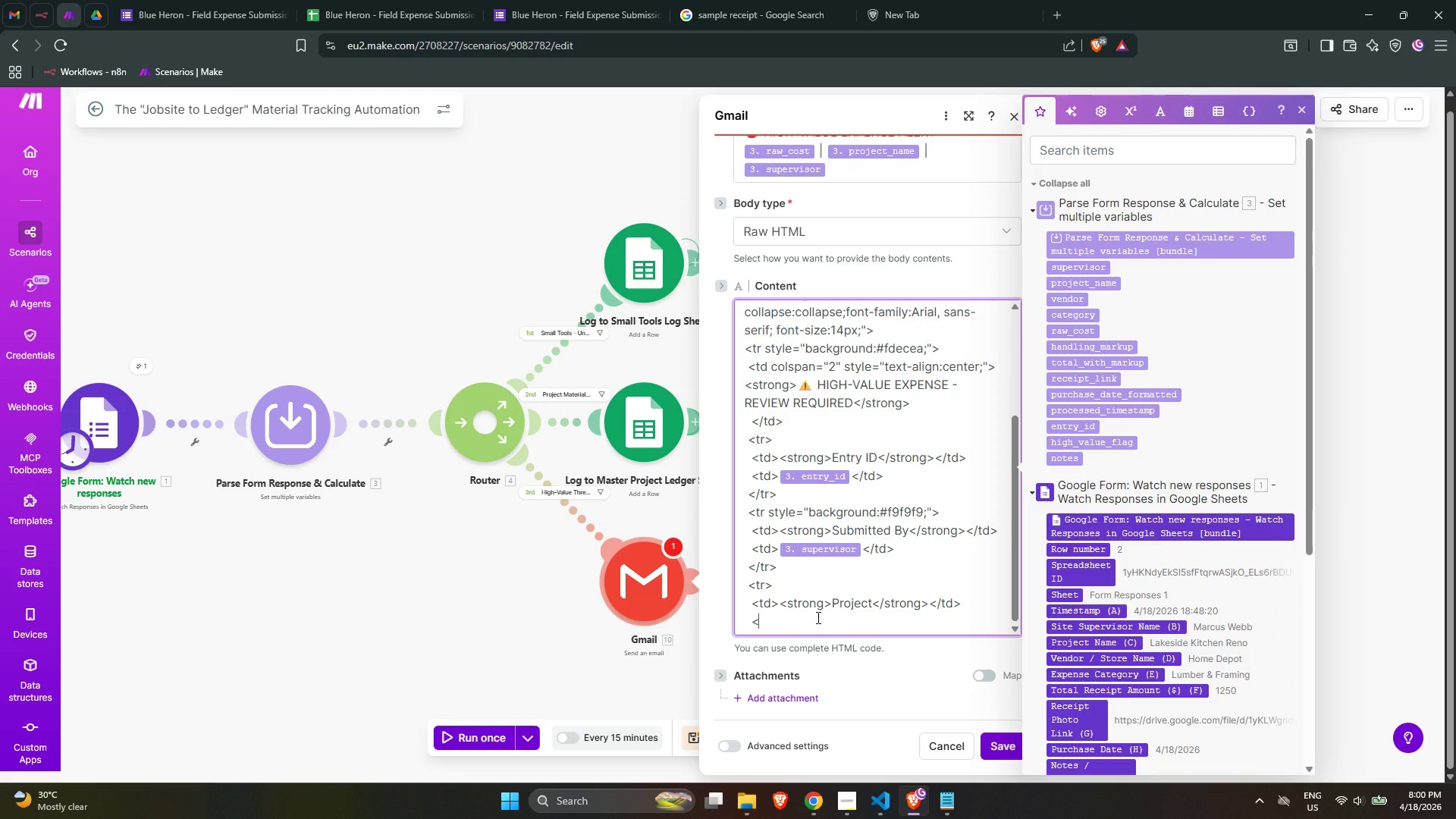 
type(td>)
 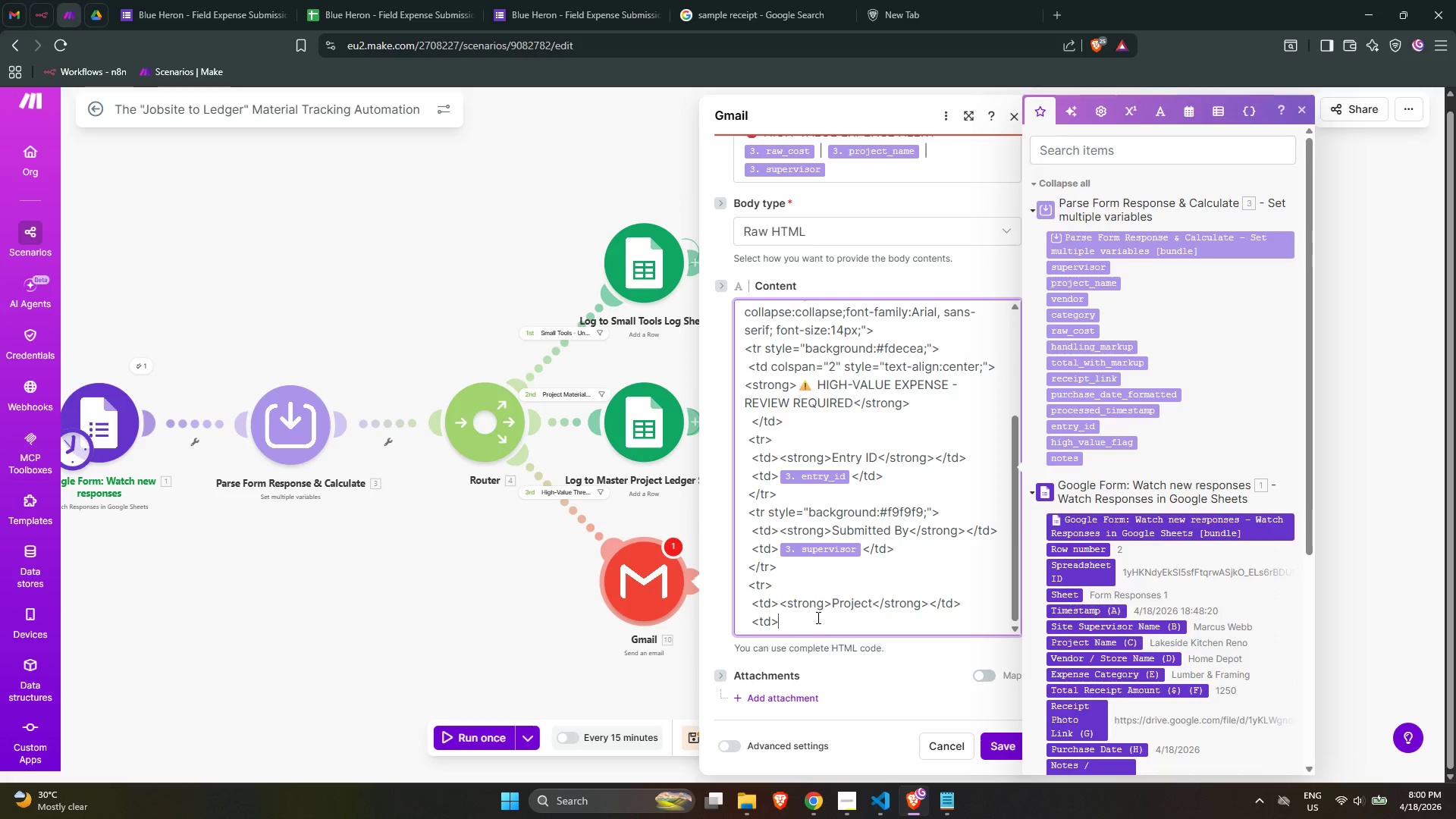 
wait(7.23)
 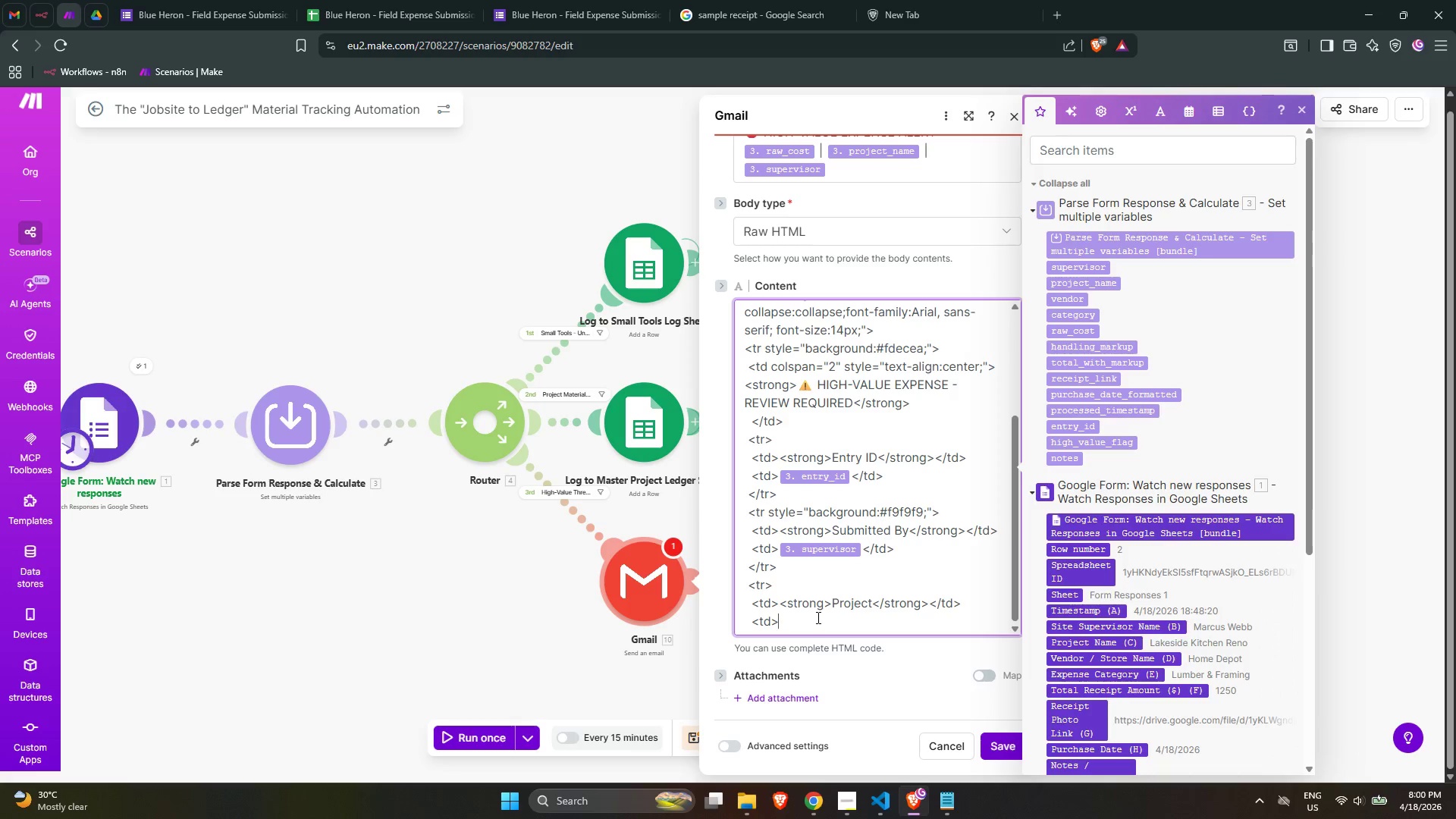 
left_click([1097, 285])
 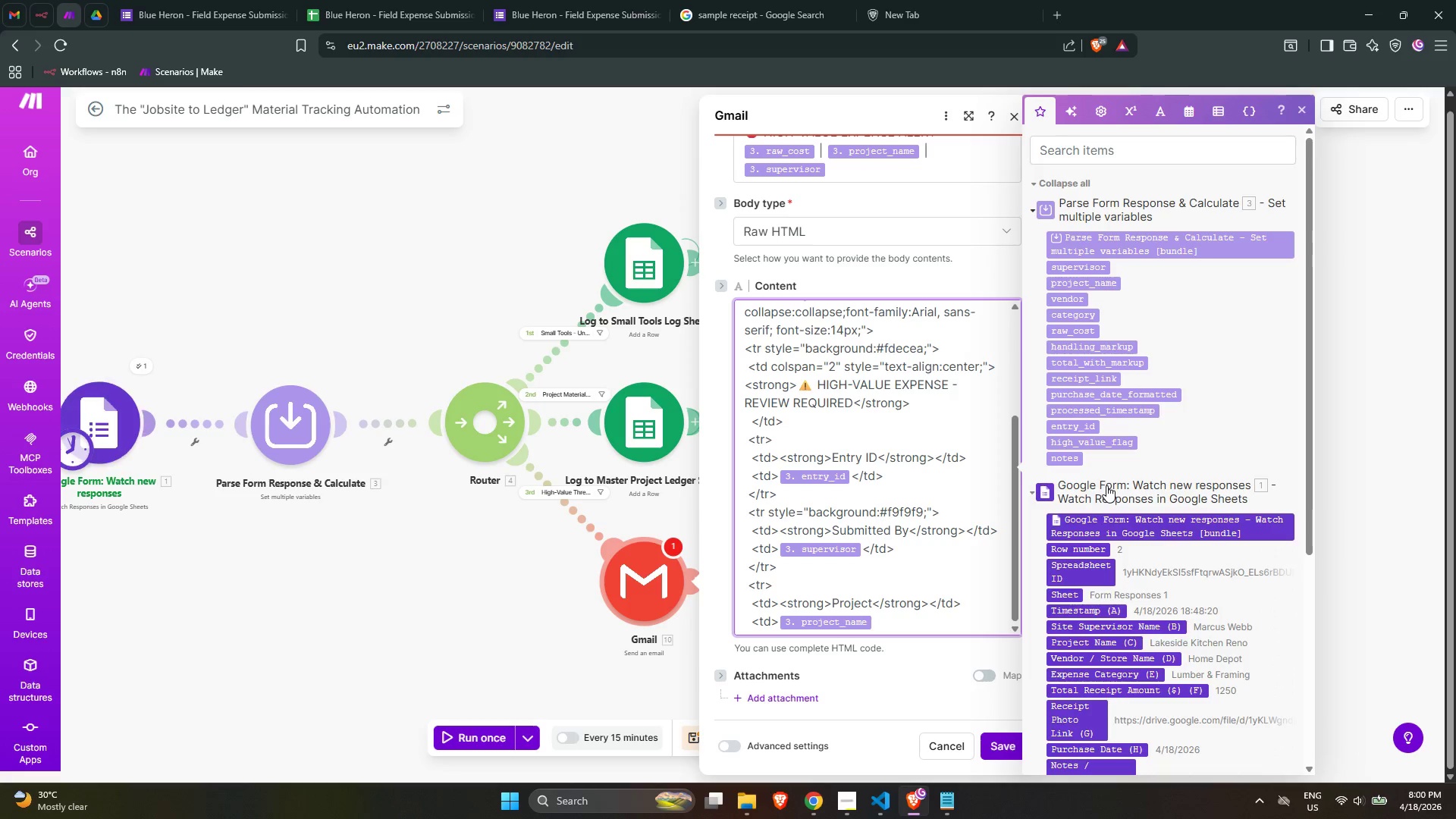 
type(</)
key(Backspace)
type(td>)
 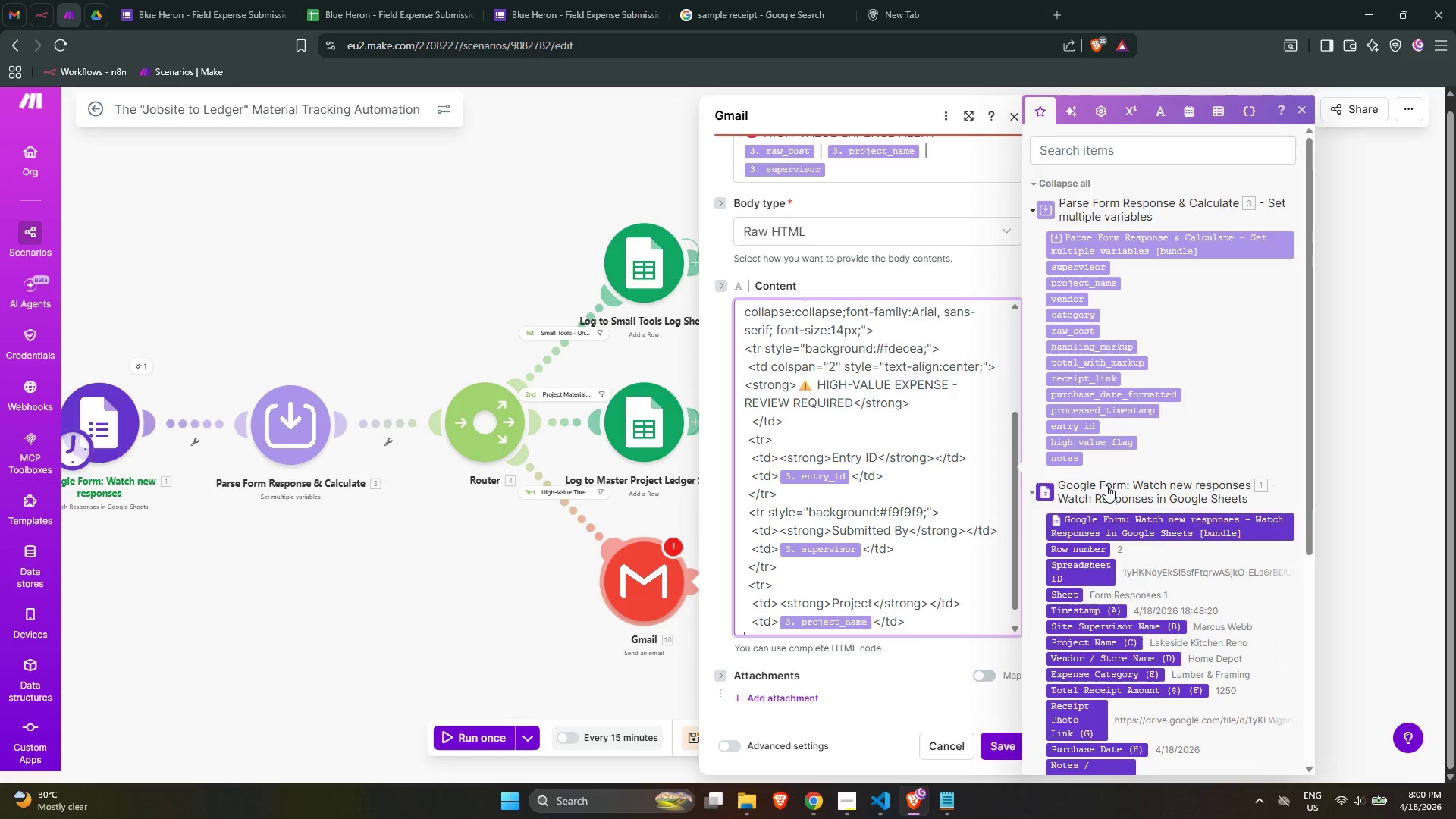 
 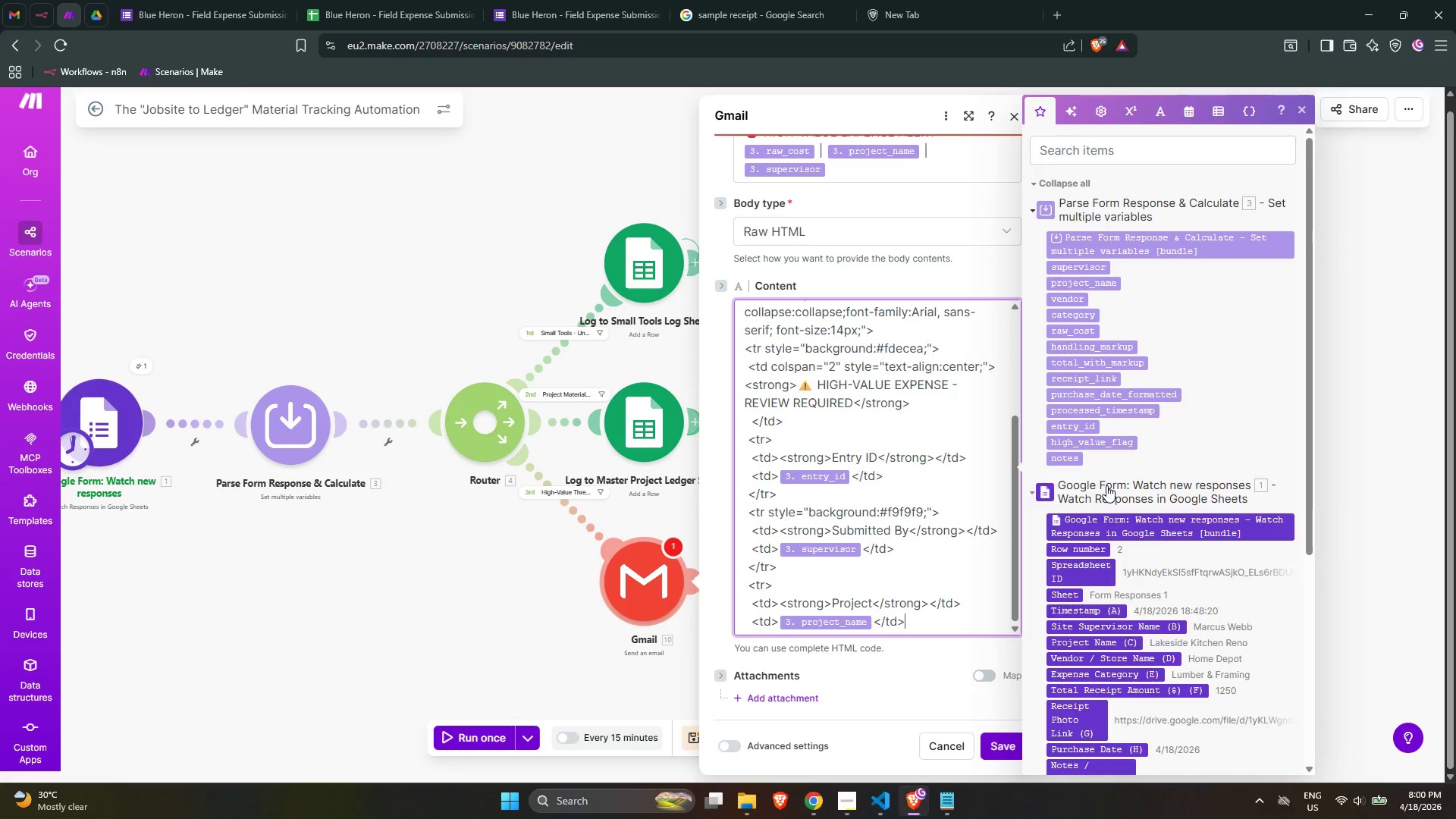 
key(Enter)
 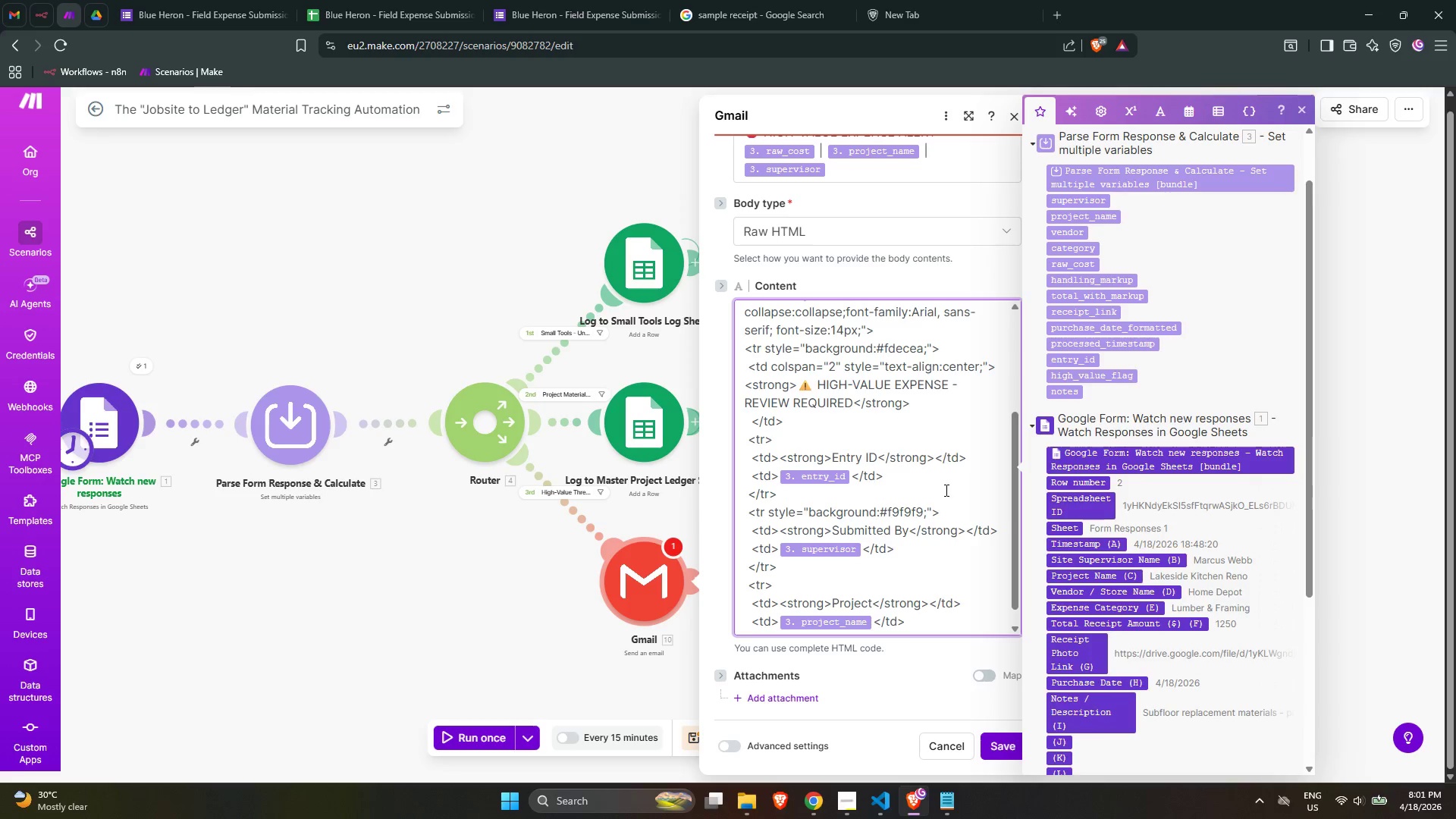 
type( </)
key(Backspace)
type(tr>)
 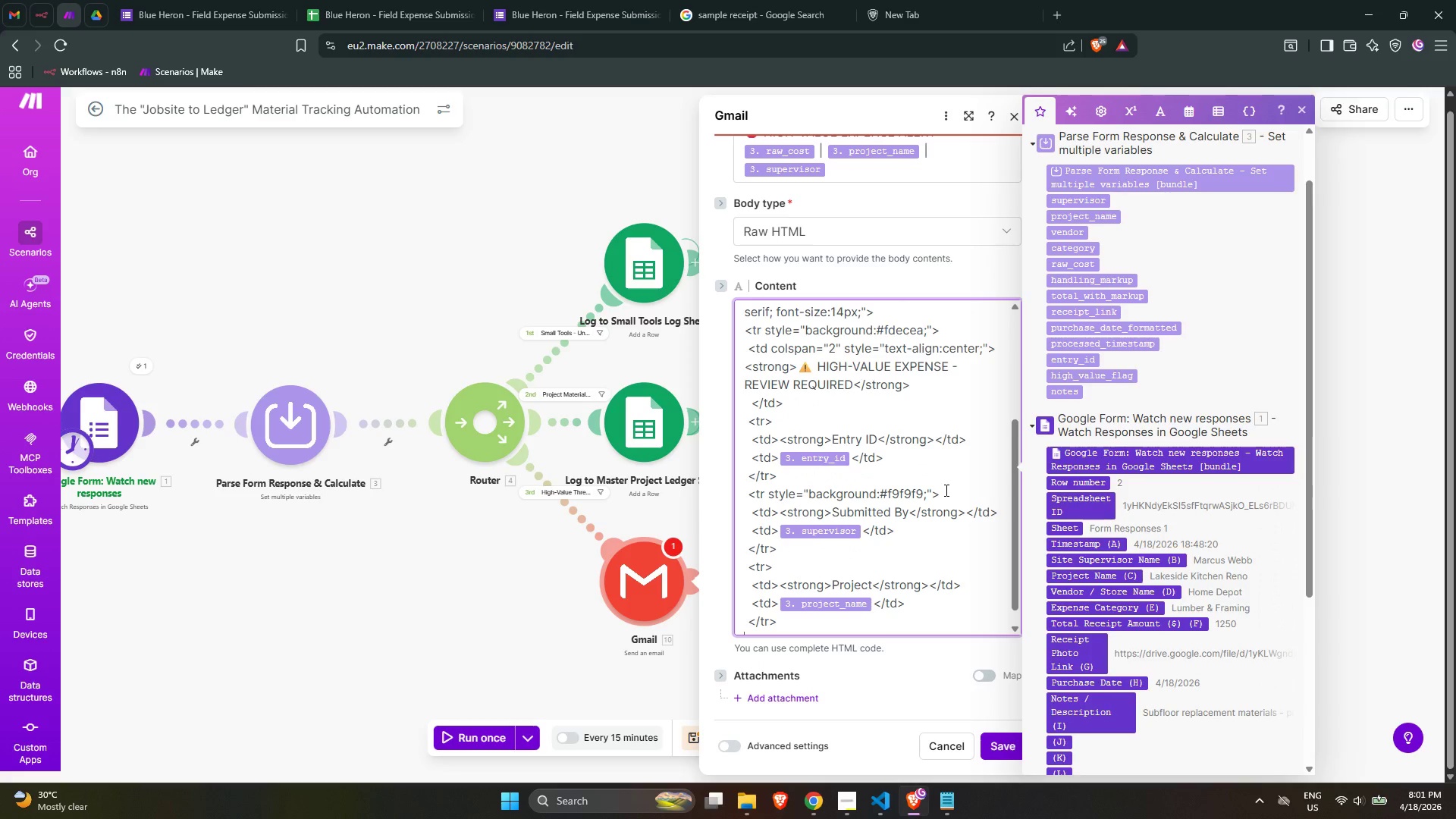 
 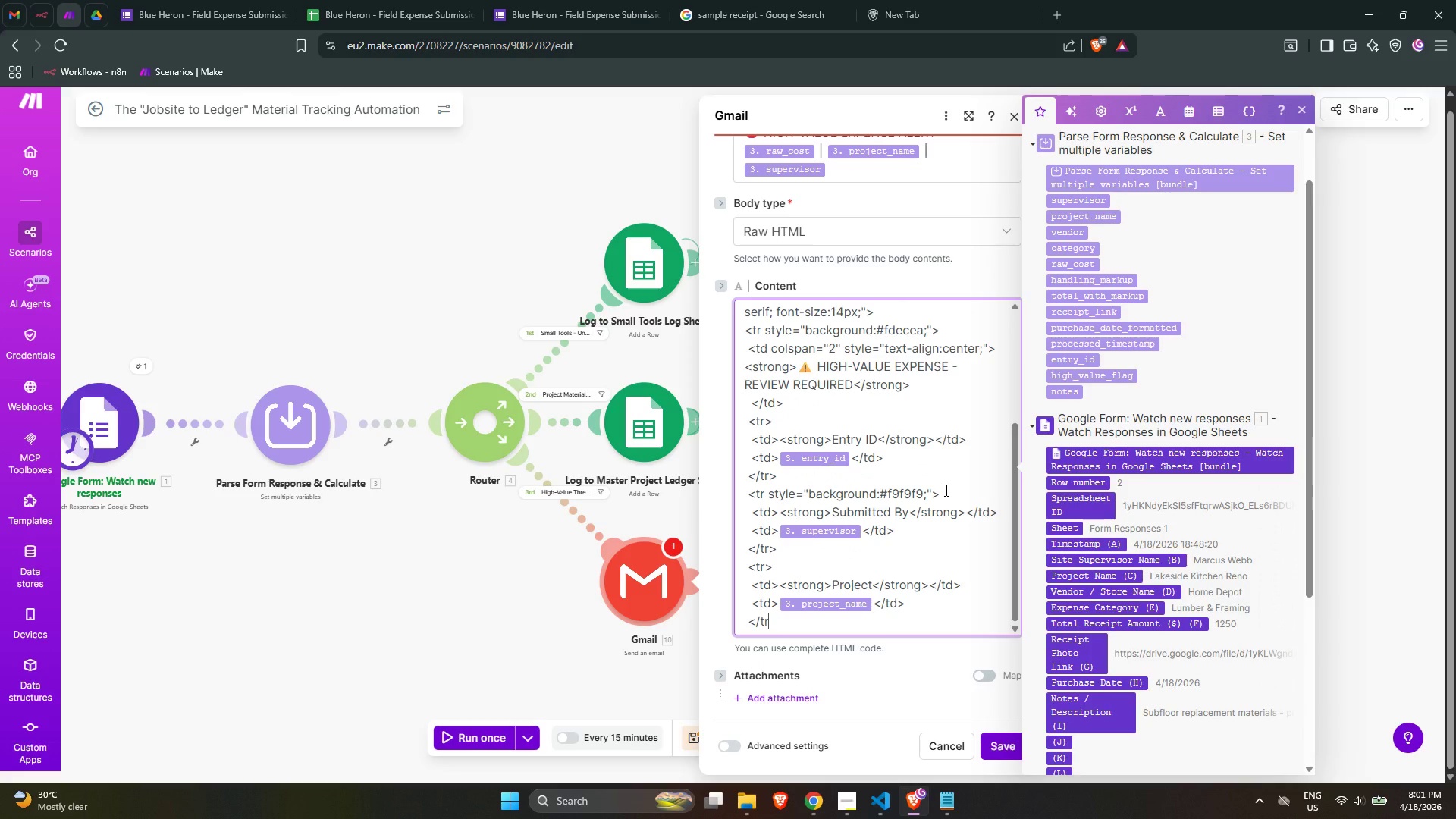 
key(Enter)
 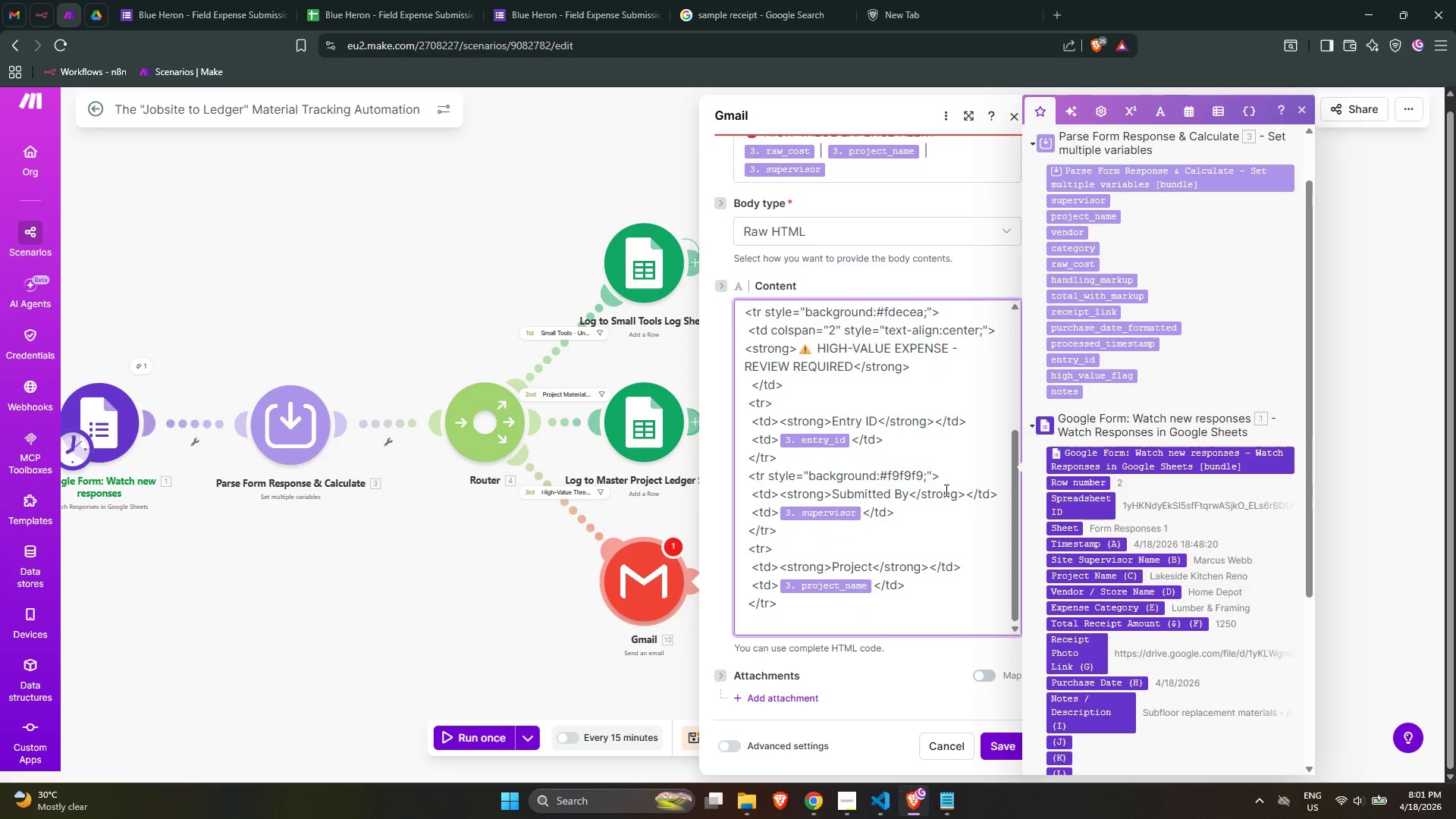 
wait(5.11)
 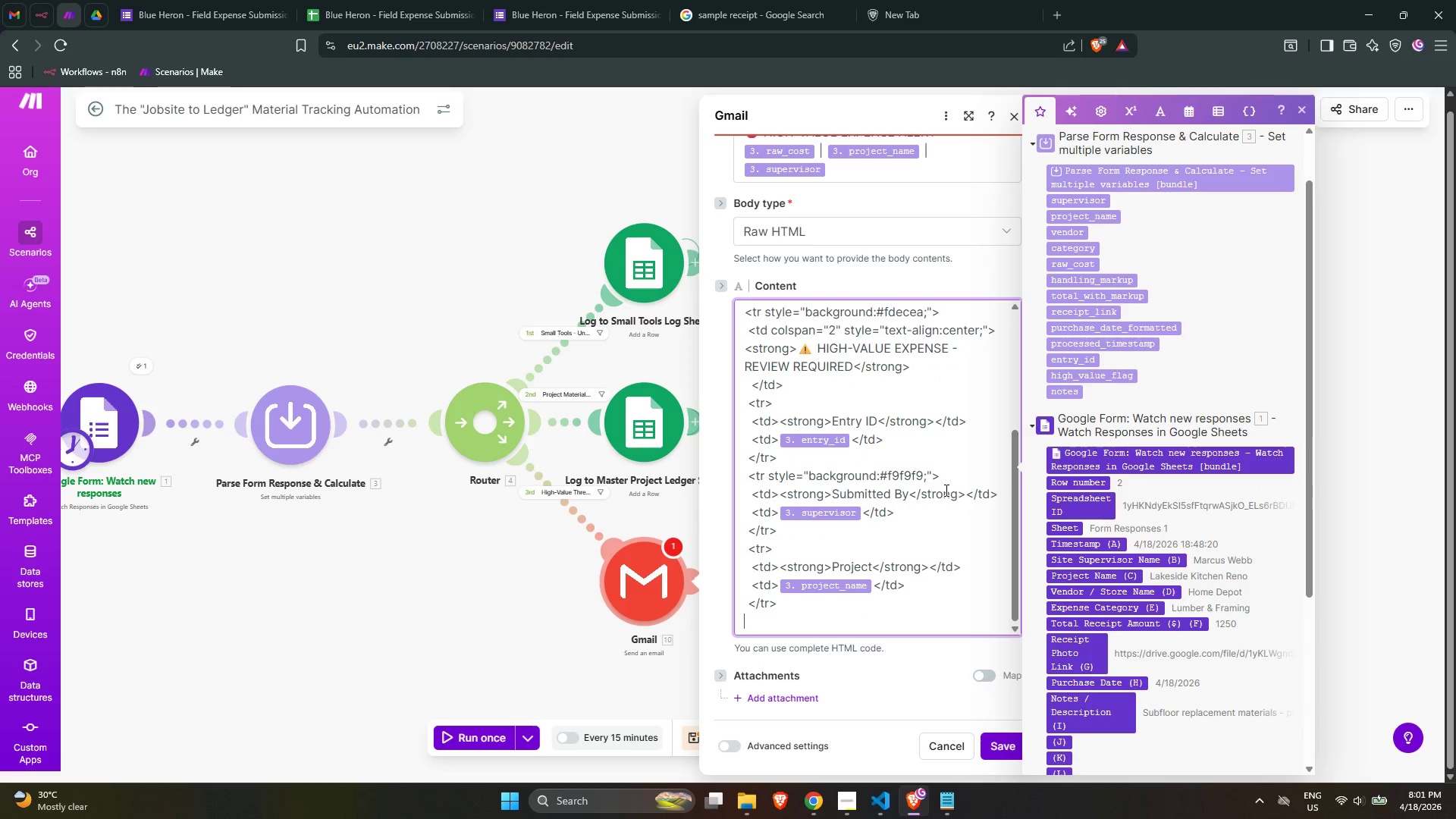 
type( <tr>)
 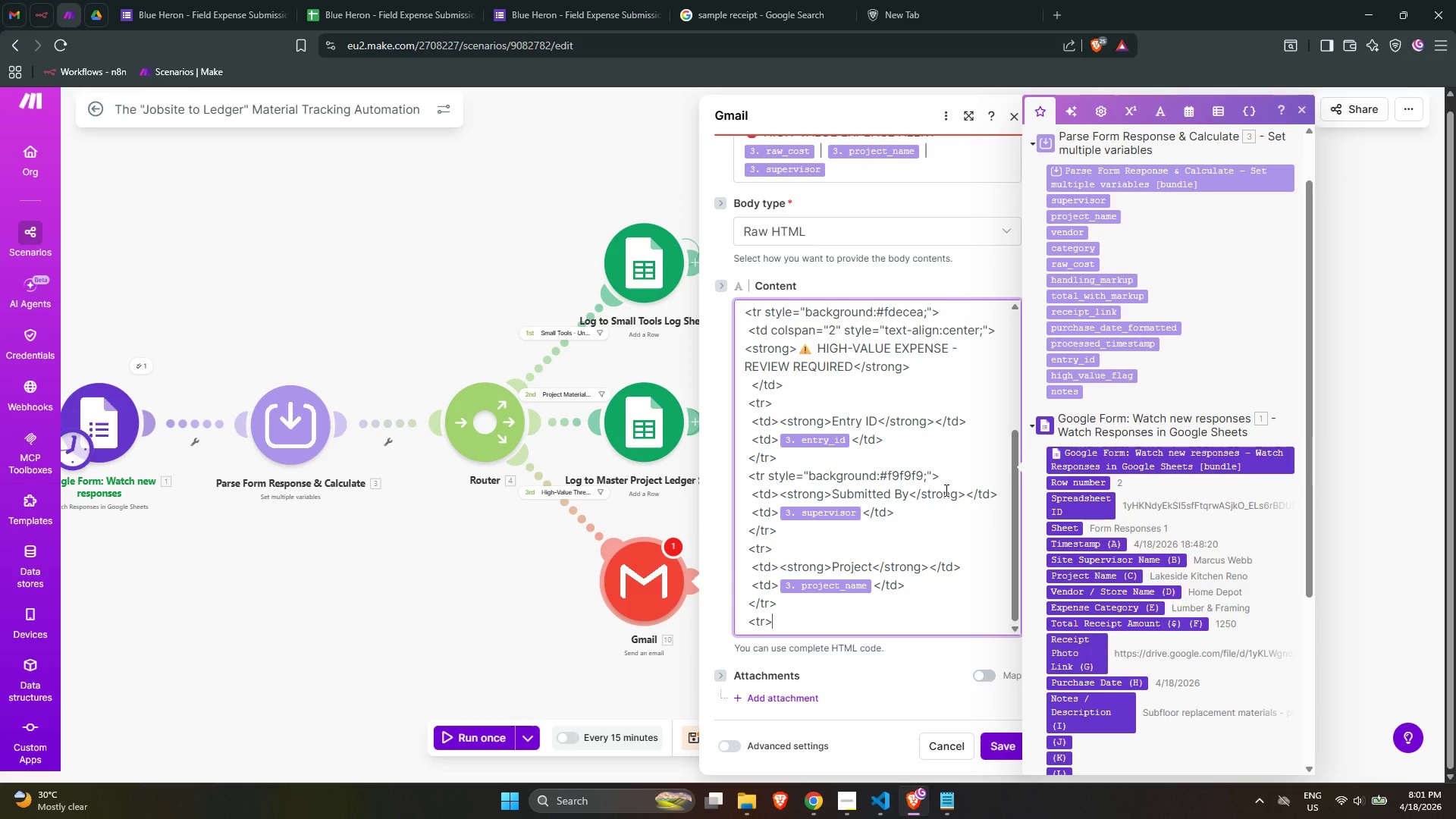 
wait(35.99)
 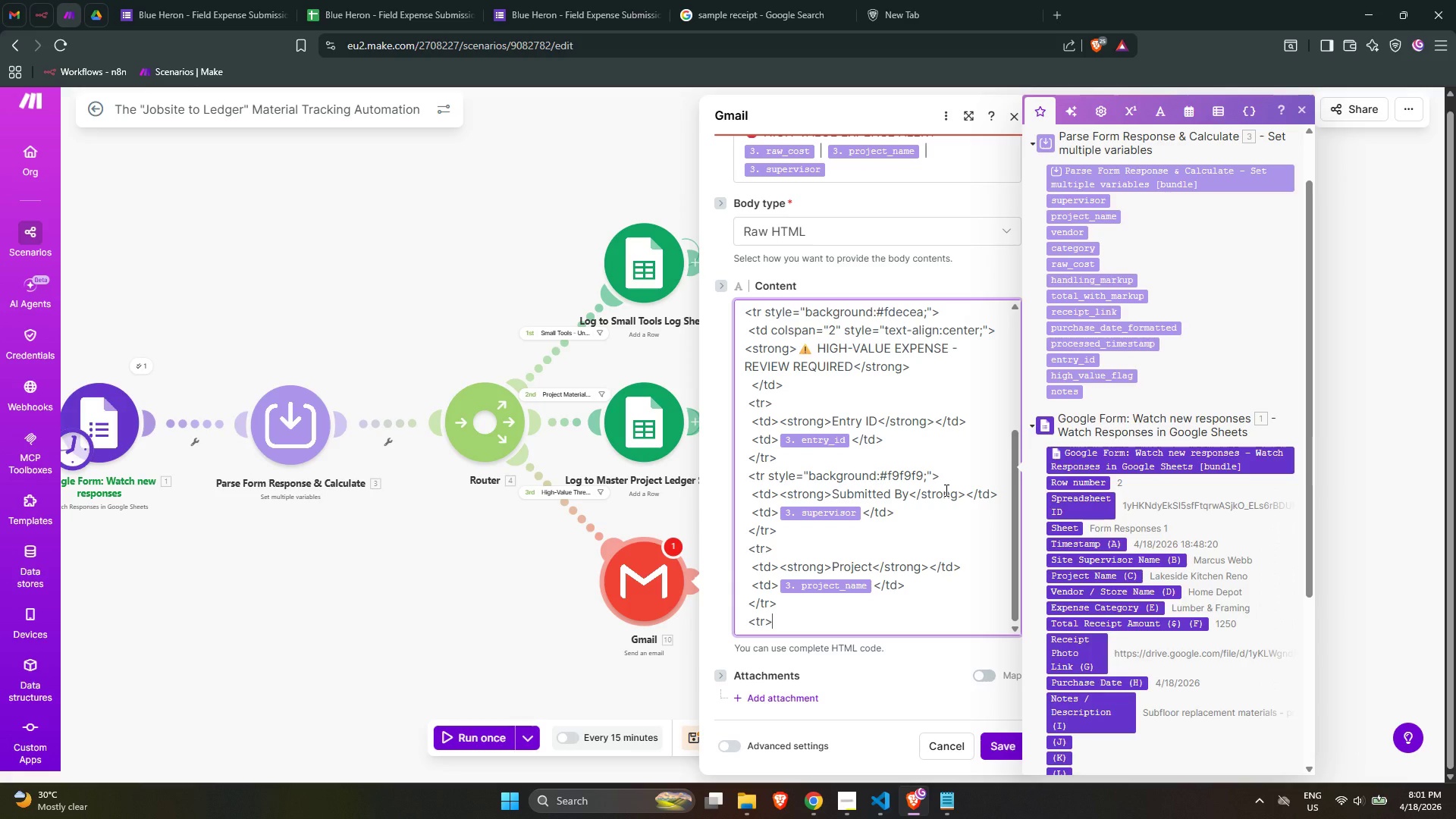 
key(ArrowLeft)
 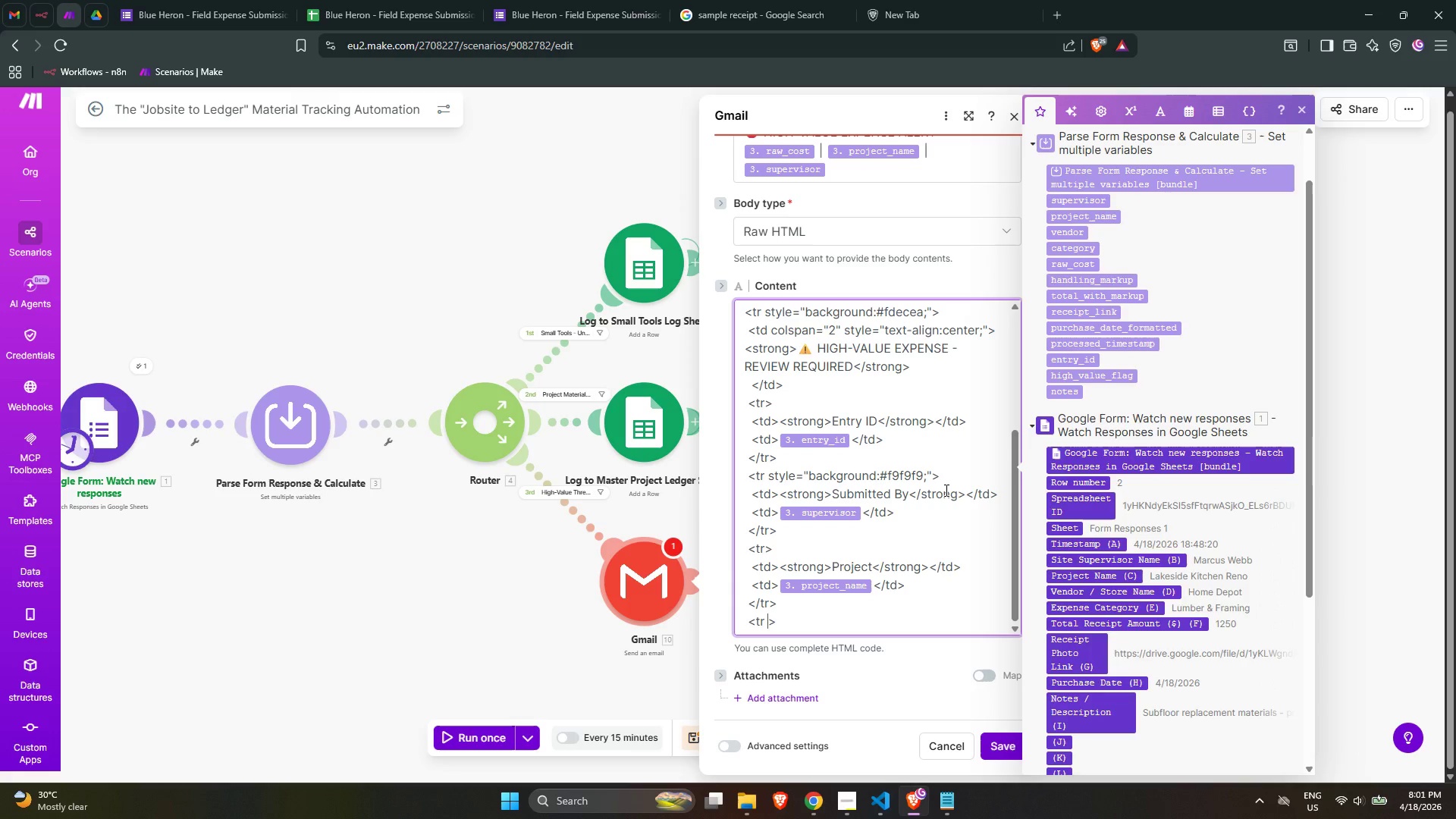 
key(Space)
 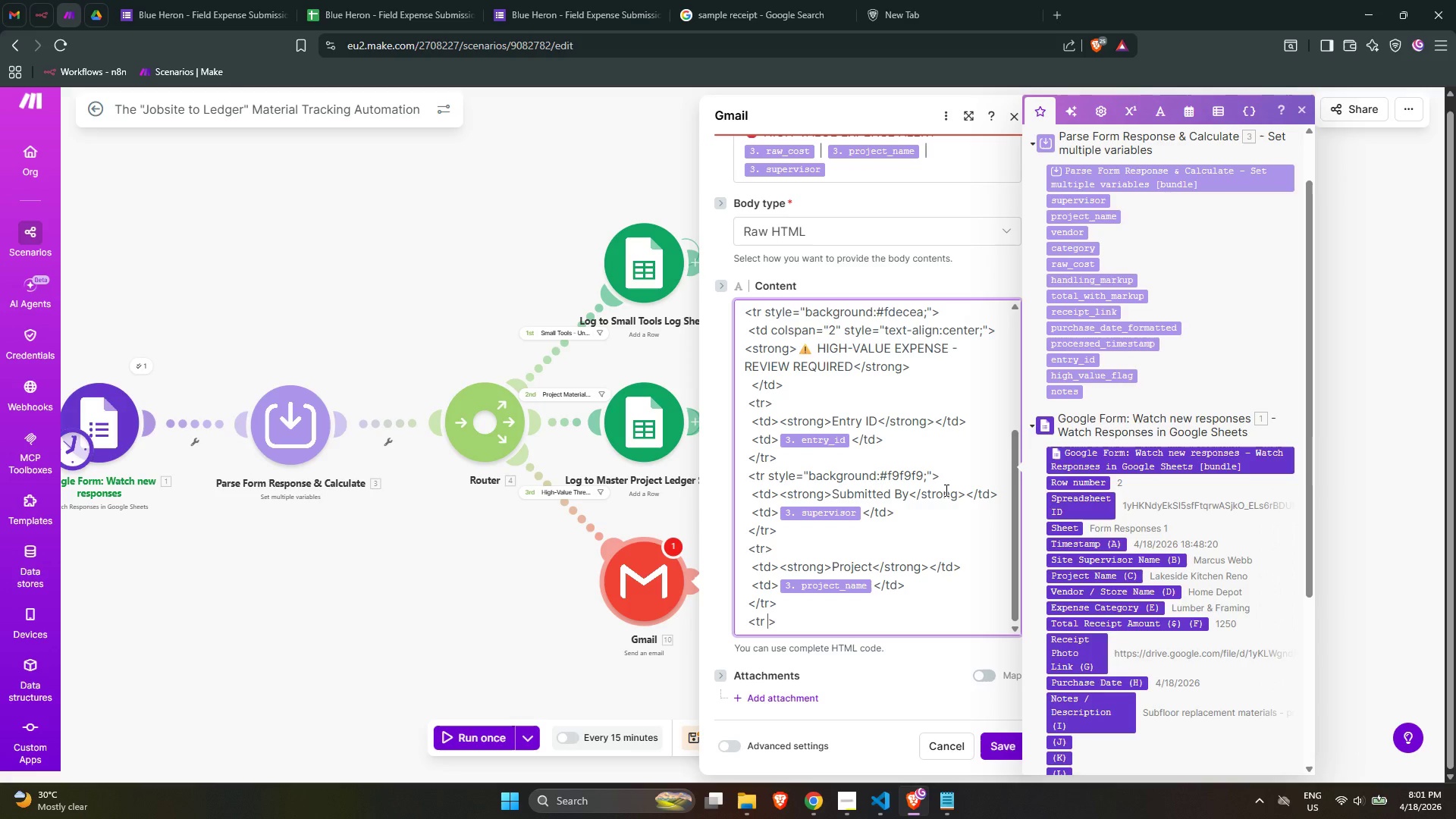 
type(style="")
 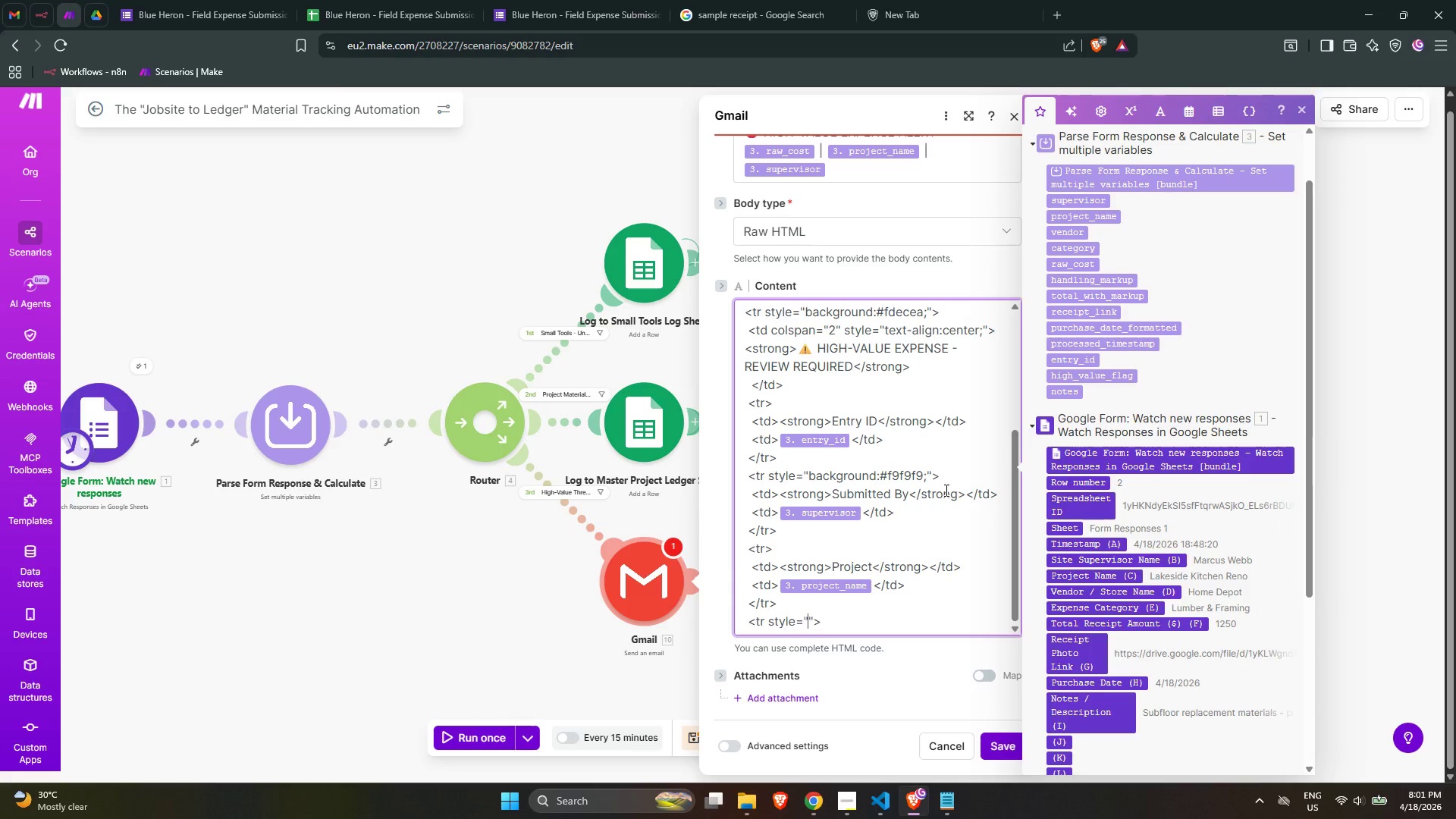 
 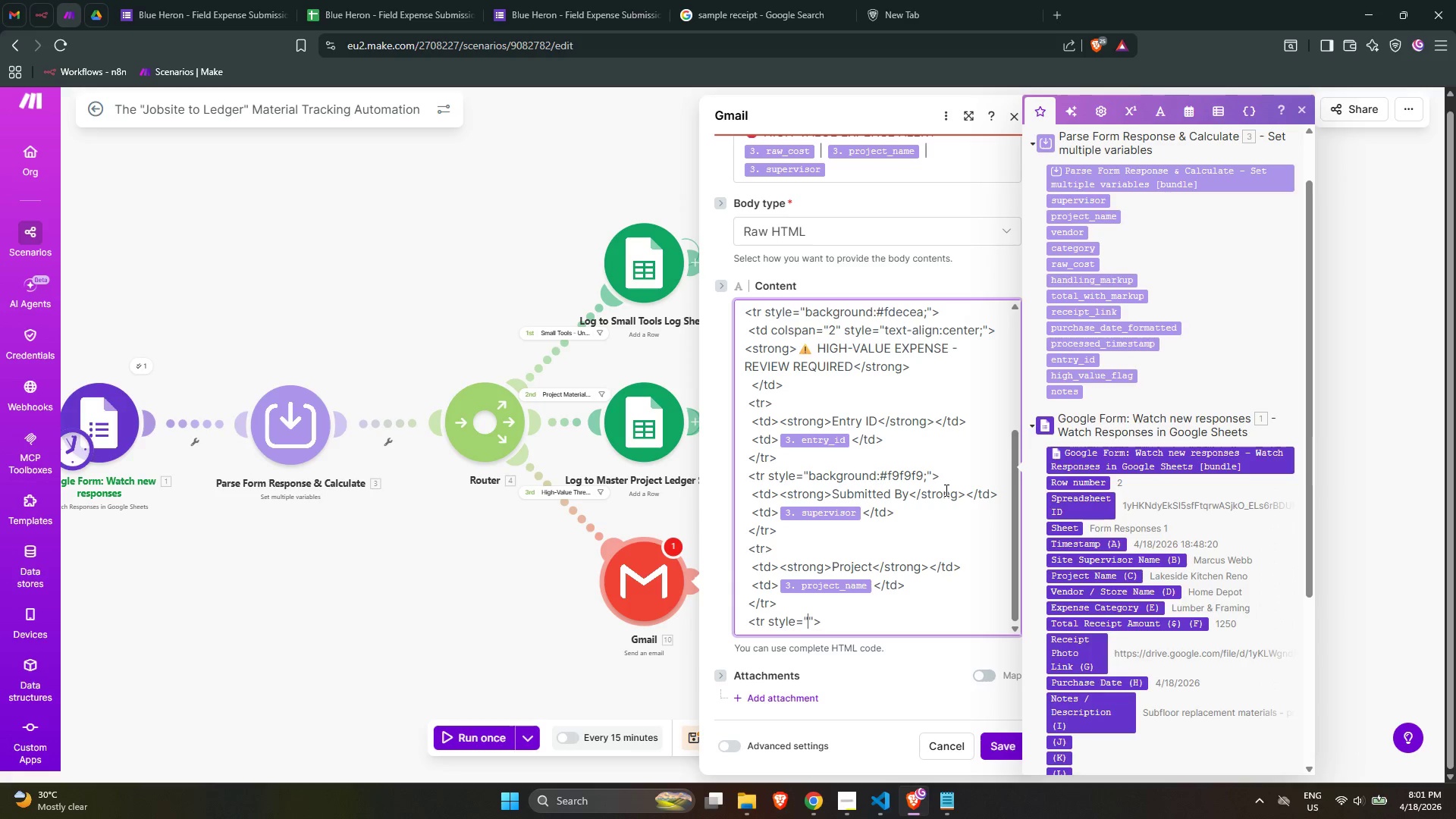 
key(ArrowLeft)
 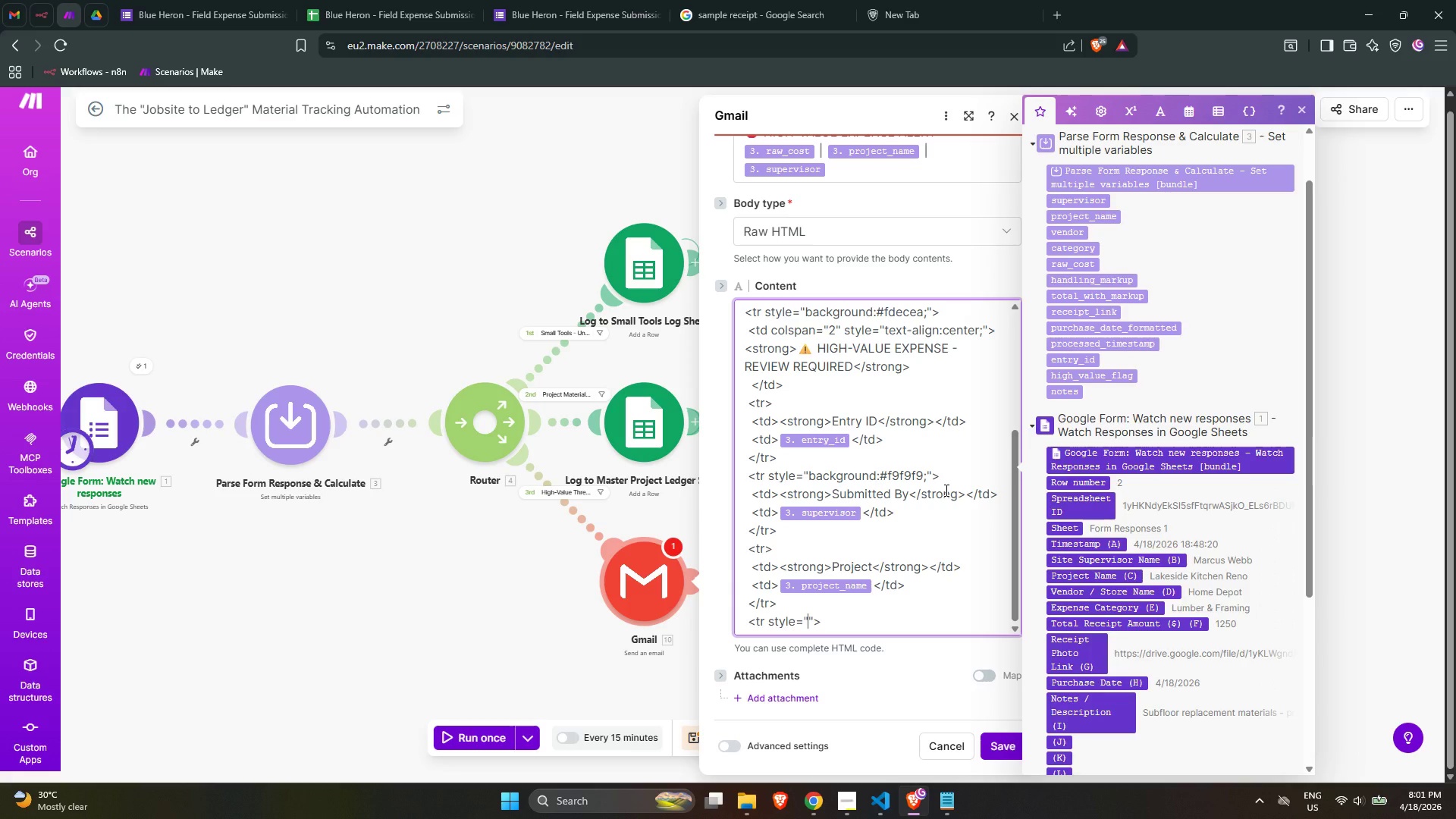 
type(background:#f9f9f9;)
 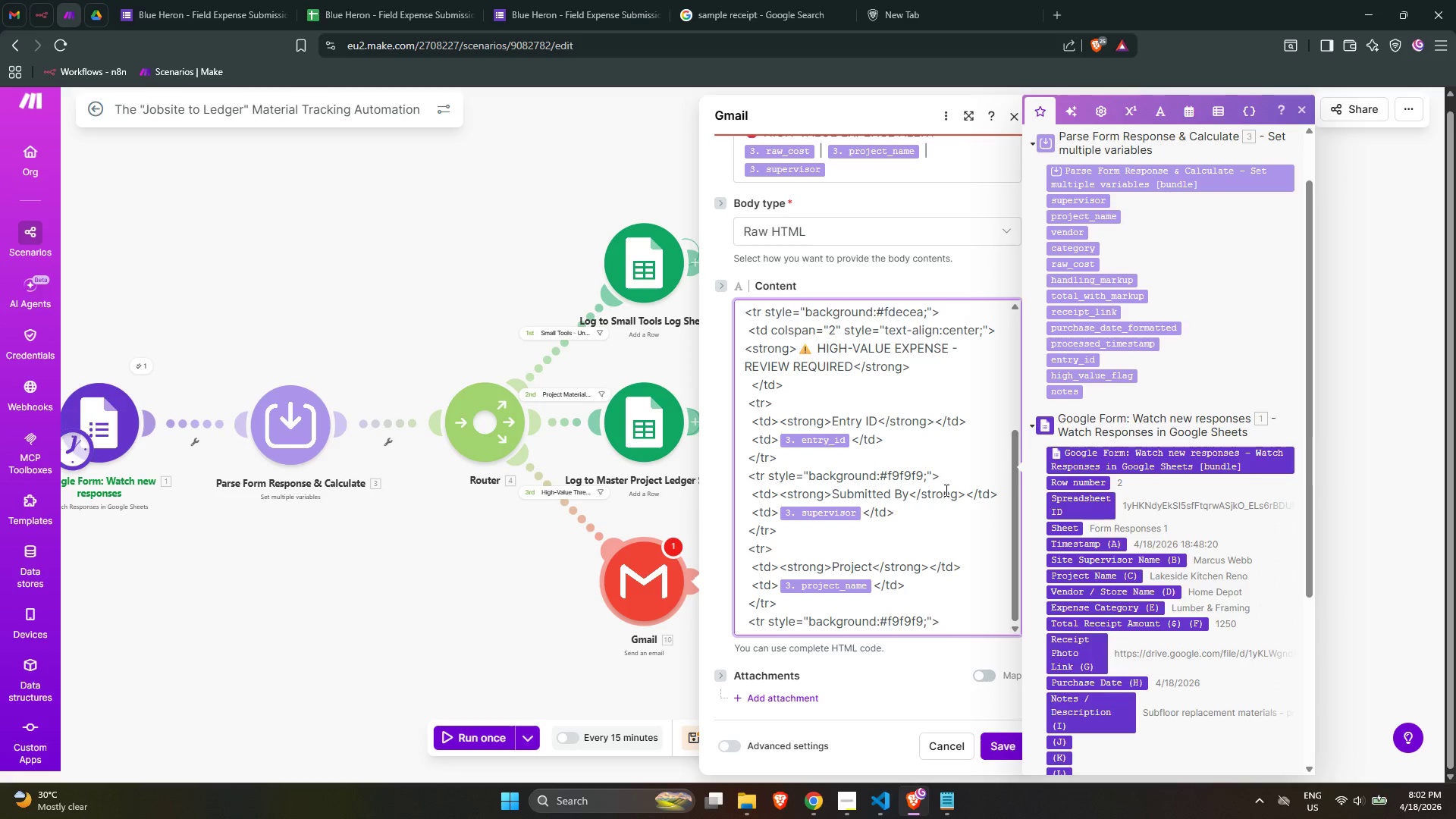 
key(ArrowRight)
 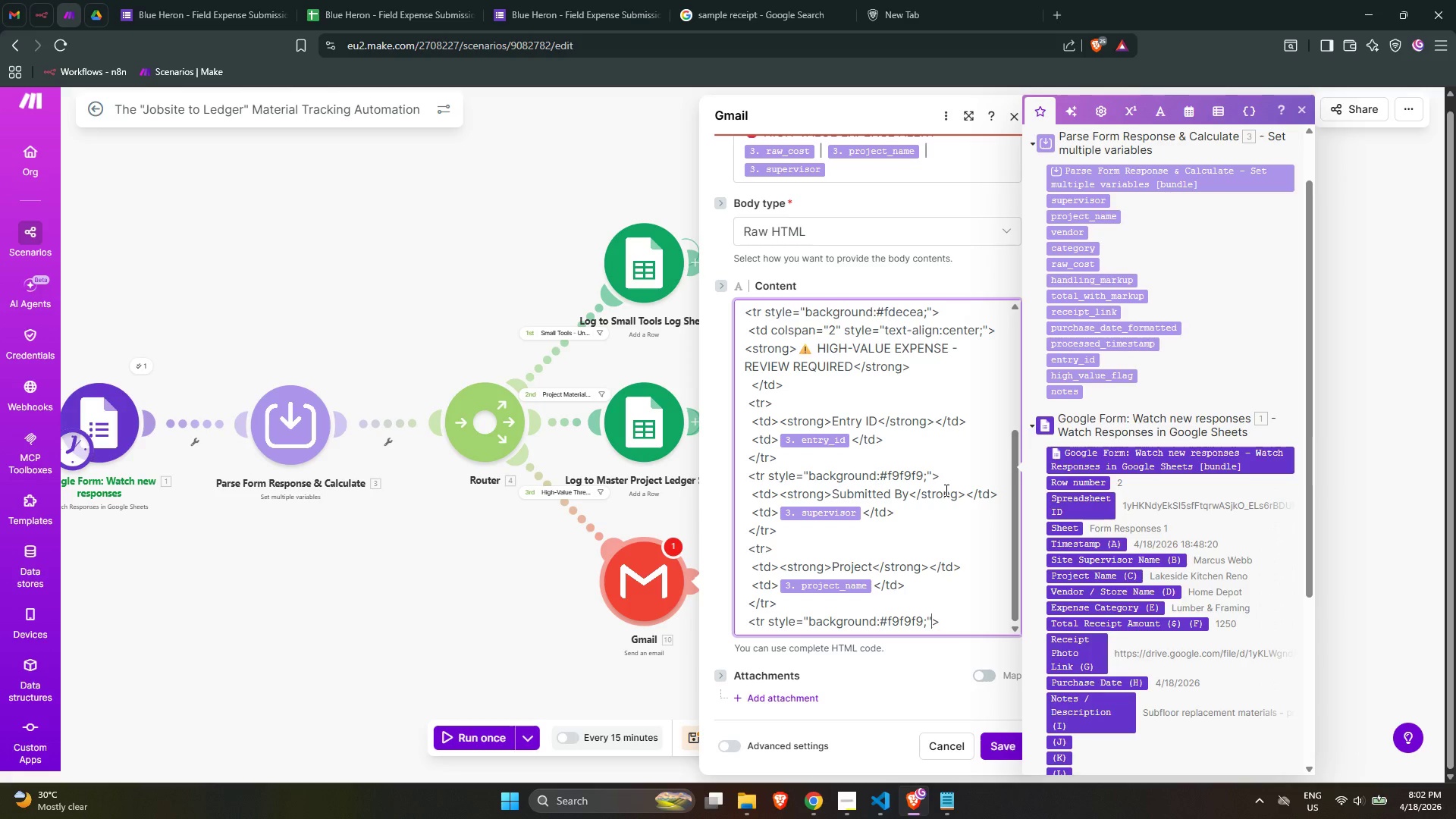 
key(ArrowRight)
 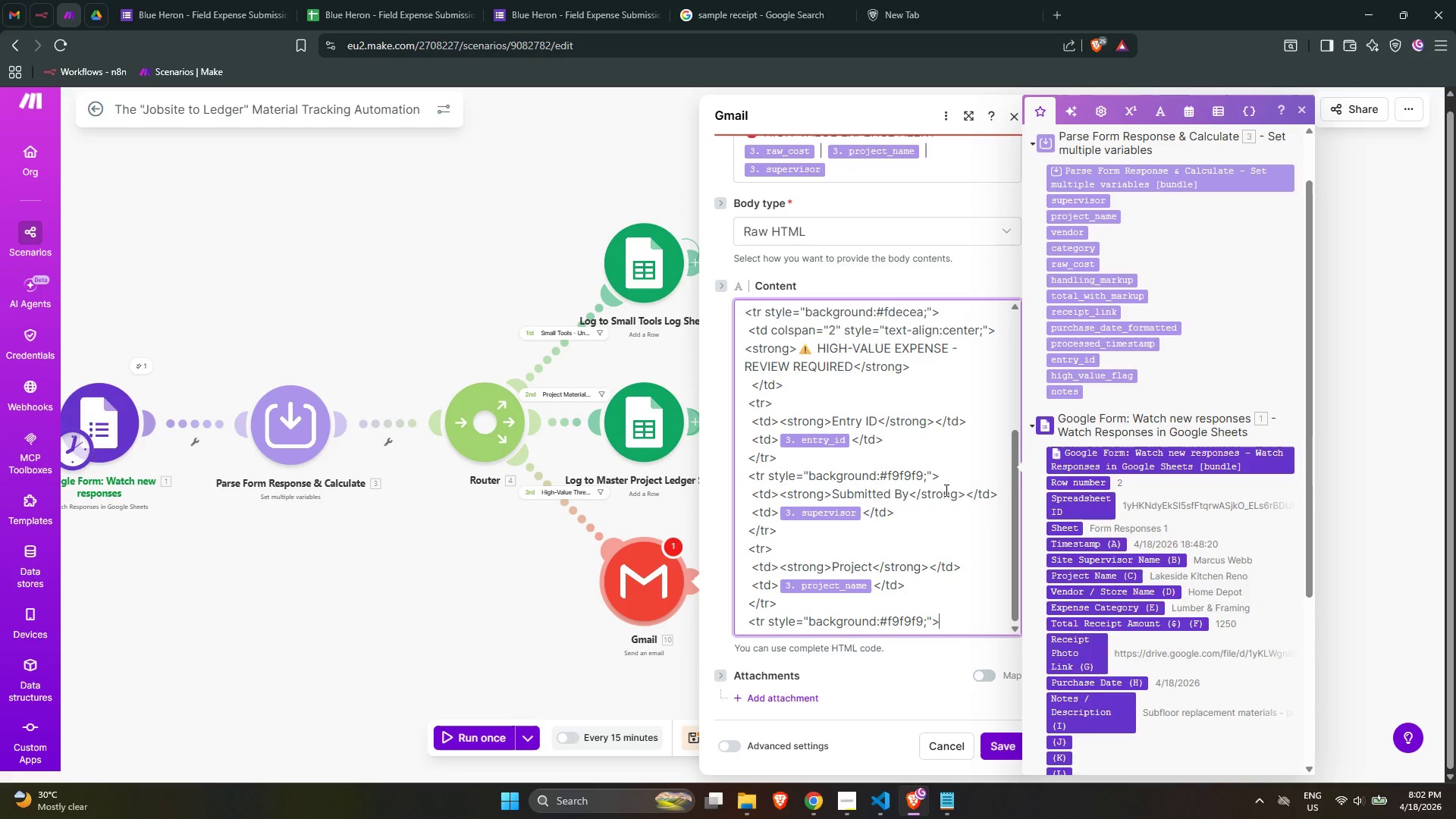 
key(Enter)
 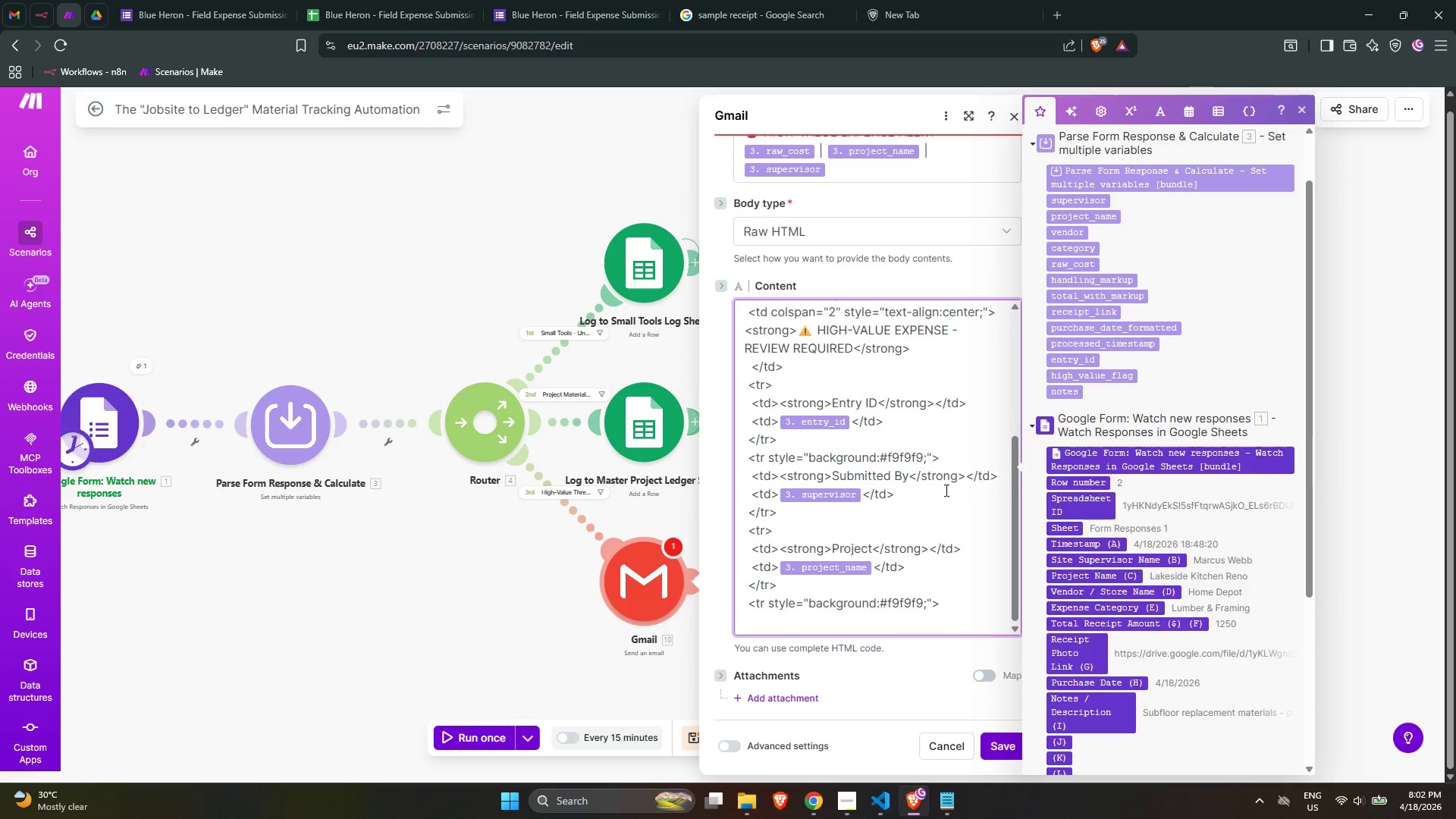 
type(  <td><strong>Vendor</)
key(Backspace)
type(strong></)
key(Backspace)
type(td>)
 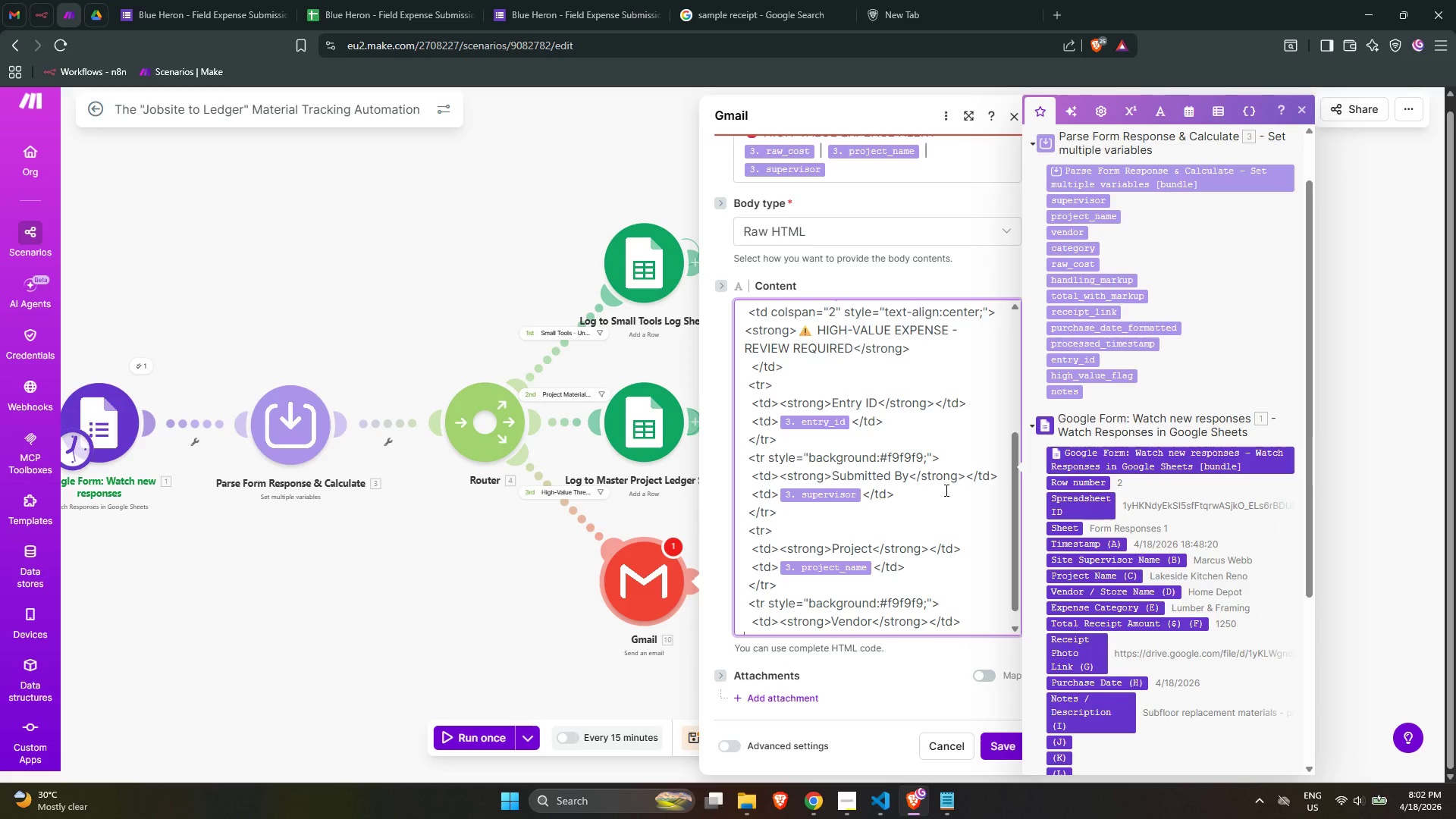 
 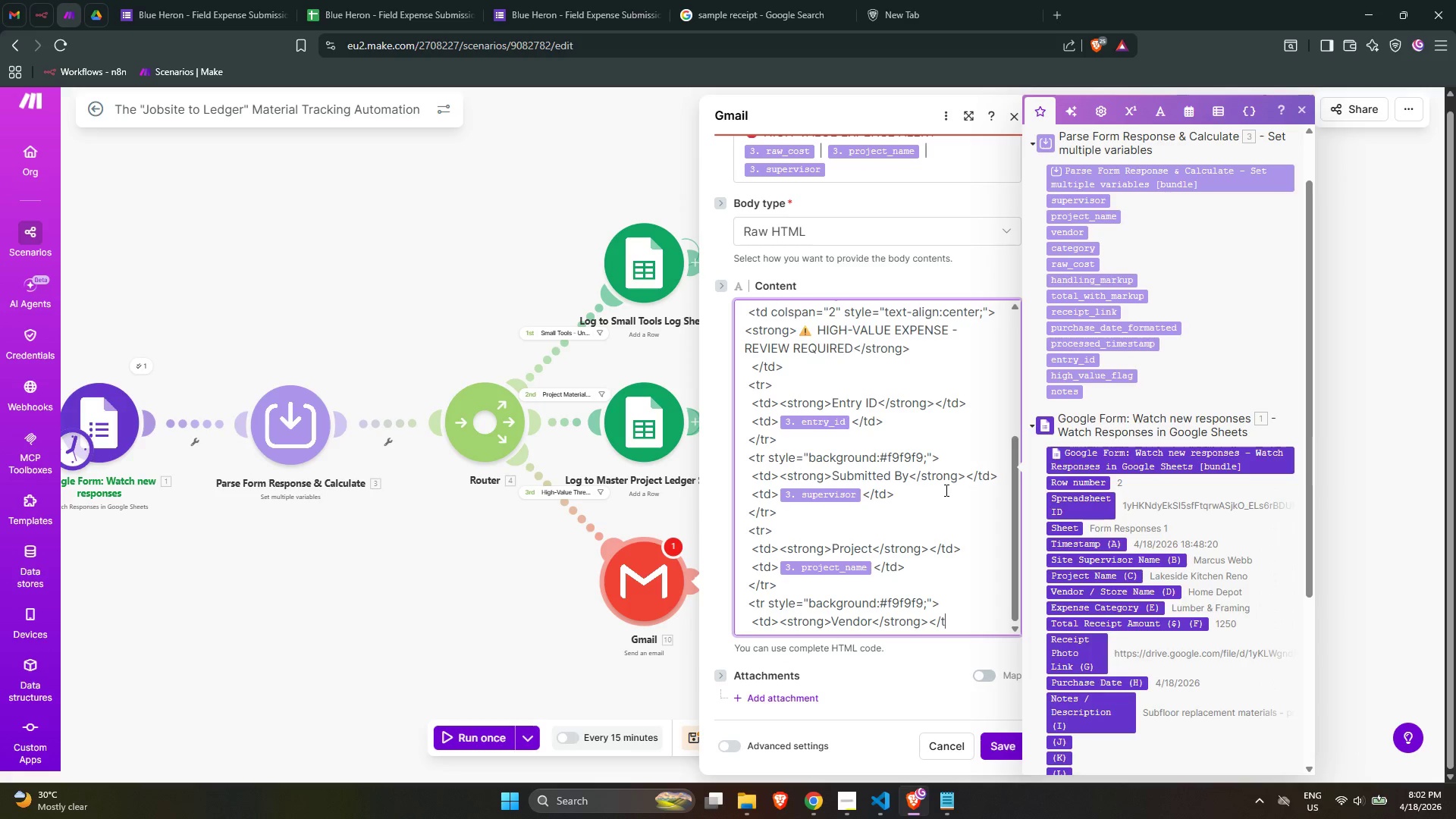 
key(Enter)
 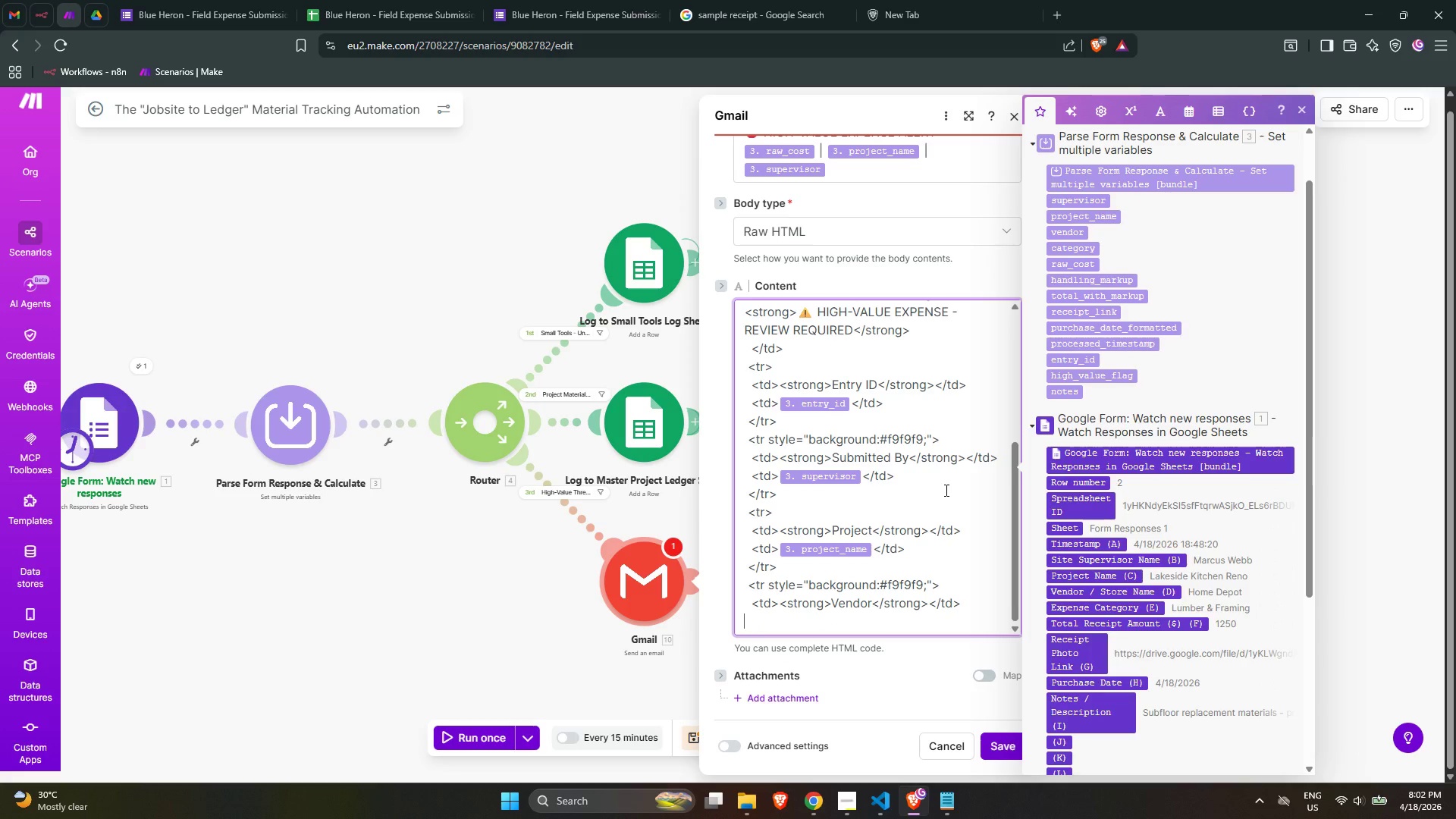 
type(  <td>)
 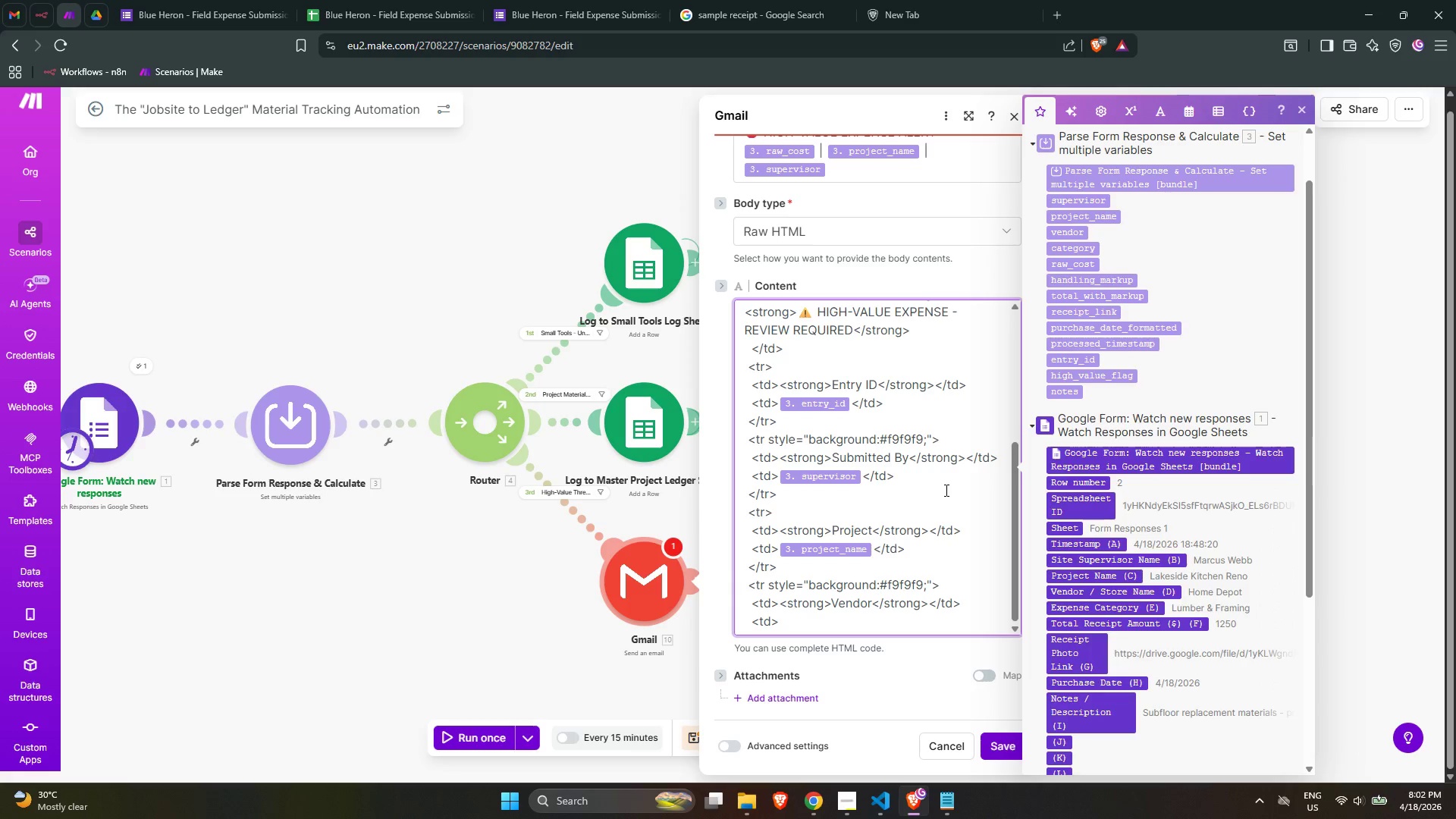 
wait(10.77)
 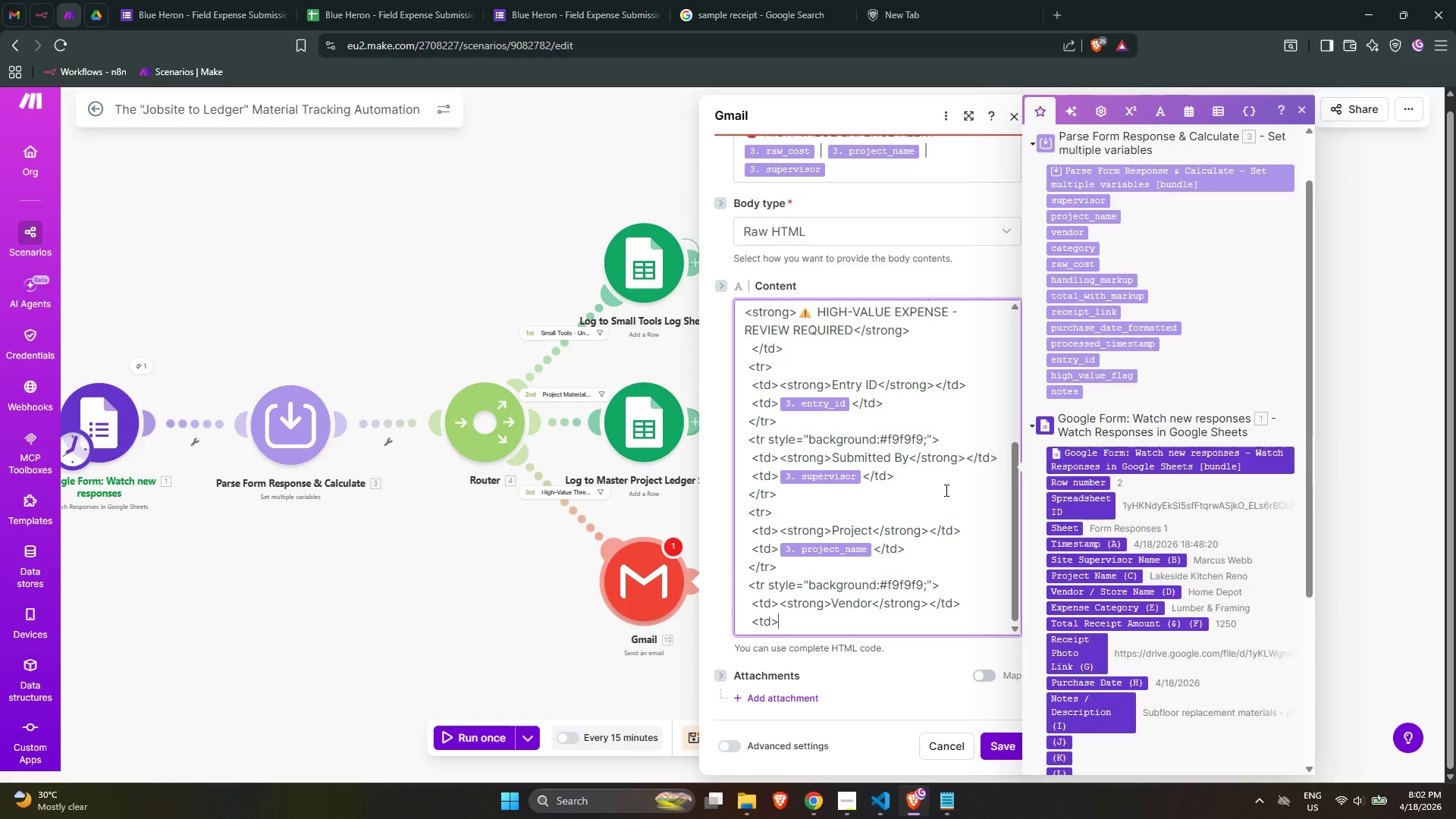 
left_click([1067, 234])
 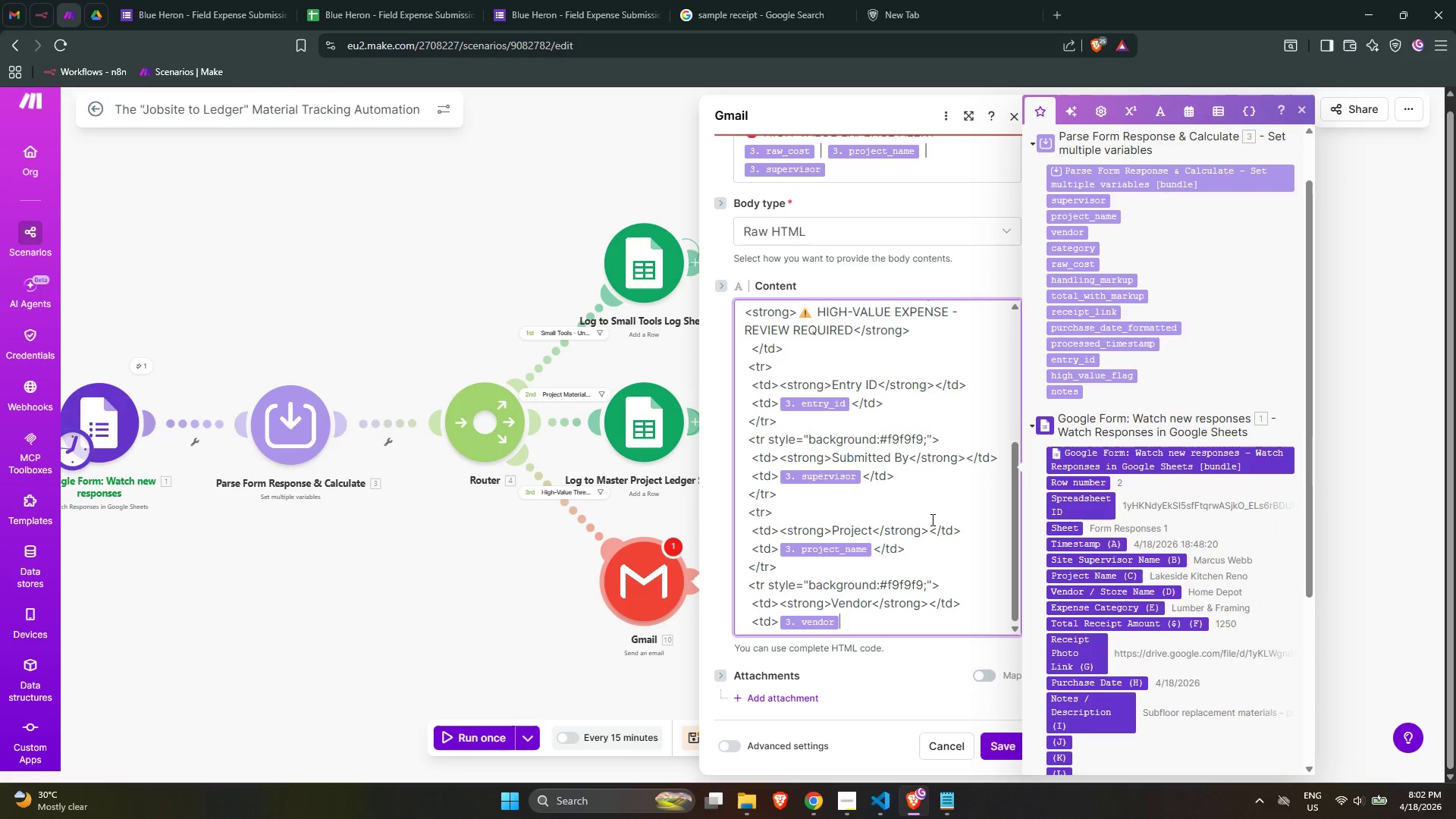 
type(</)
key(Backspace)
type(td>)
 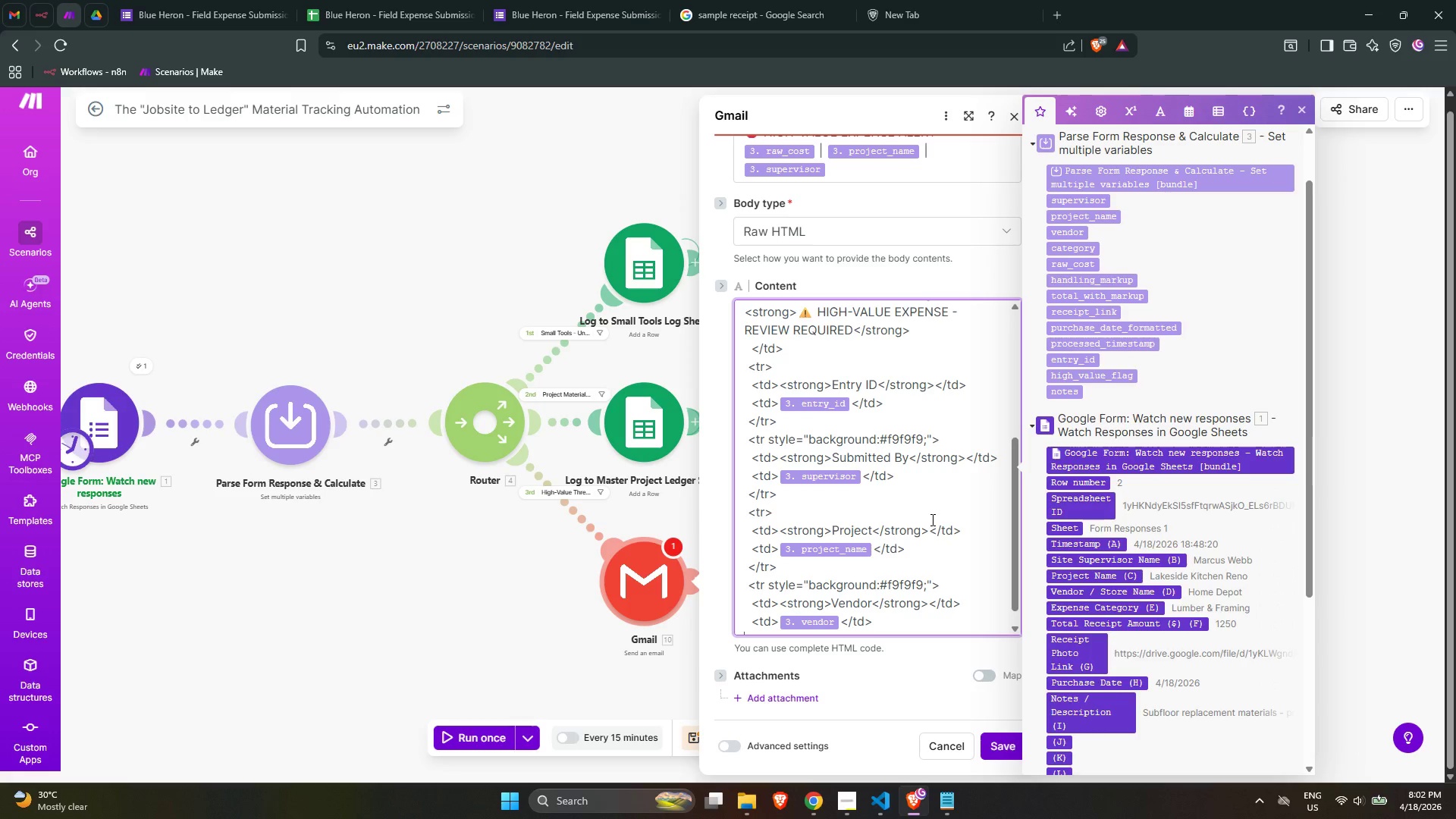 
 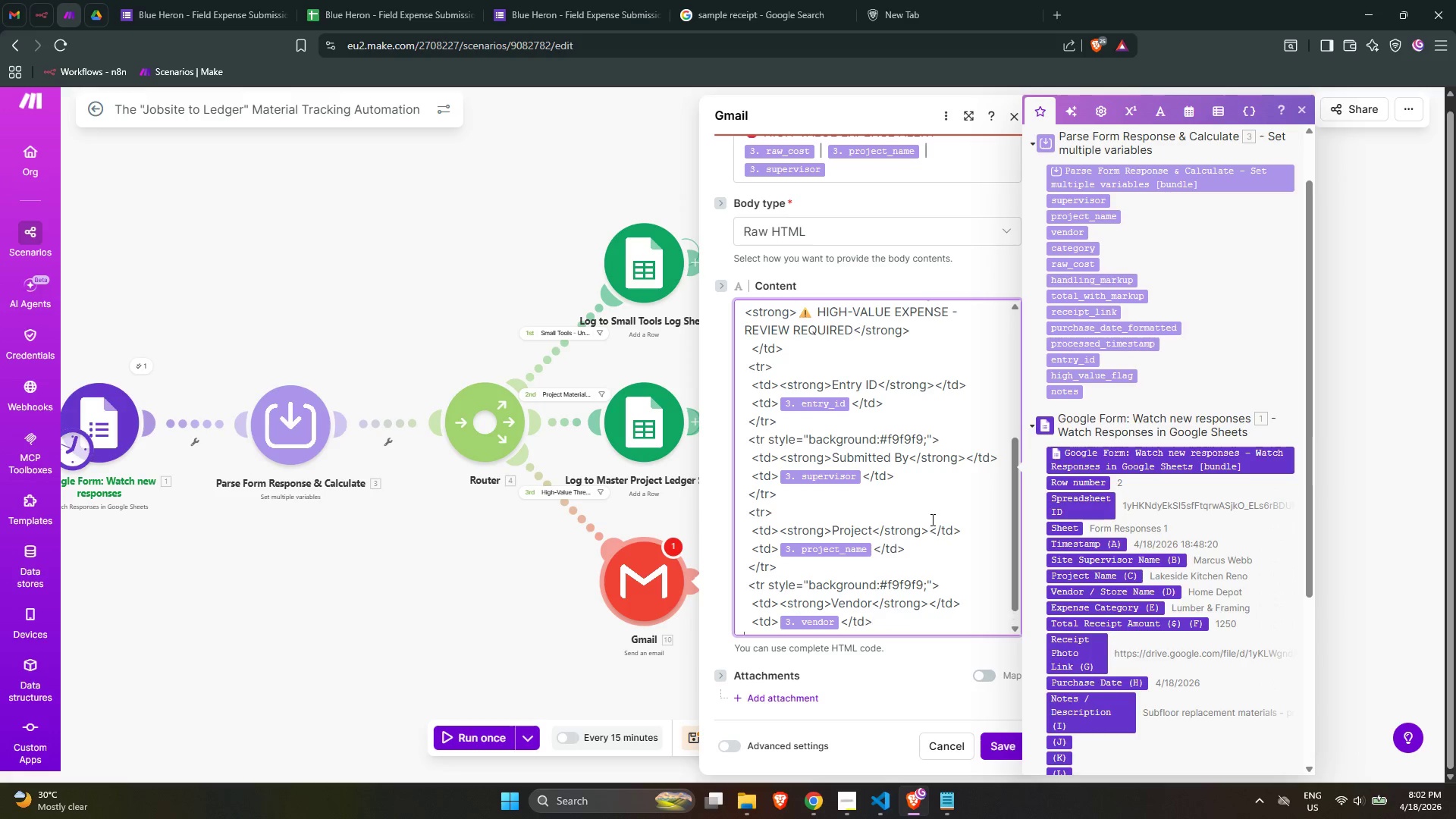 
key(Enter)
 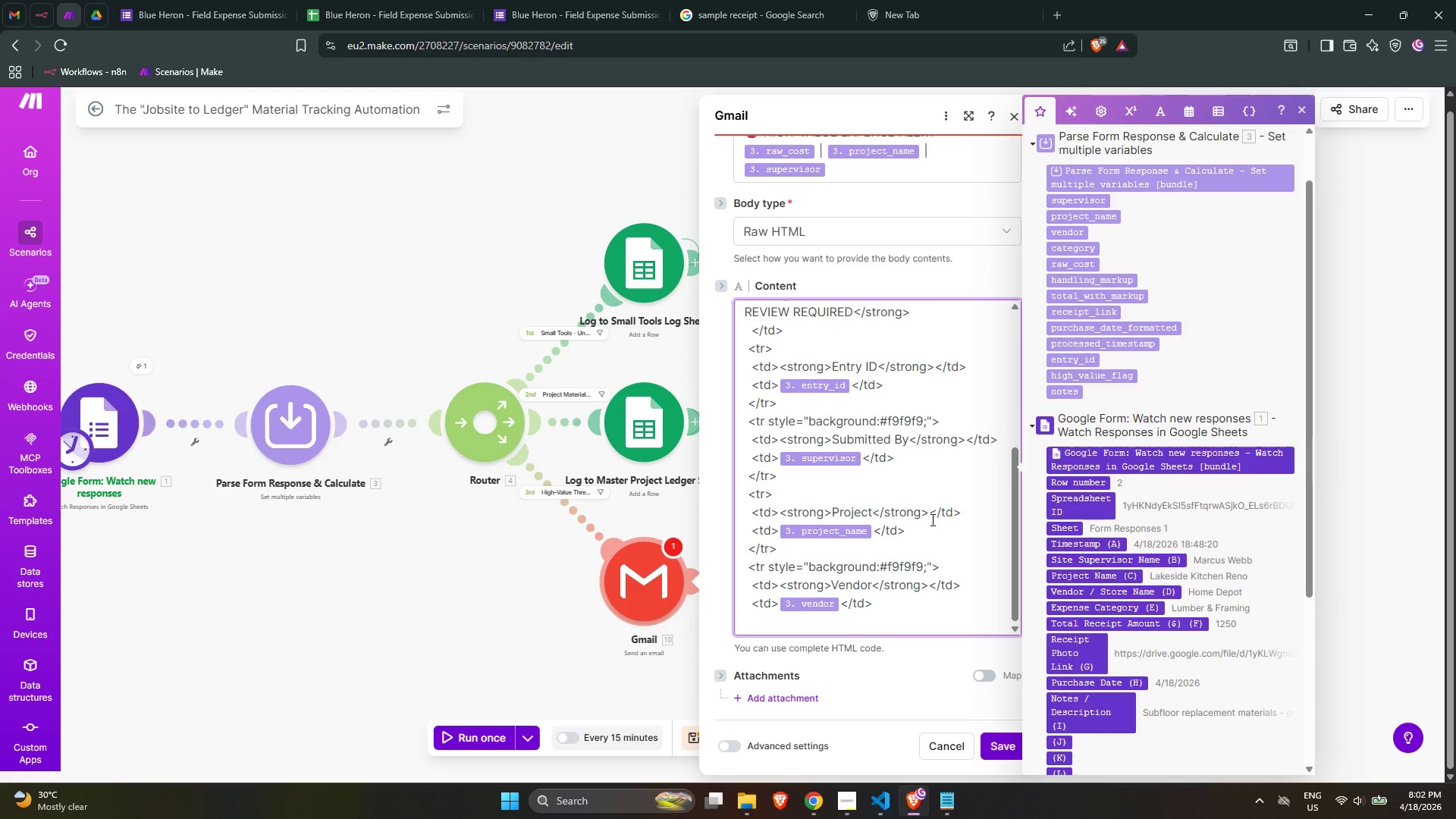 
type( <trd)
key(Backspace)
type(>)
 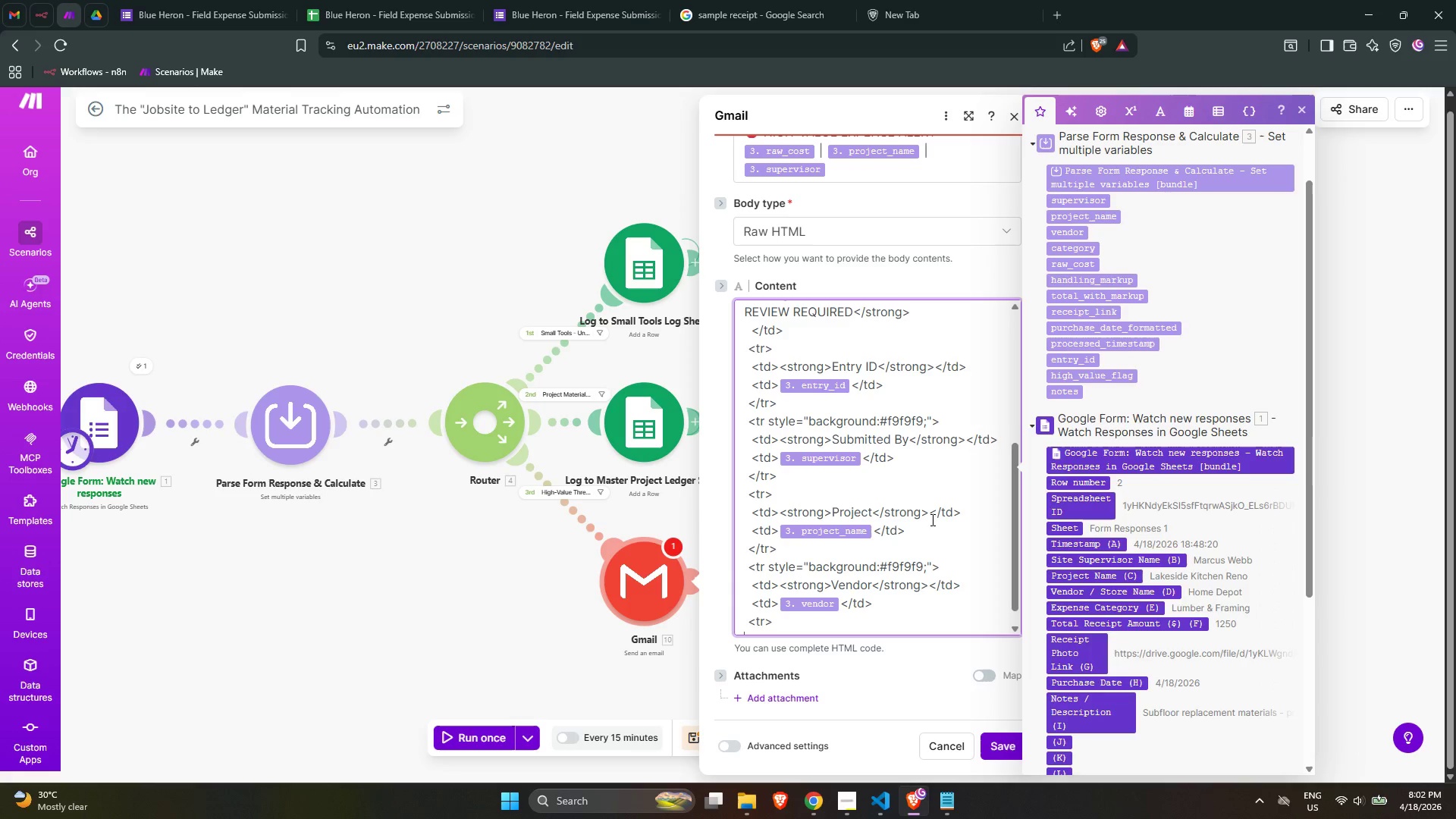 
key(Enter)
 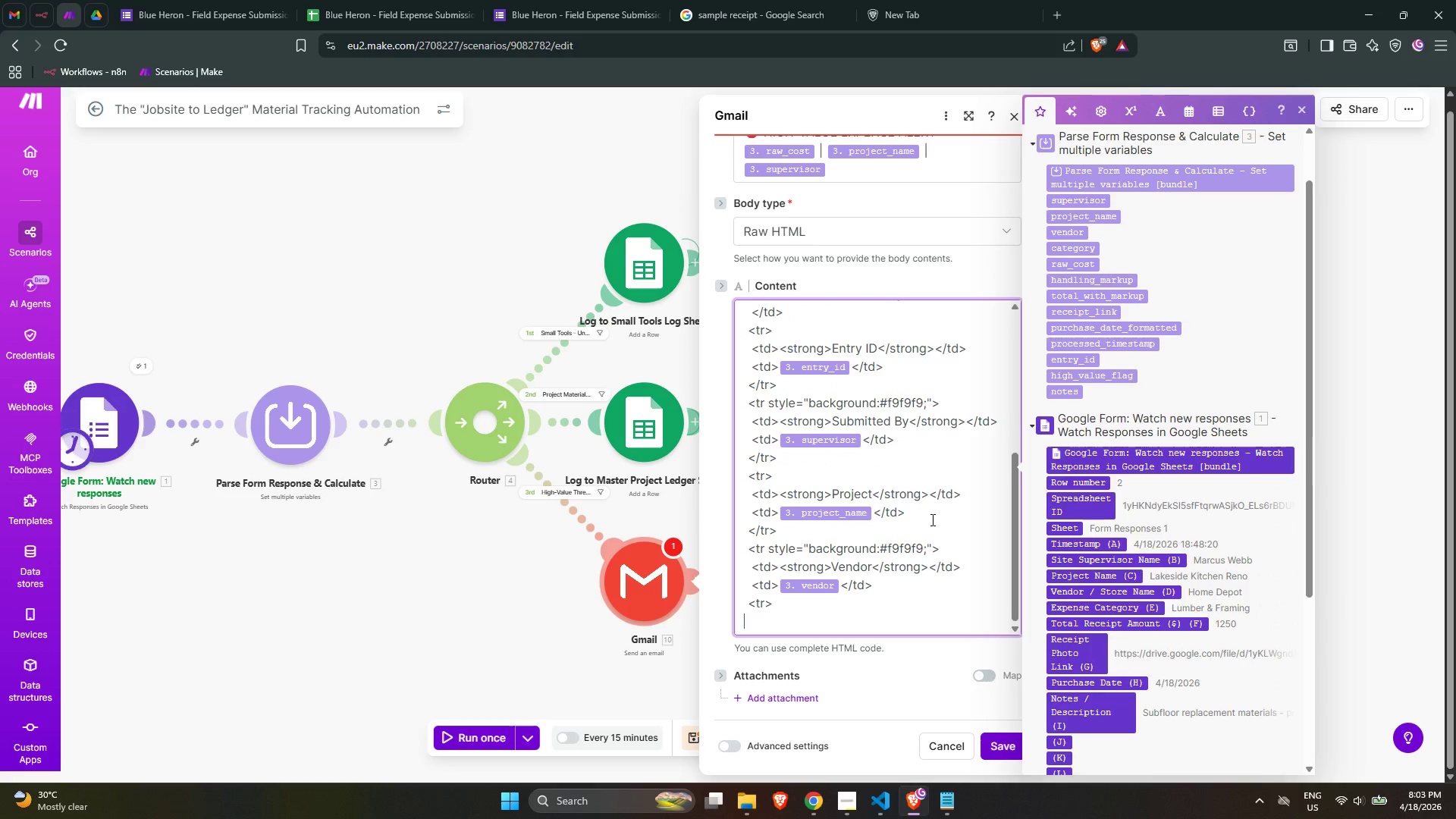 
wait(6.12)
 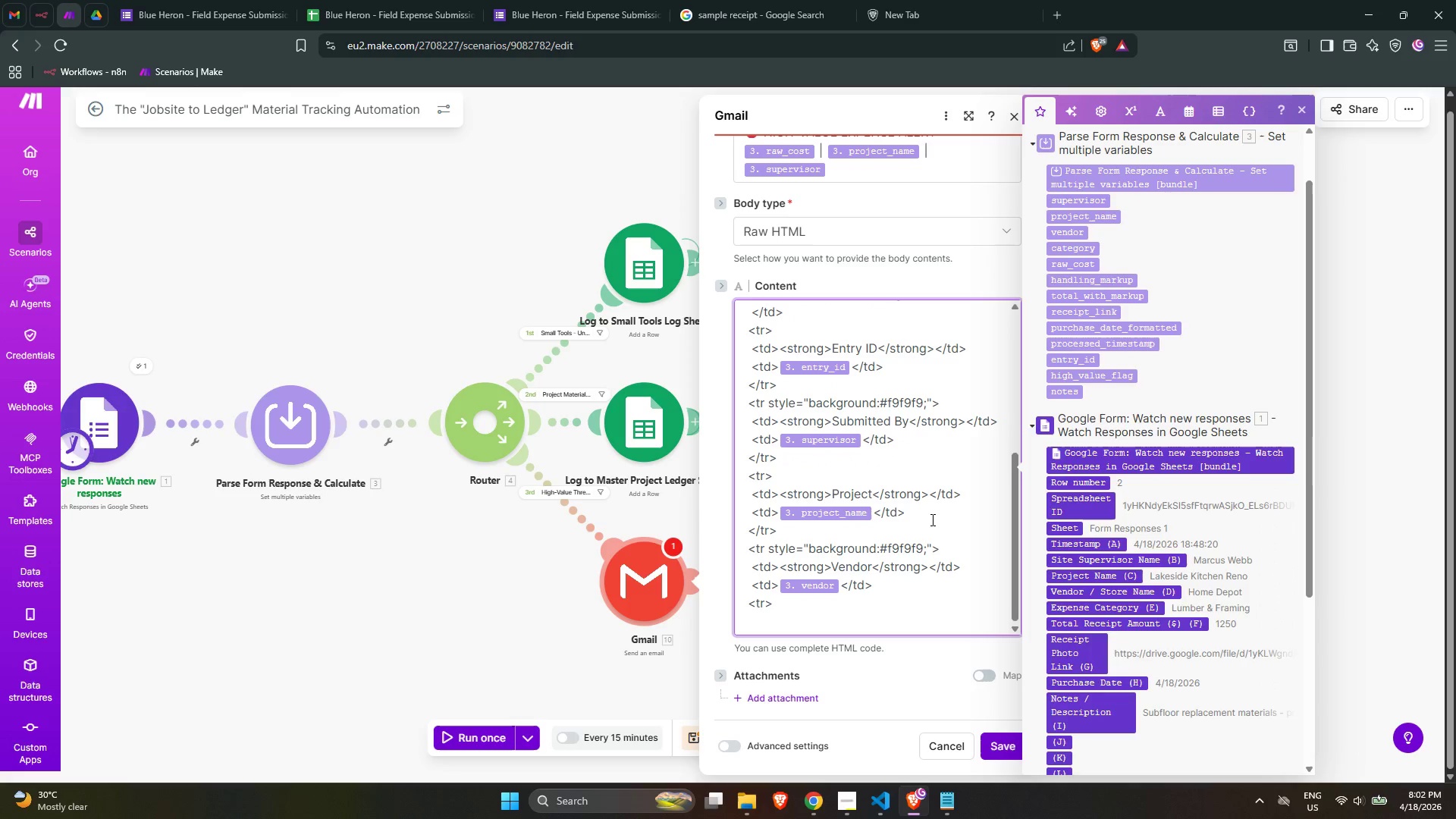 
key(Space)
 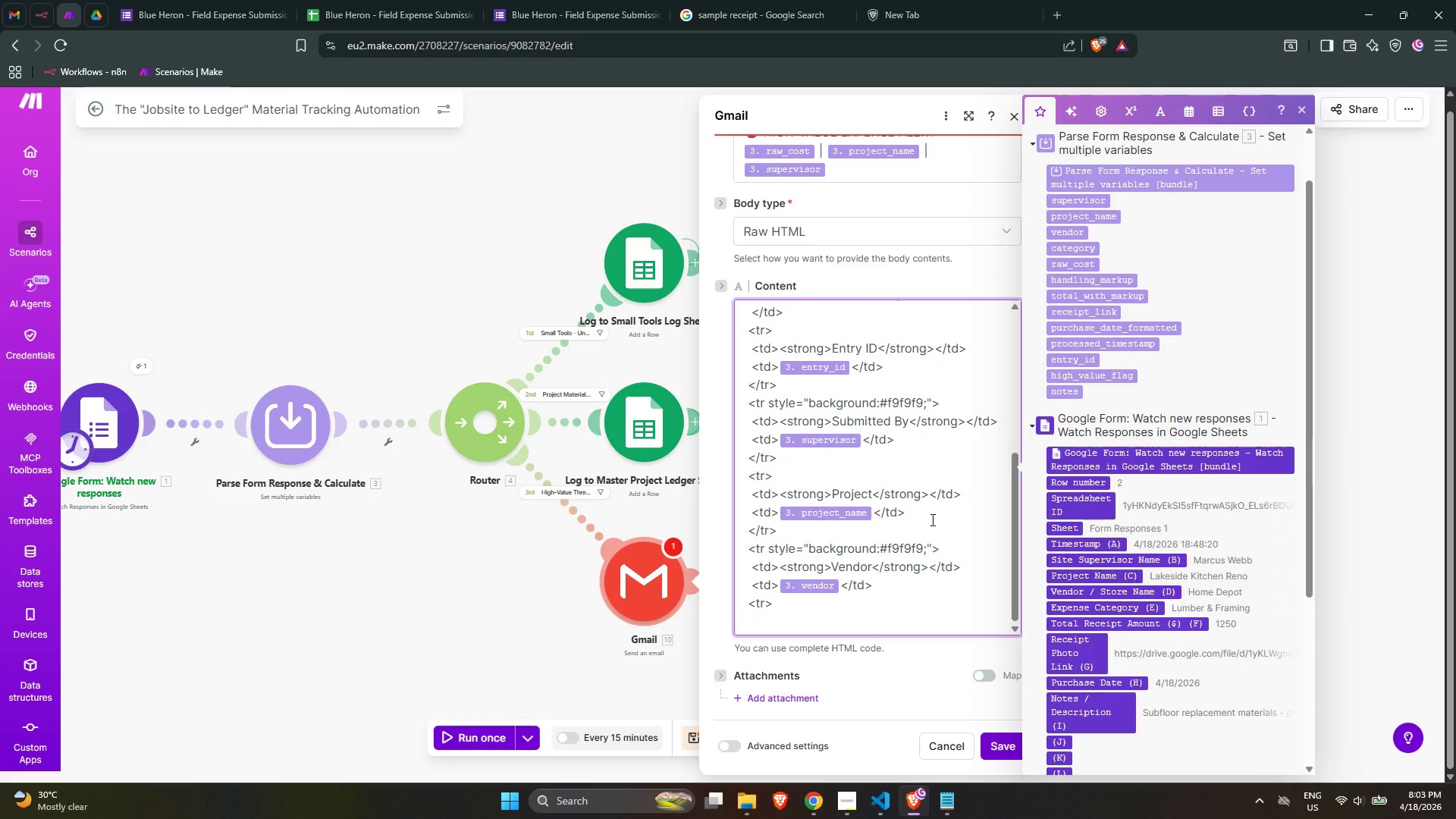 
key(Space)
 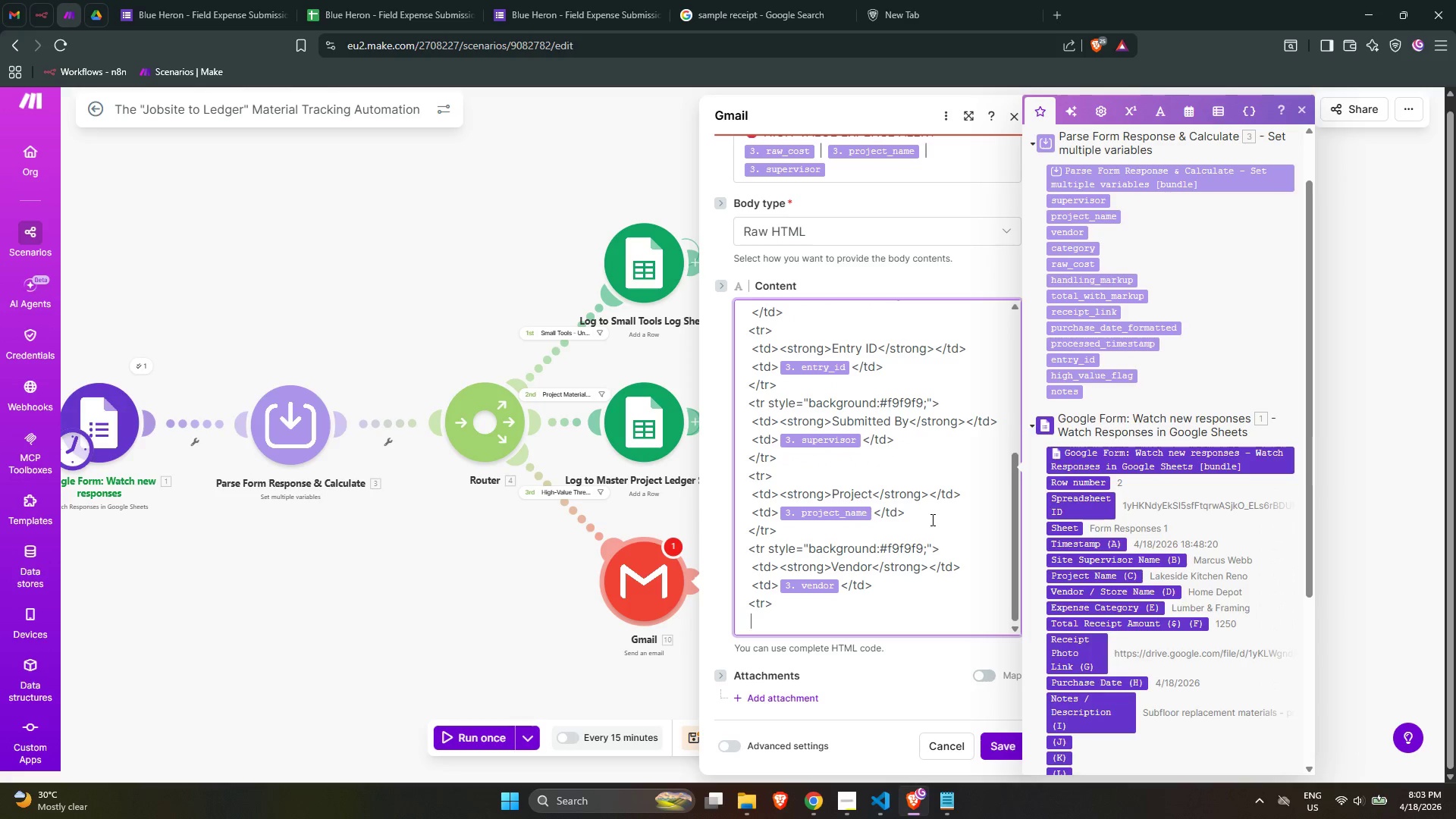 
key(Shift+ShiftLeft)
 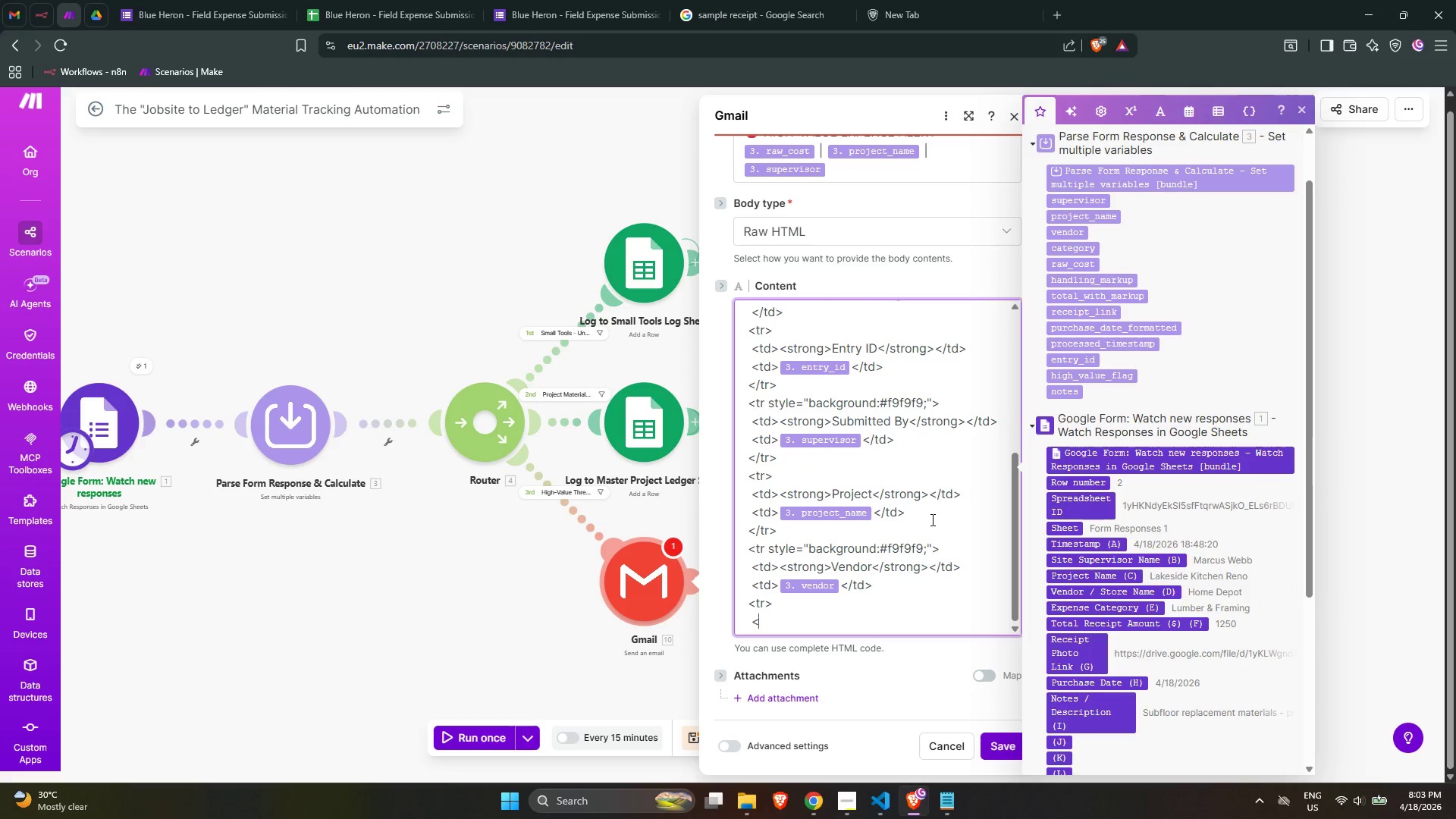 
key(Shift+Comma)
 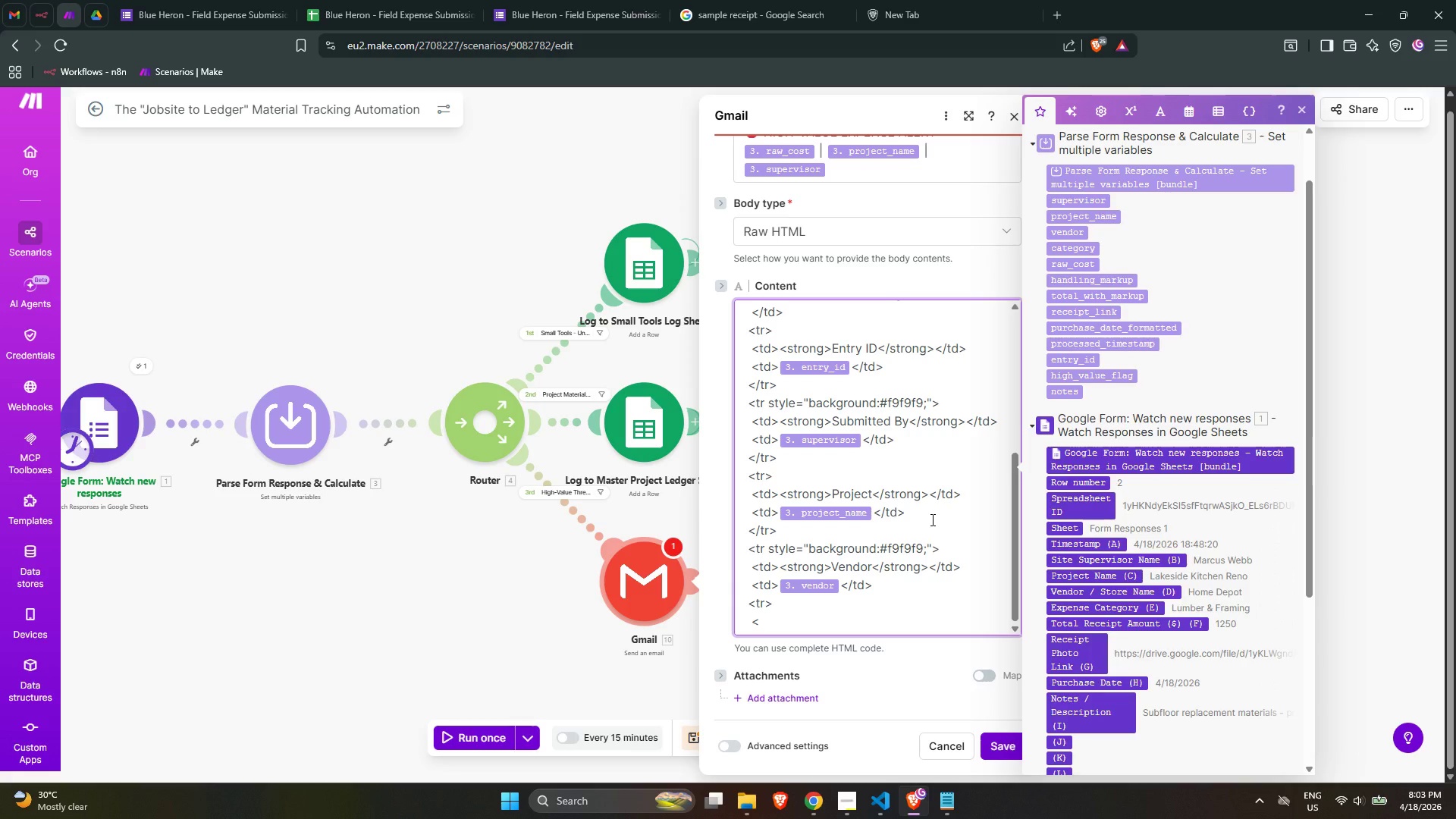 
wait(5.39)
 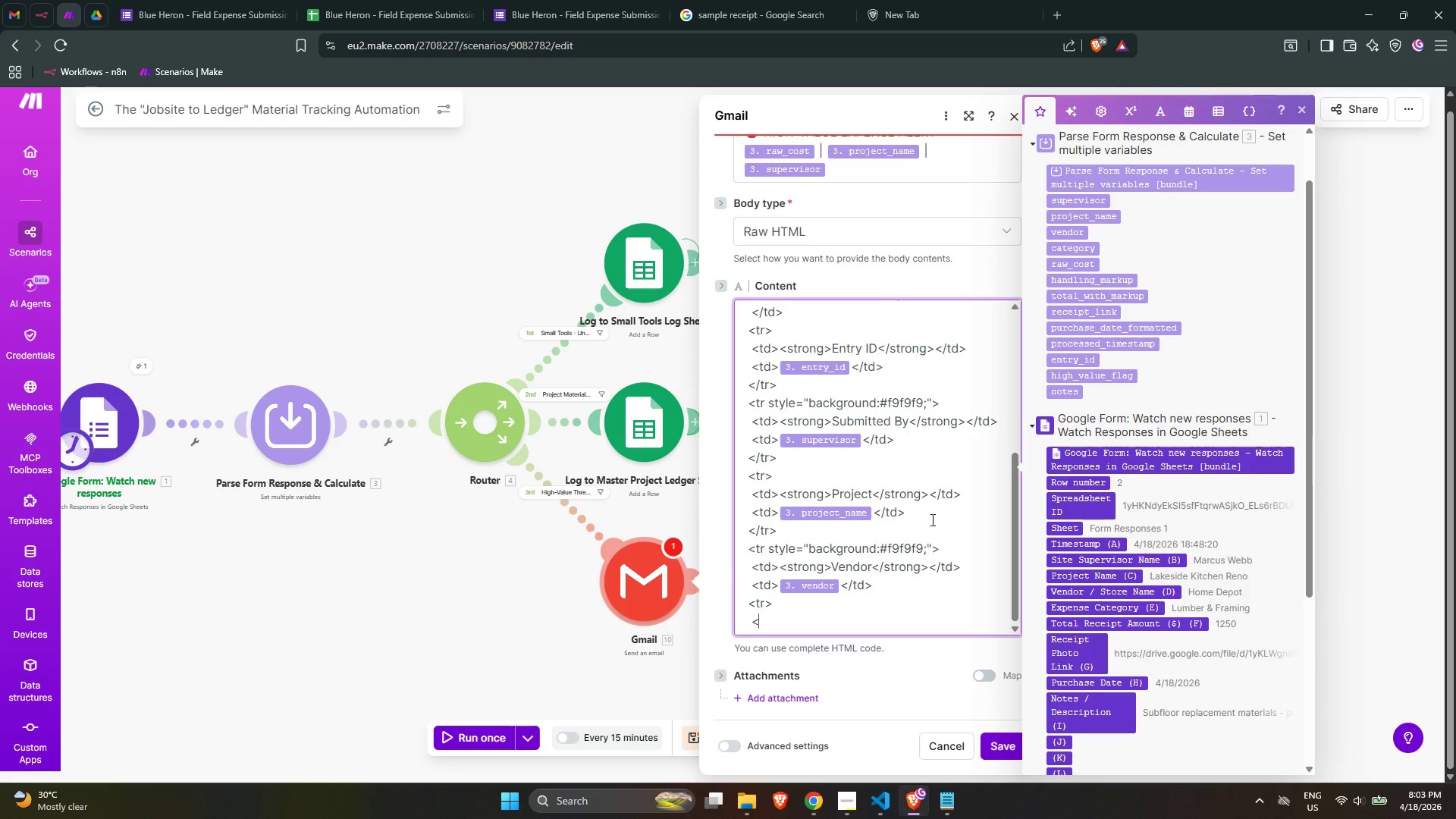 
type(td>)
 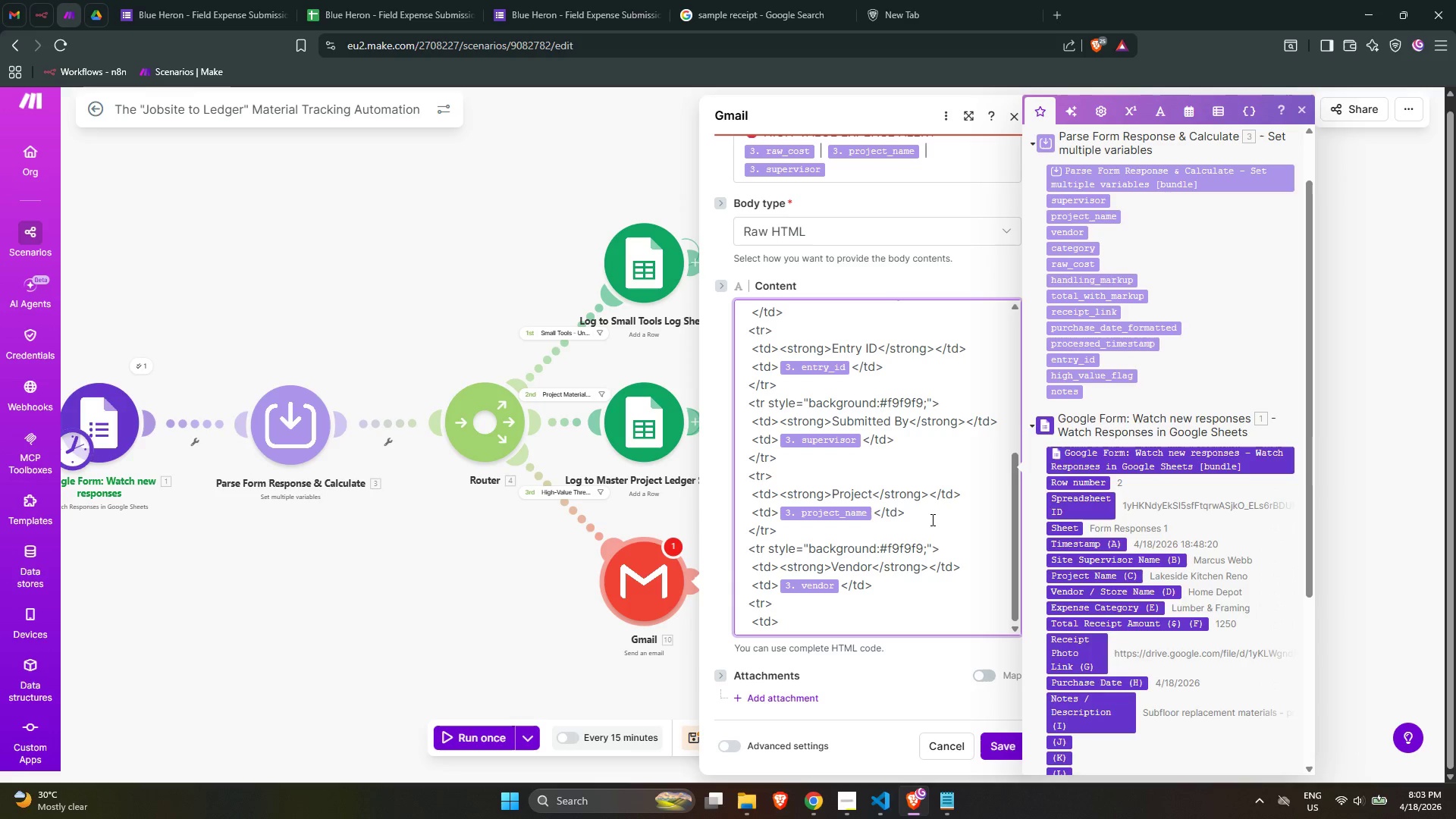 
wait(6.75)
 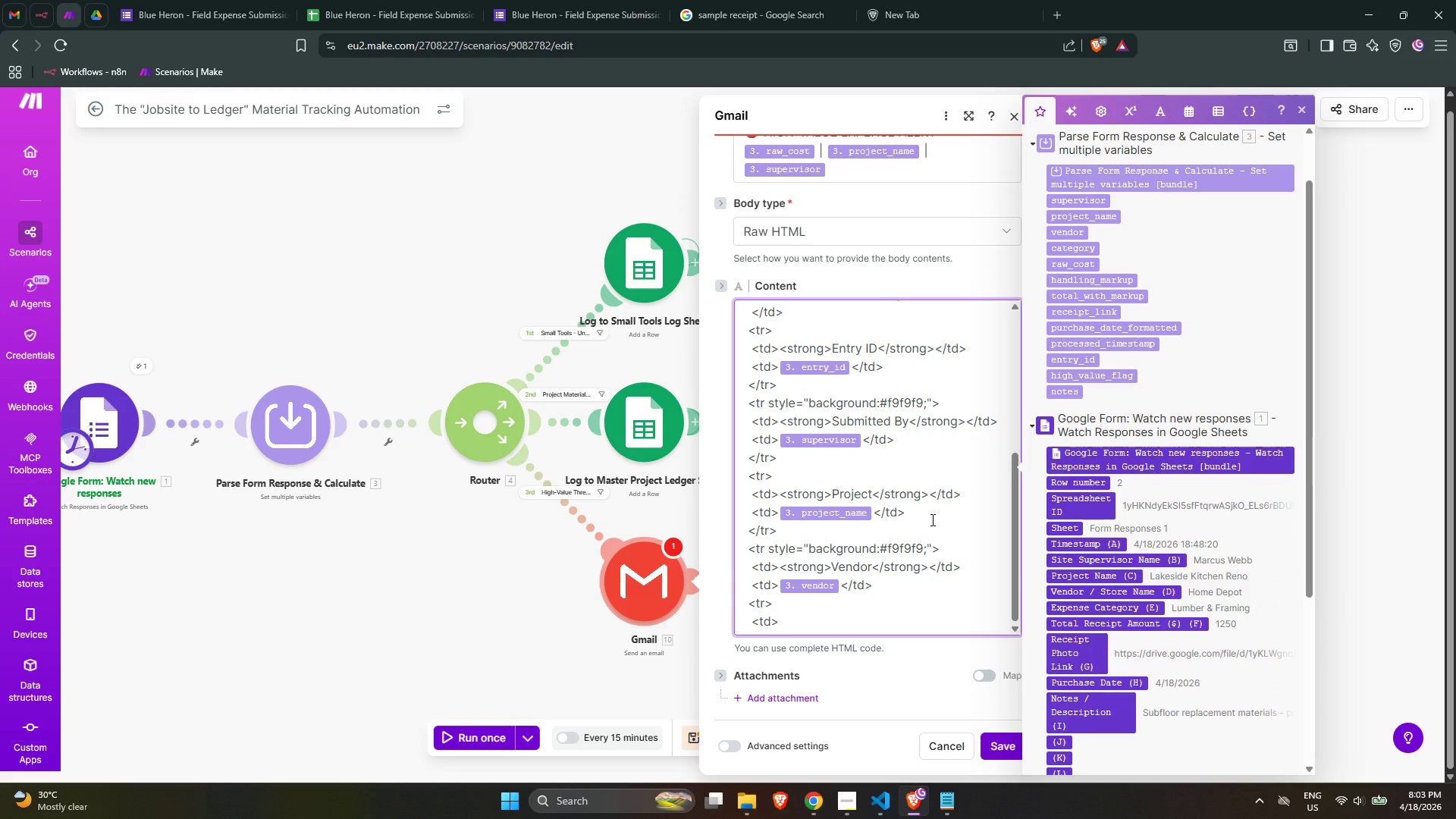 
type(<strong>)
 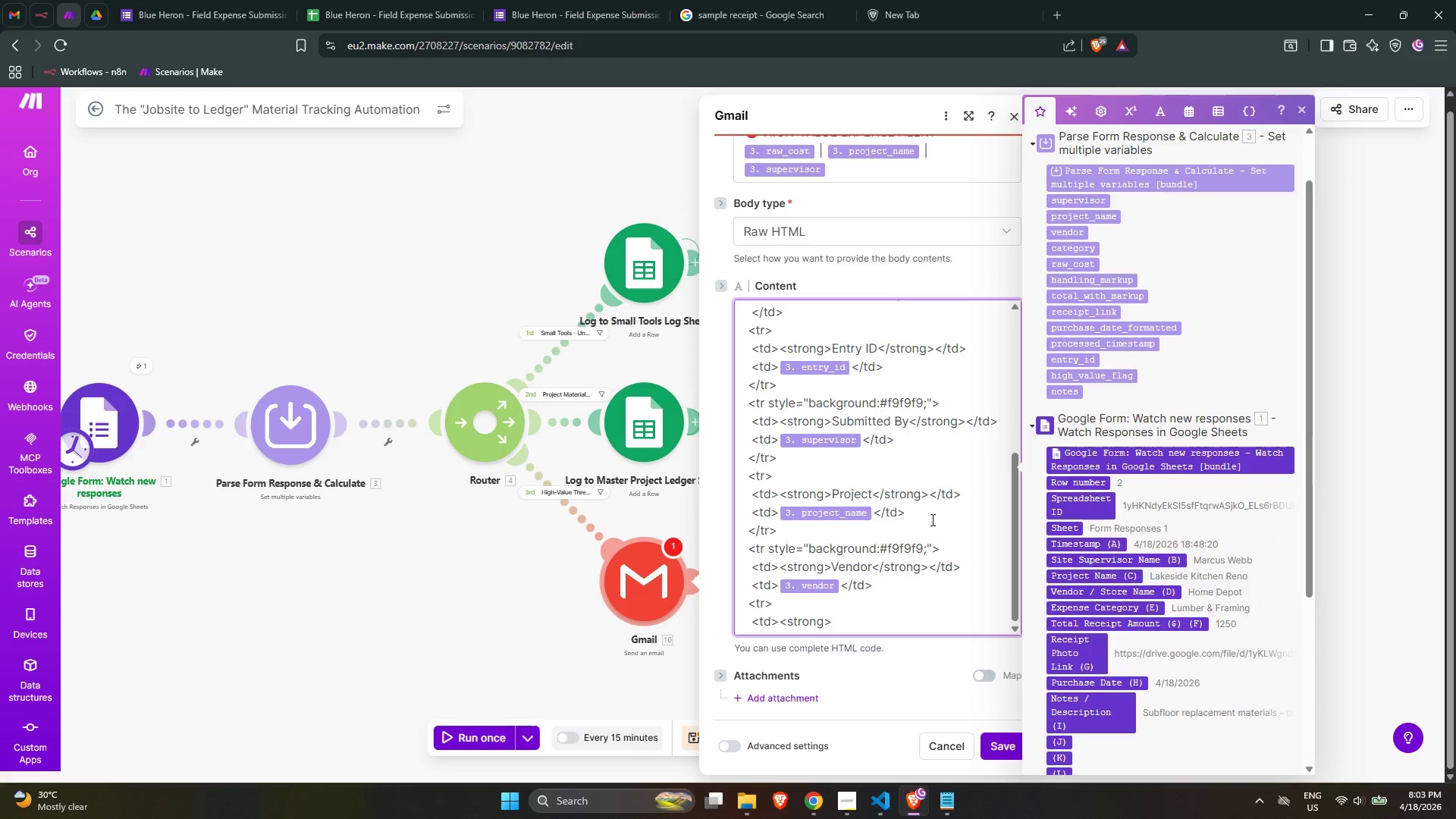 
type(Category</)
key(Backspace)
type(strong></)
key(Backspace)
type(td>)
 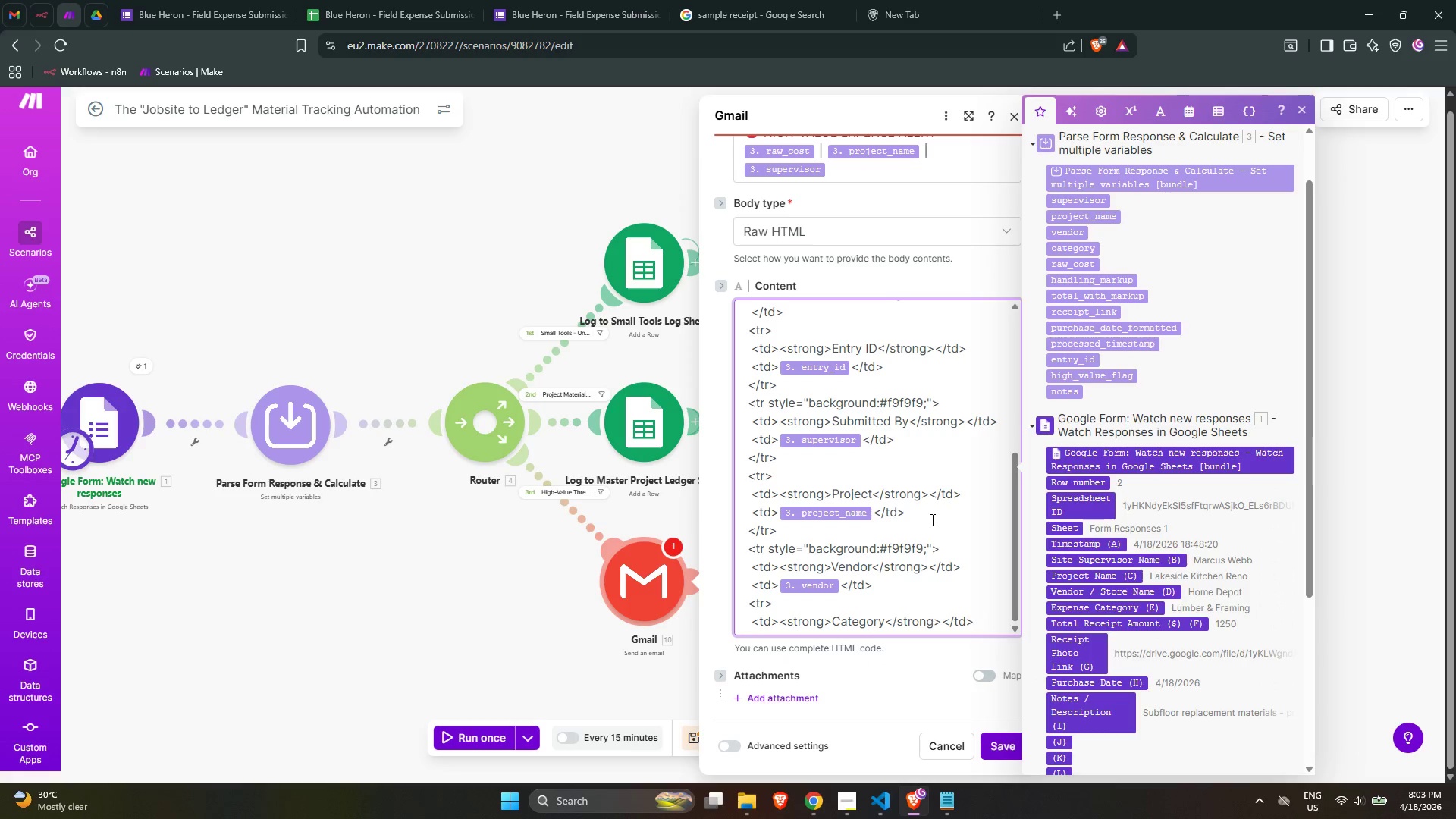 
key(Enter)
 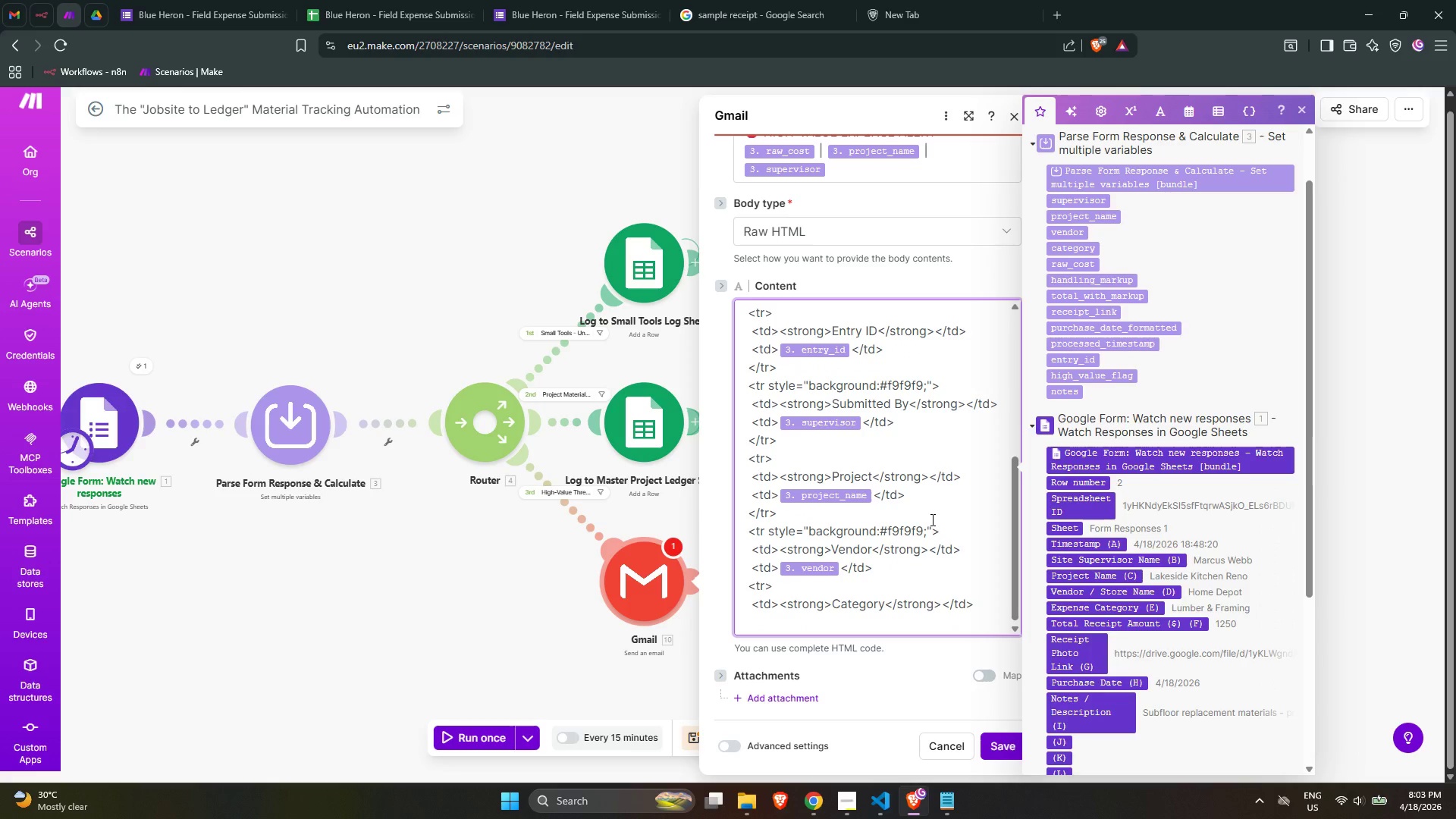 
wait(9.2)
 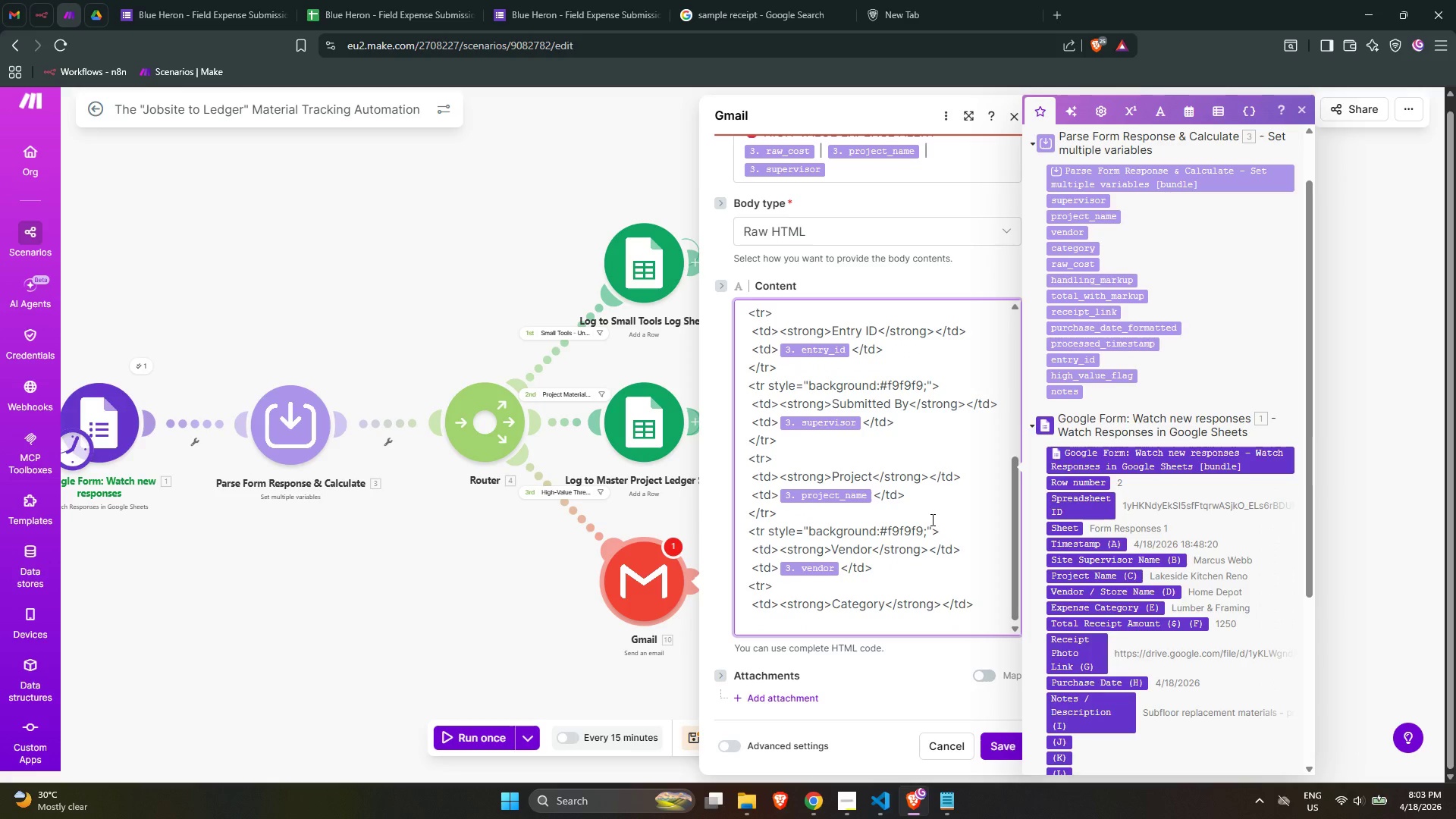 
type(  <td>)
 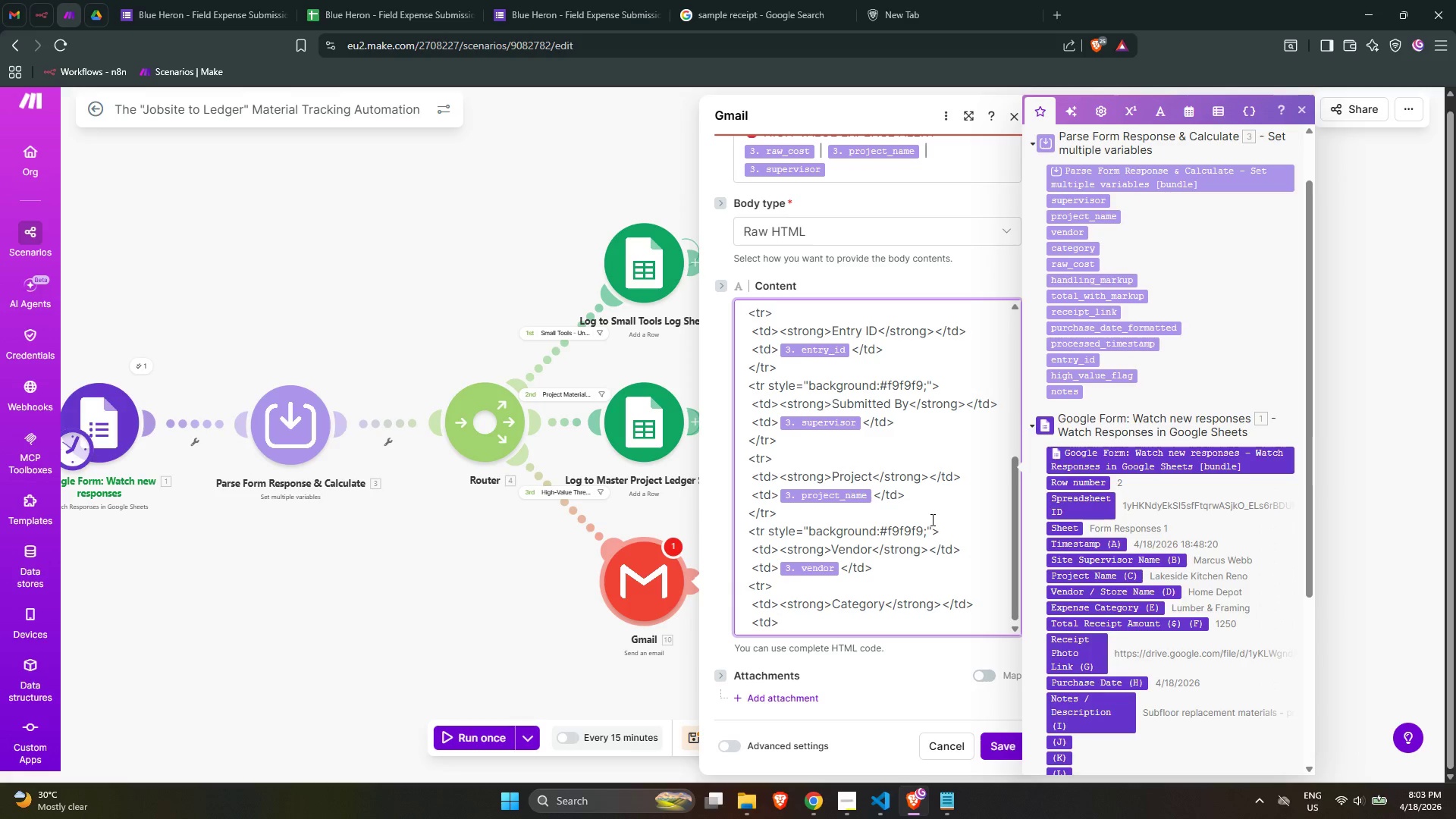 
wait(6.86)
 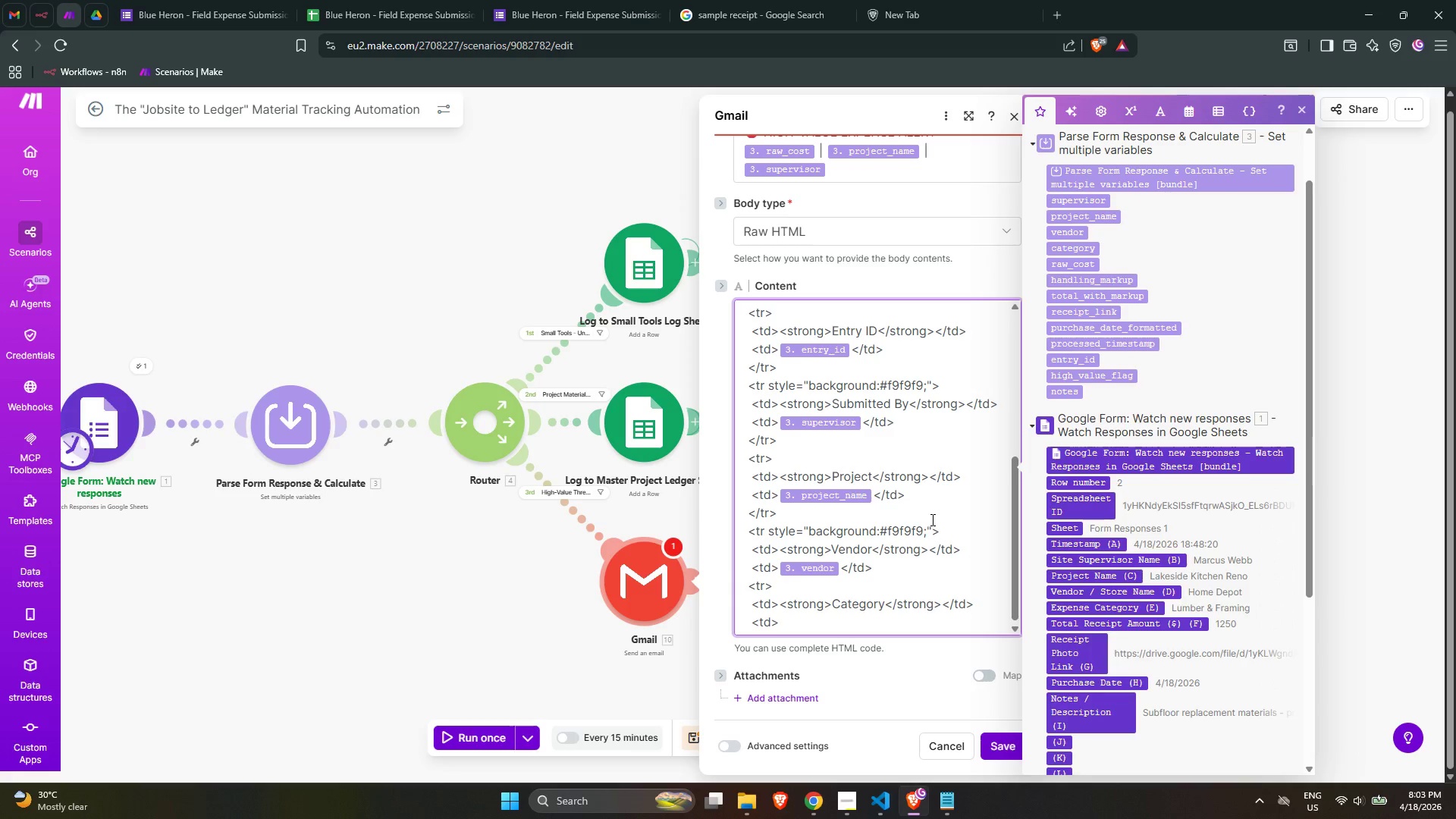 
scroll: coordinate [1097, 371], scroll_direction: up, amount: 1.0
 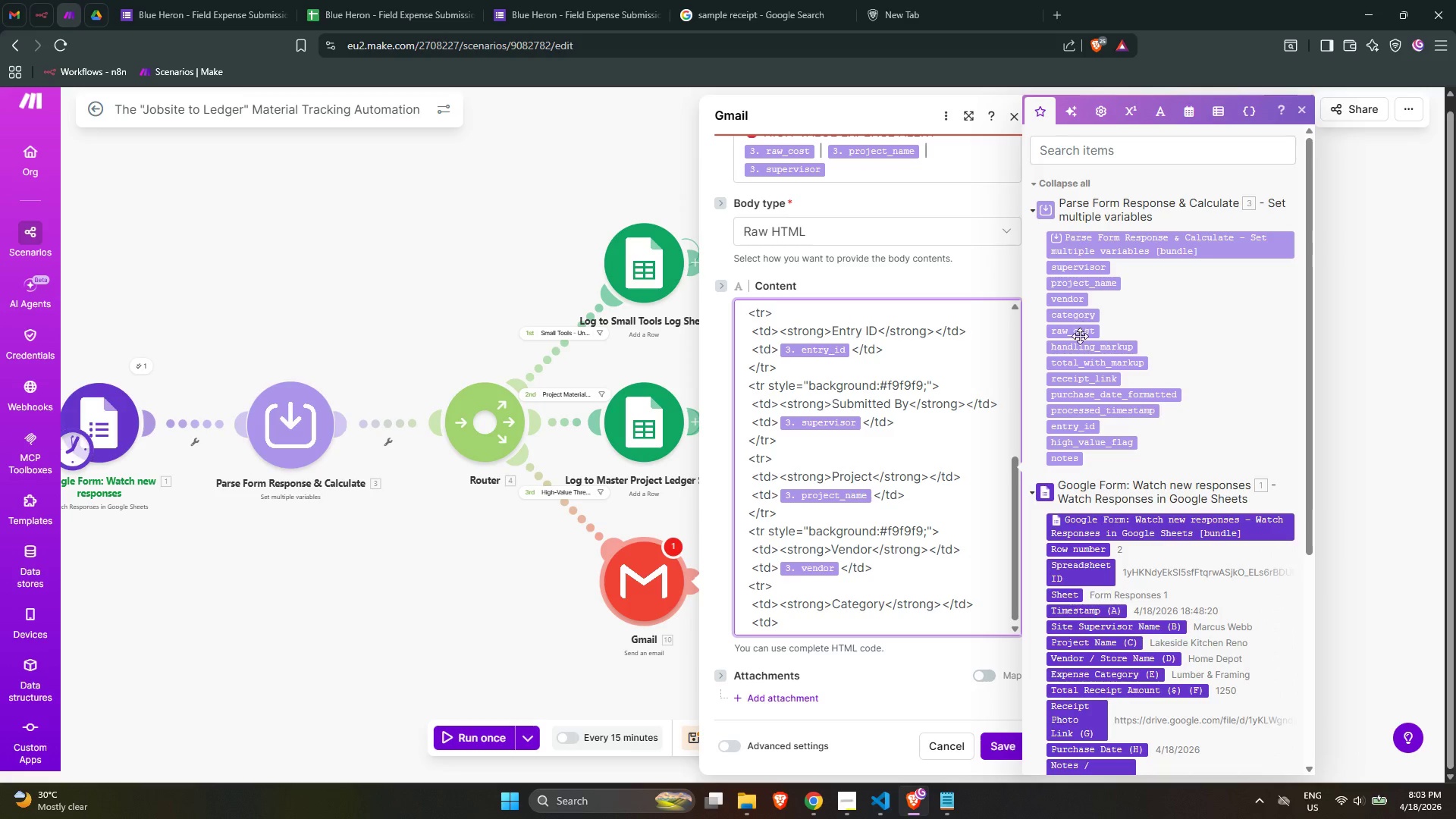 
scroll: coordinate [1078, 351], scroll_direction: down, amount: 1.0
 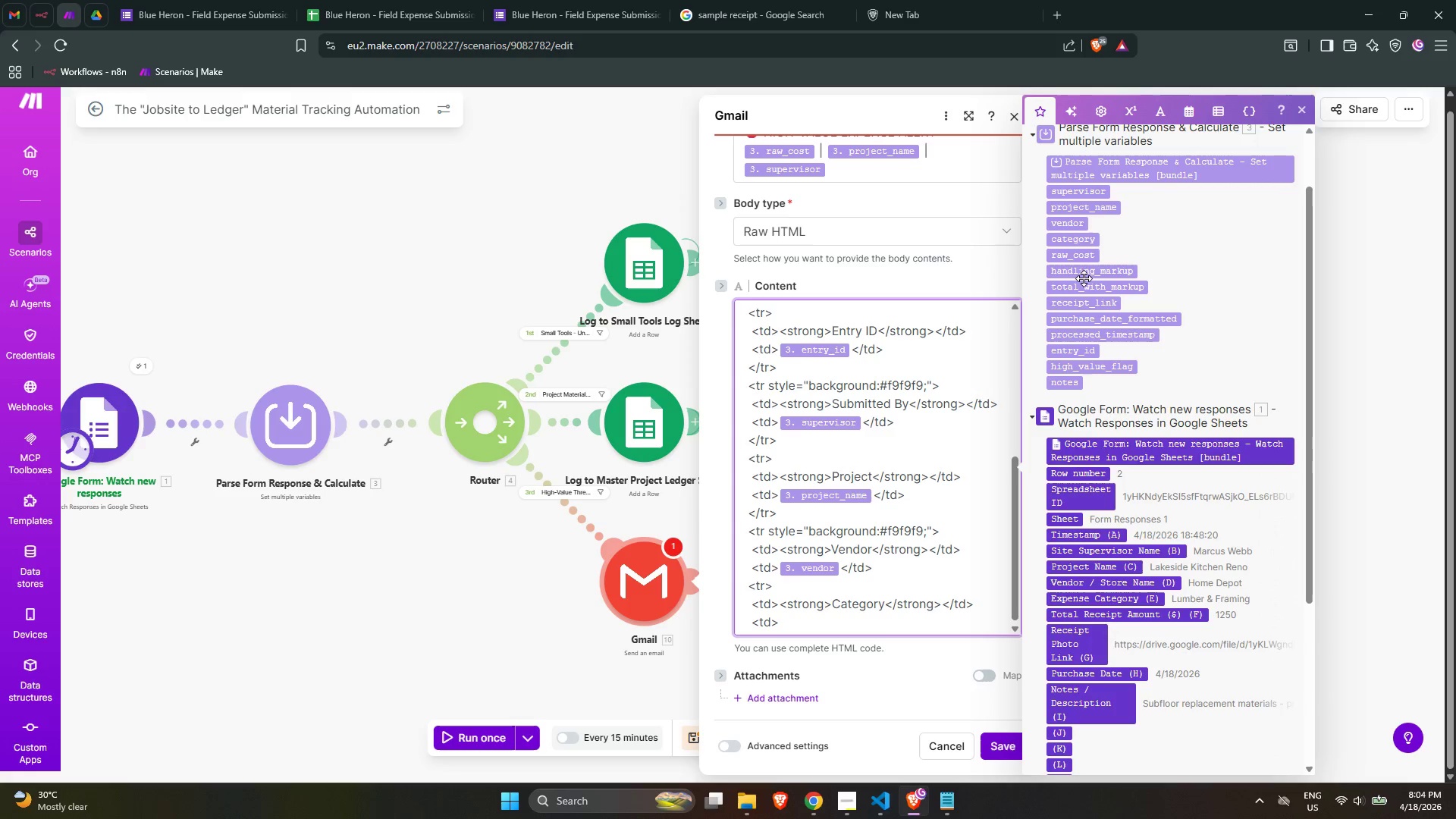 
left_click([1082, 240])
 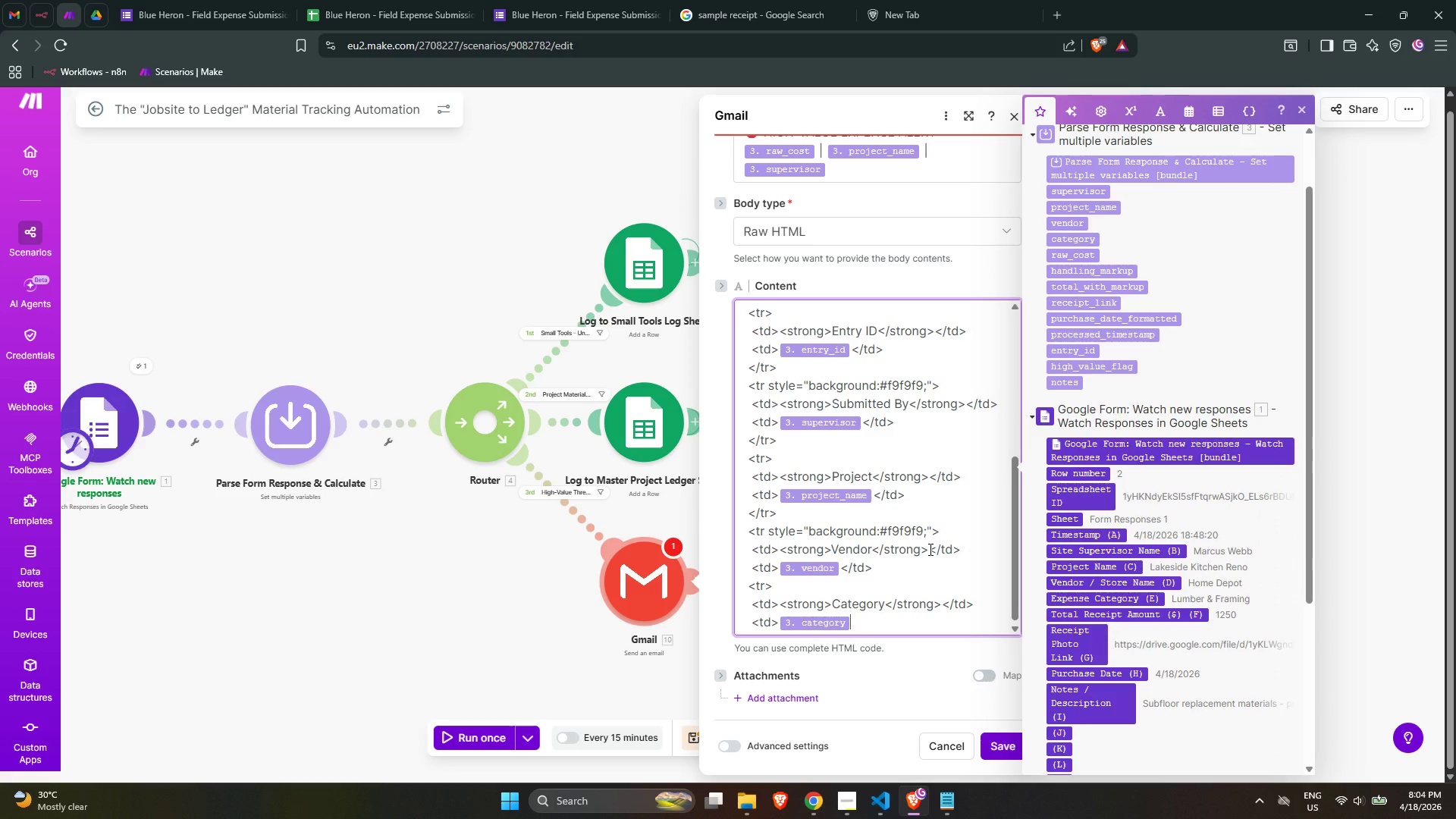 
wait(10.5)
 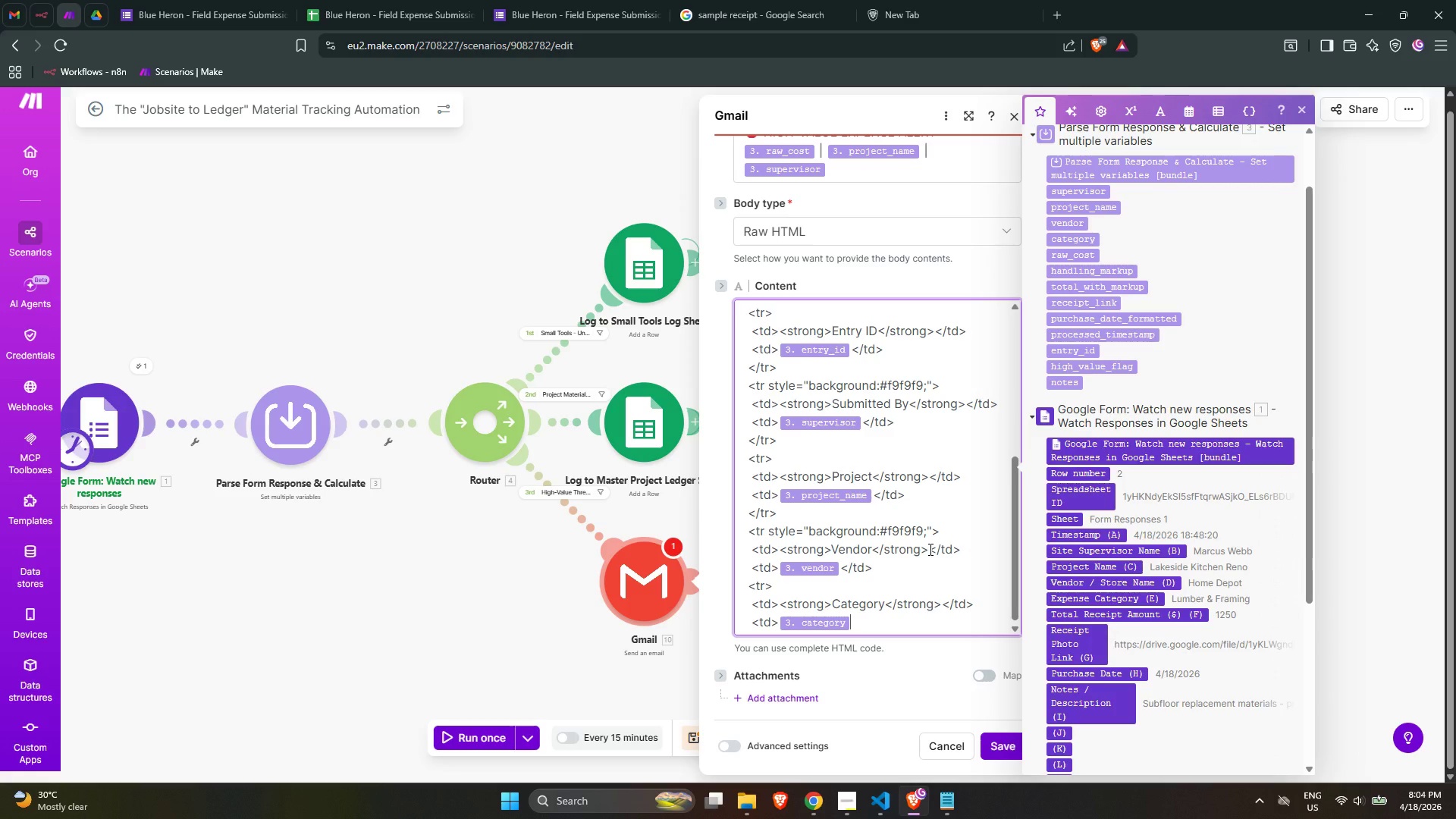 
type(</)
key(Backspace)
type(td>)
 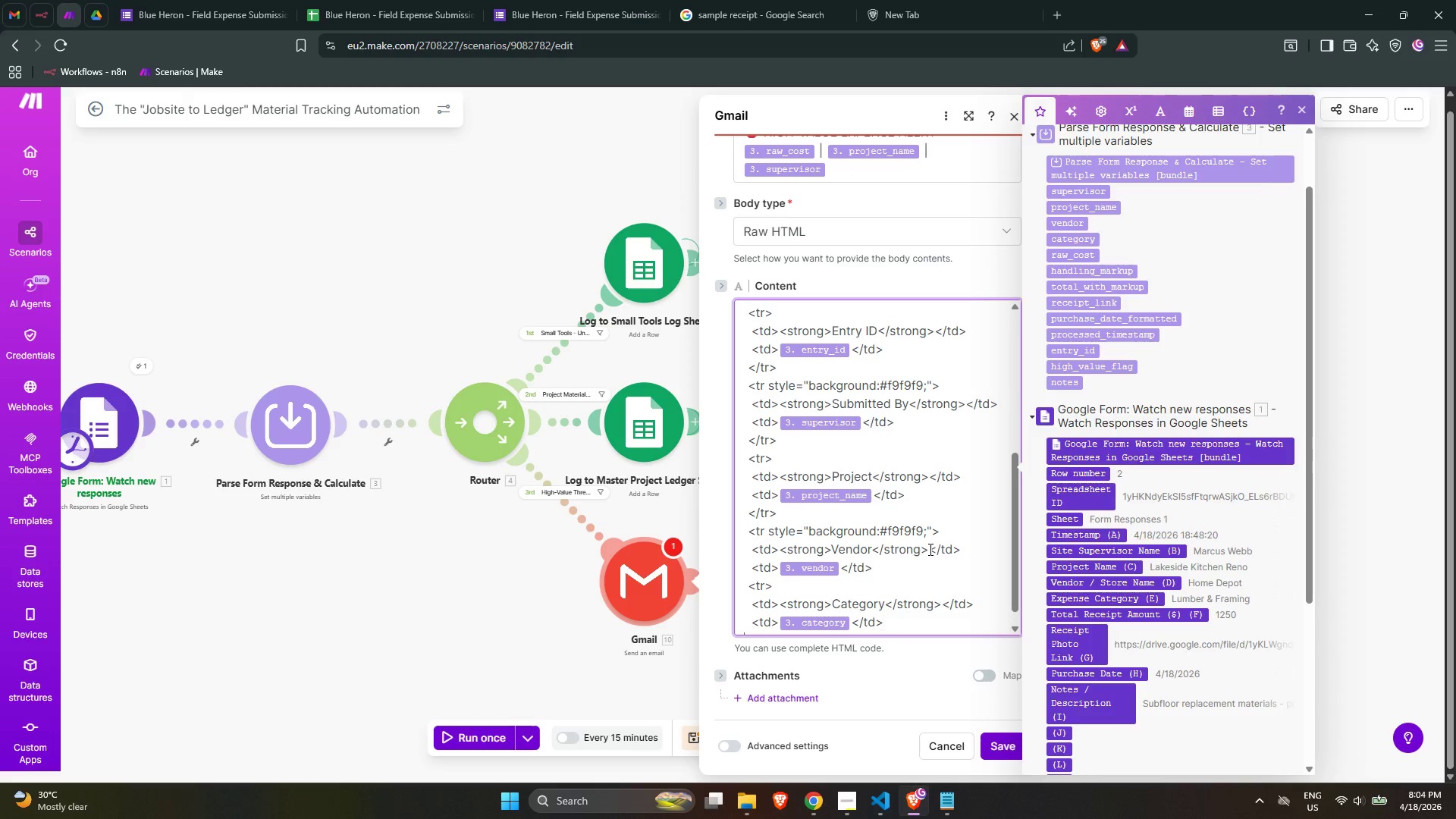 
key(Enter)
 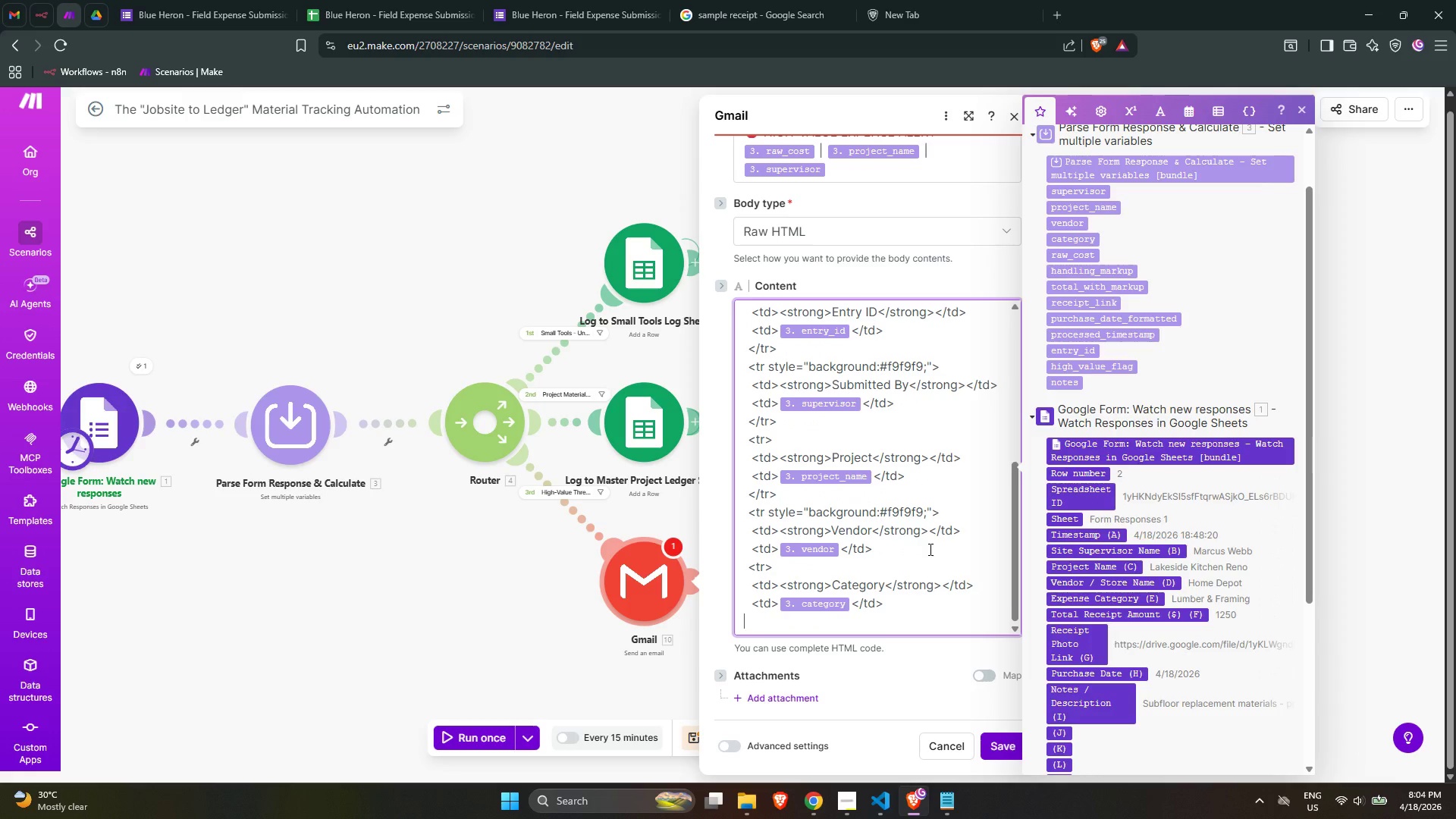 
type( </)
key(Backspace)
type(tr>)
 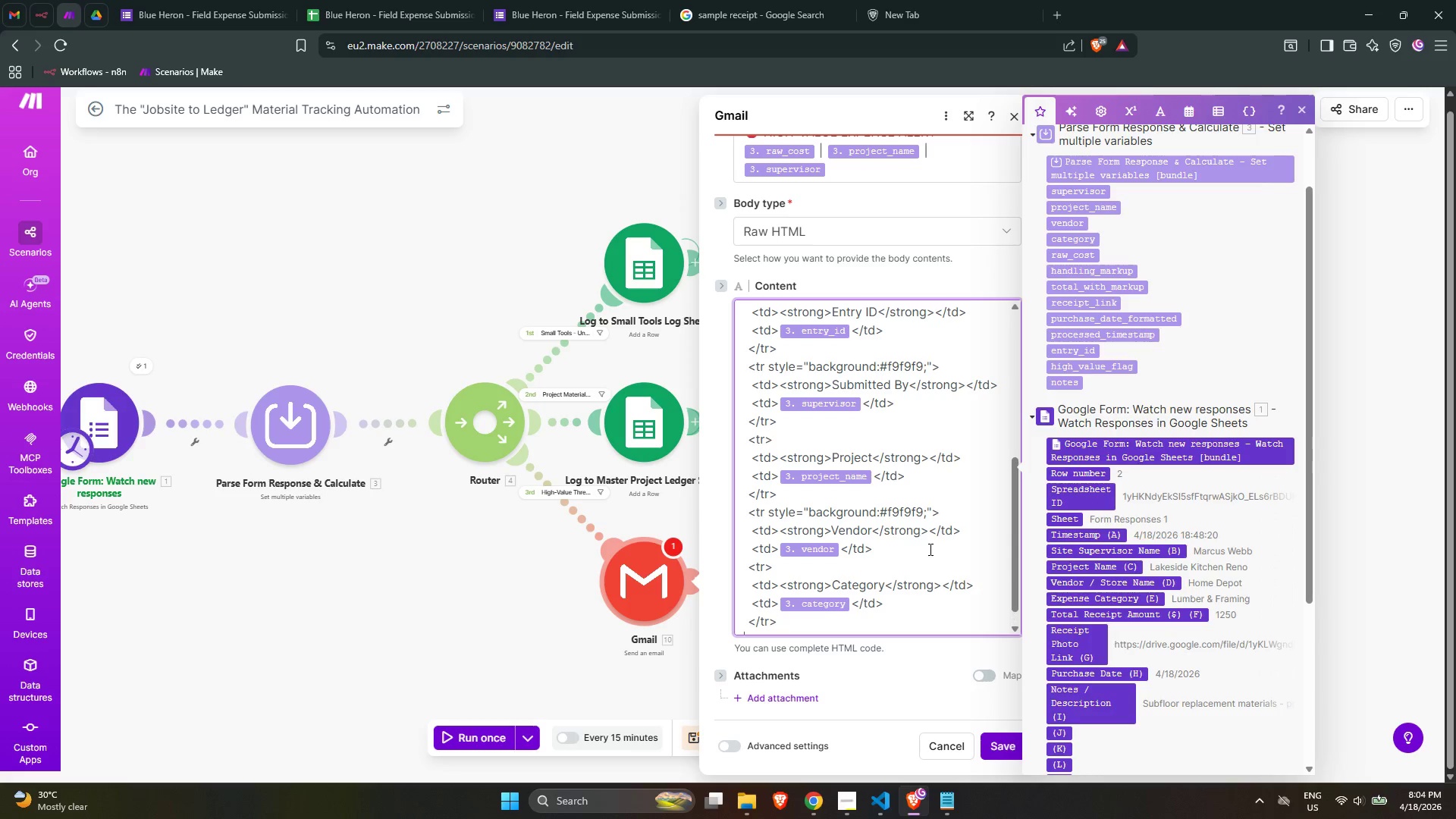 
key(Enter)
 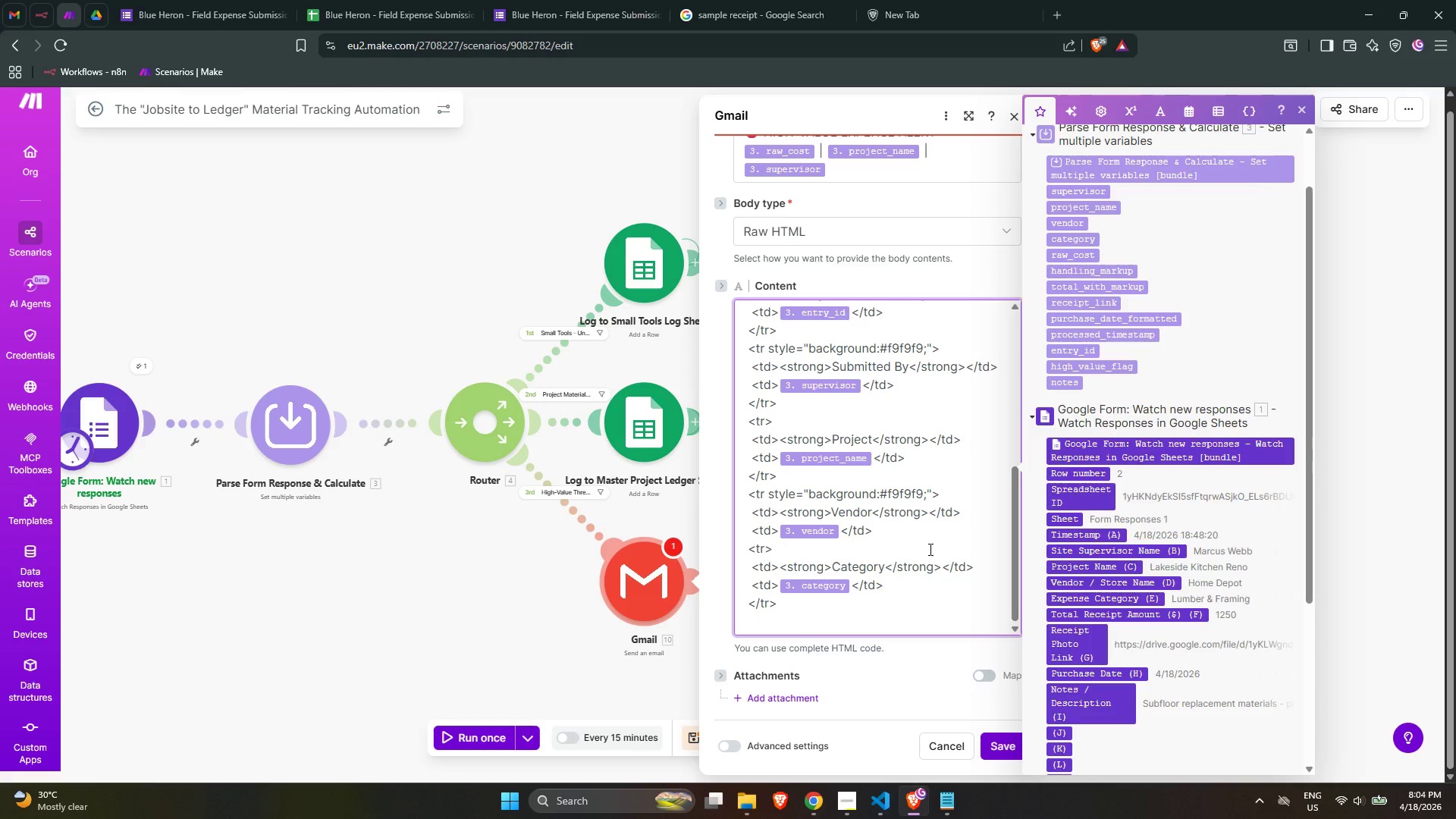 
wait(5.16)
 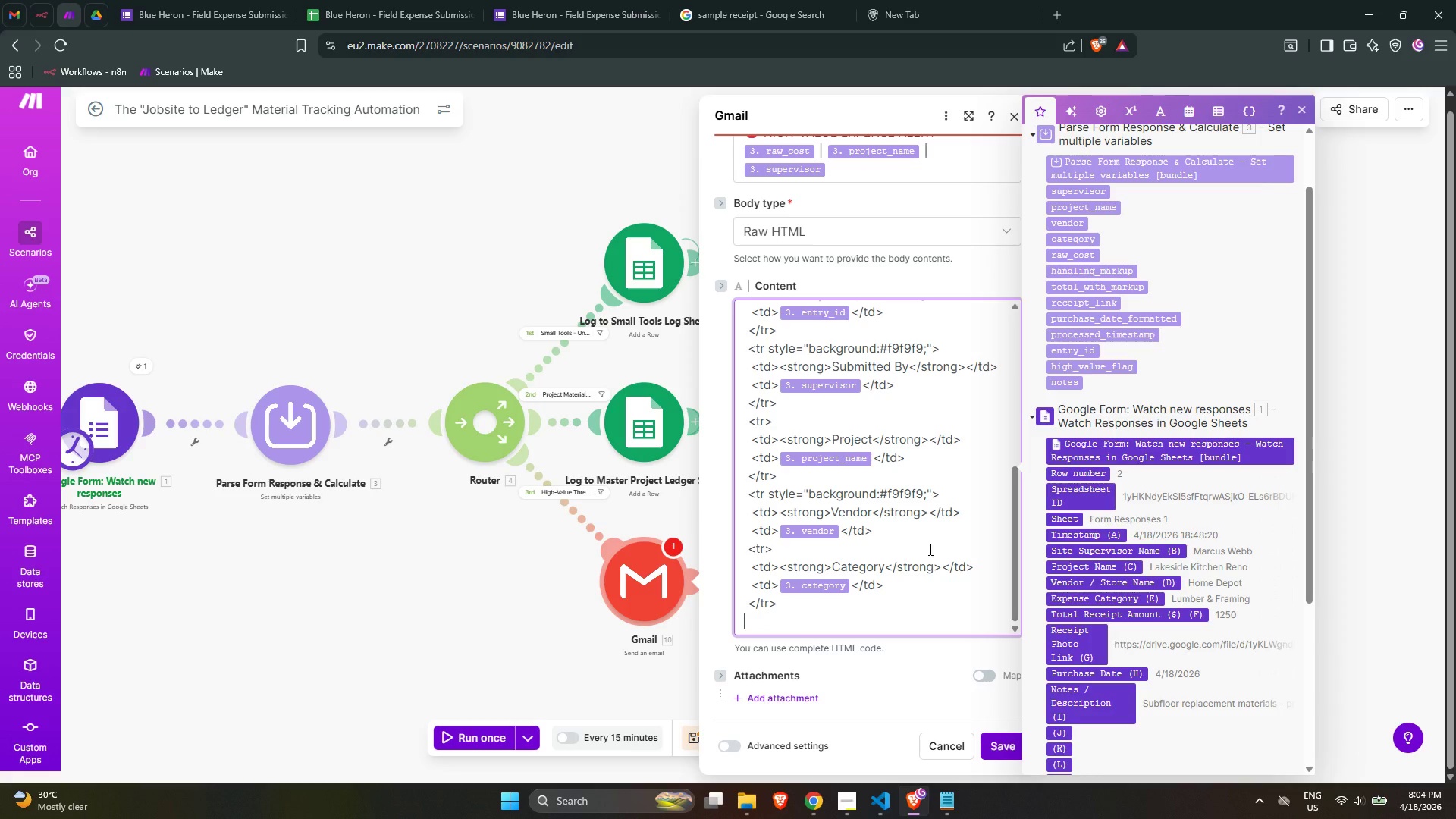 
type(  <)
key(Backspace)
key(Backspace)
type(<tr>)
 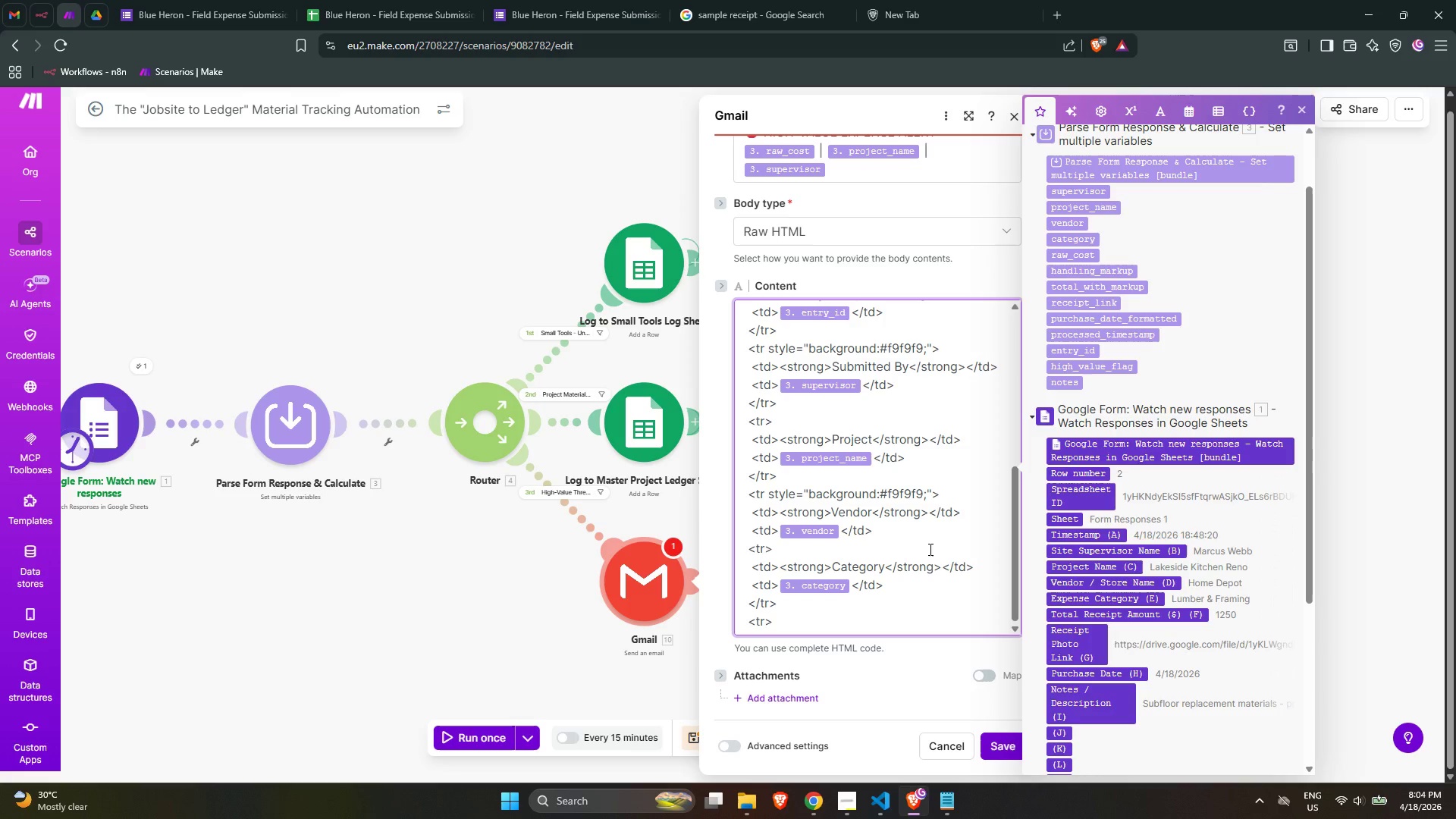 
key(ArrowLeft)
 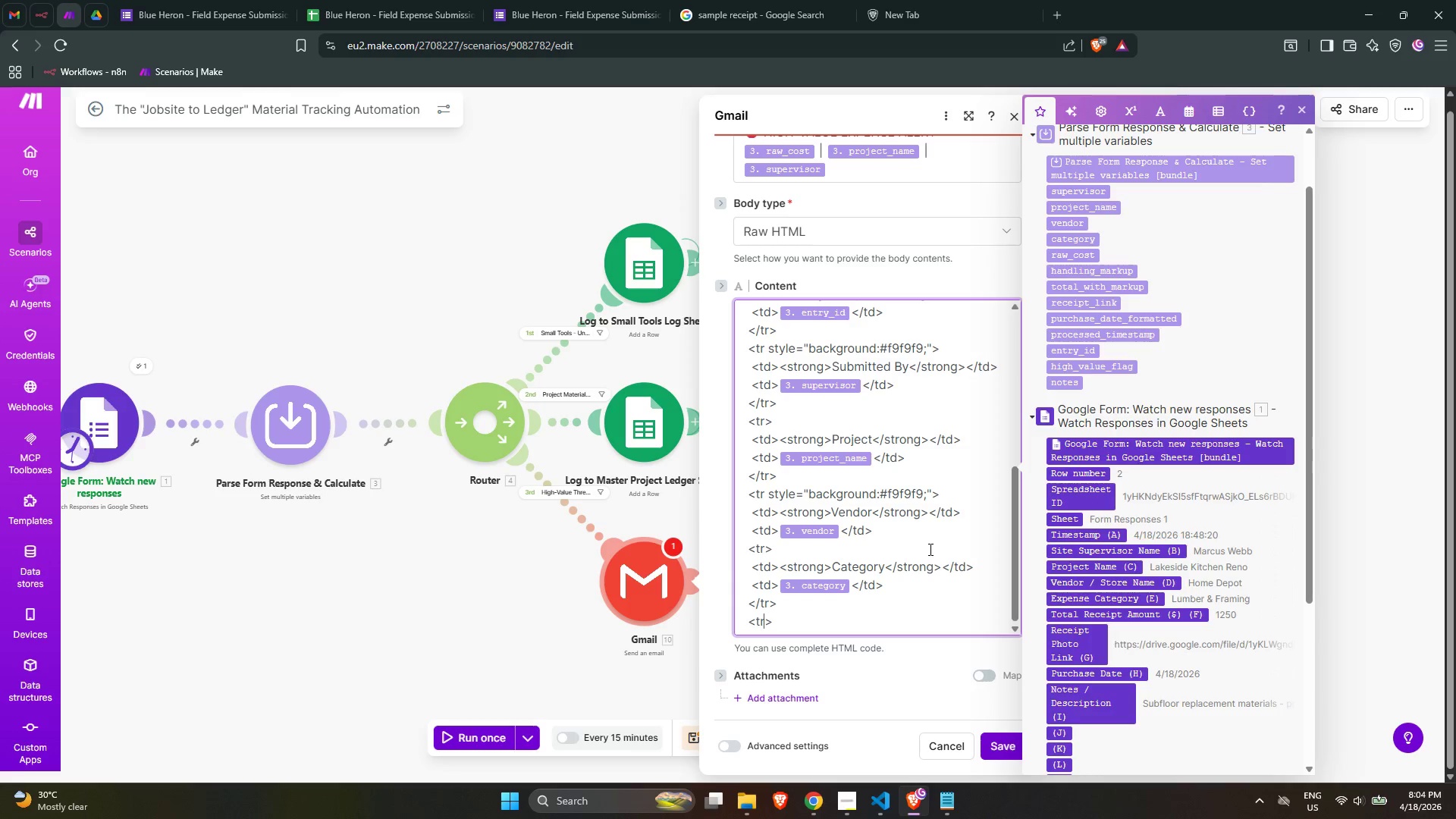 
key(Space)
 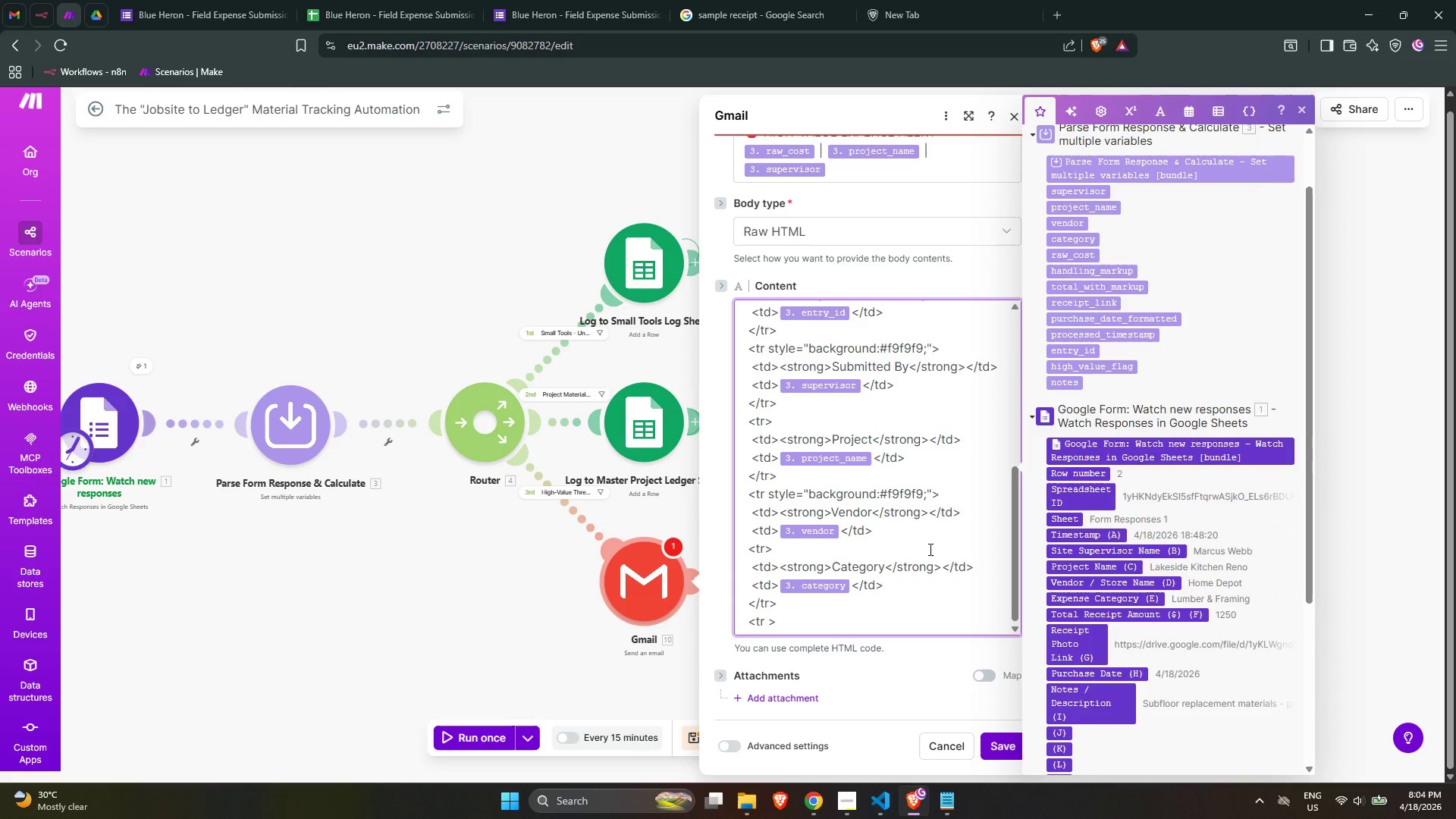 
wait(5.33)
 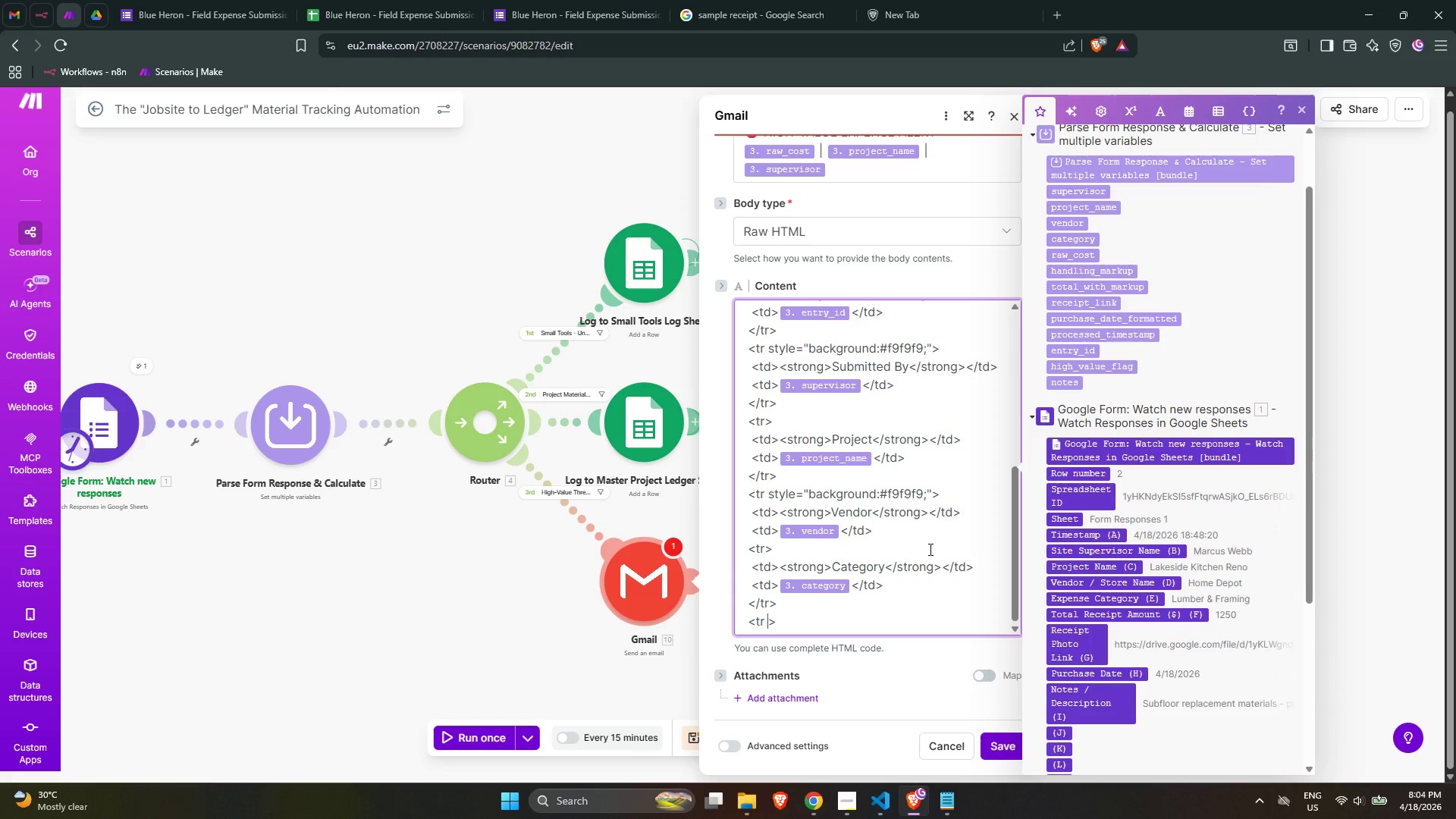 
type(style="")
 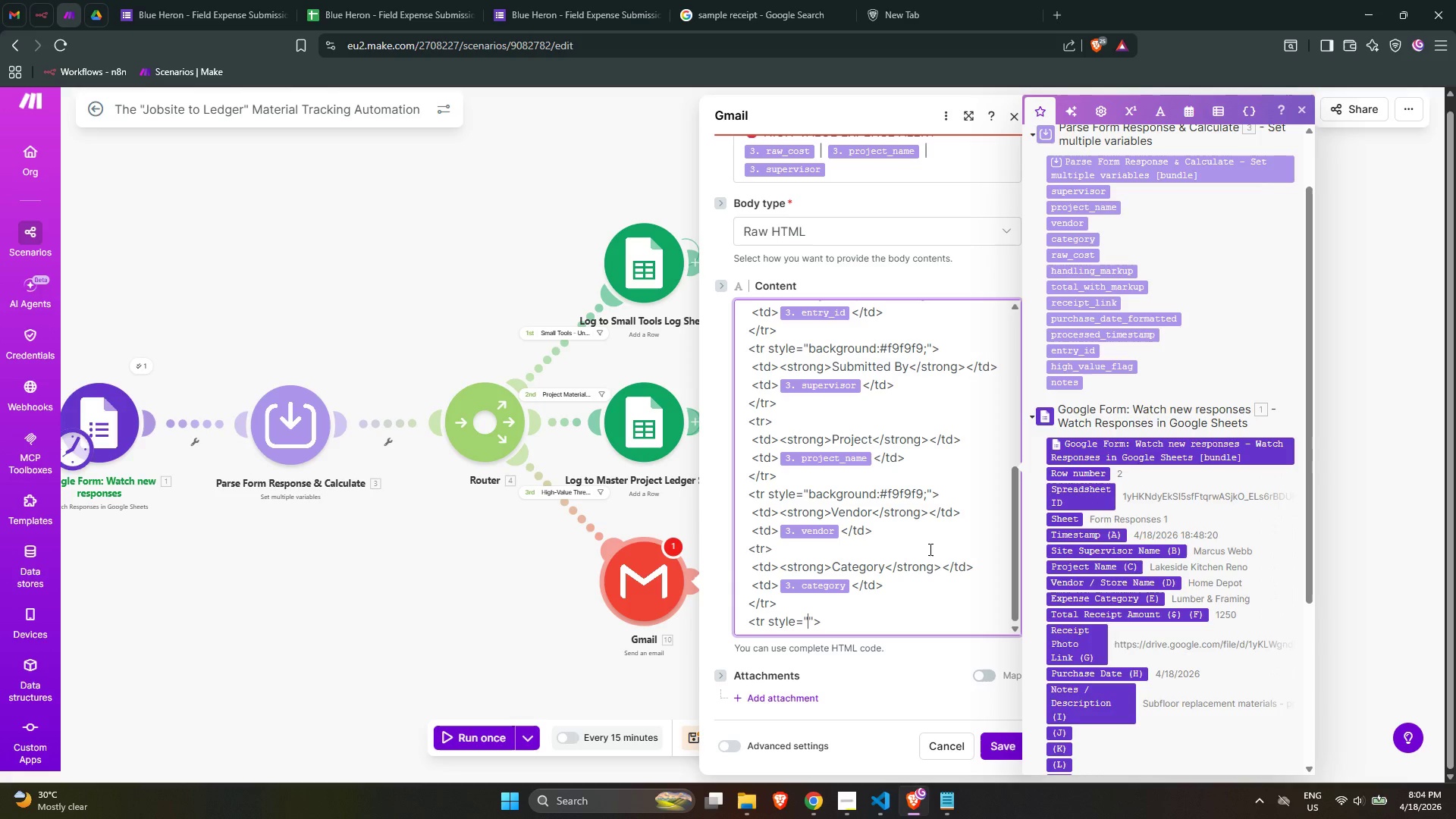 
 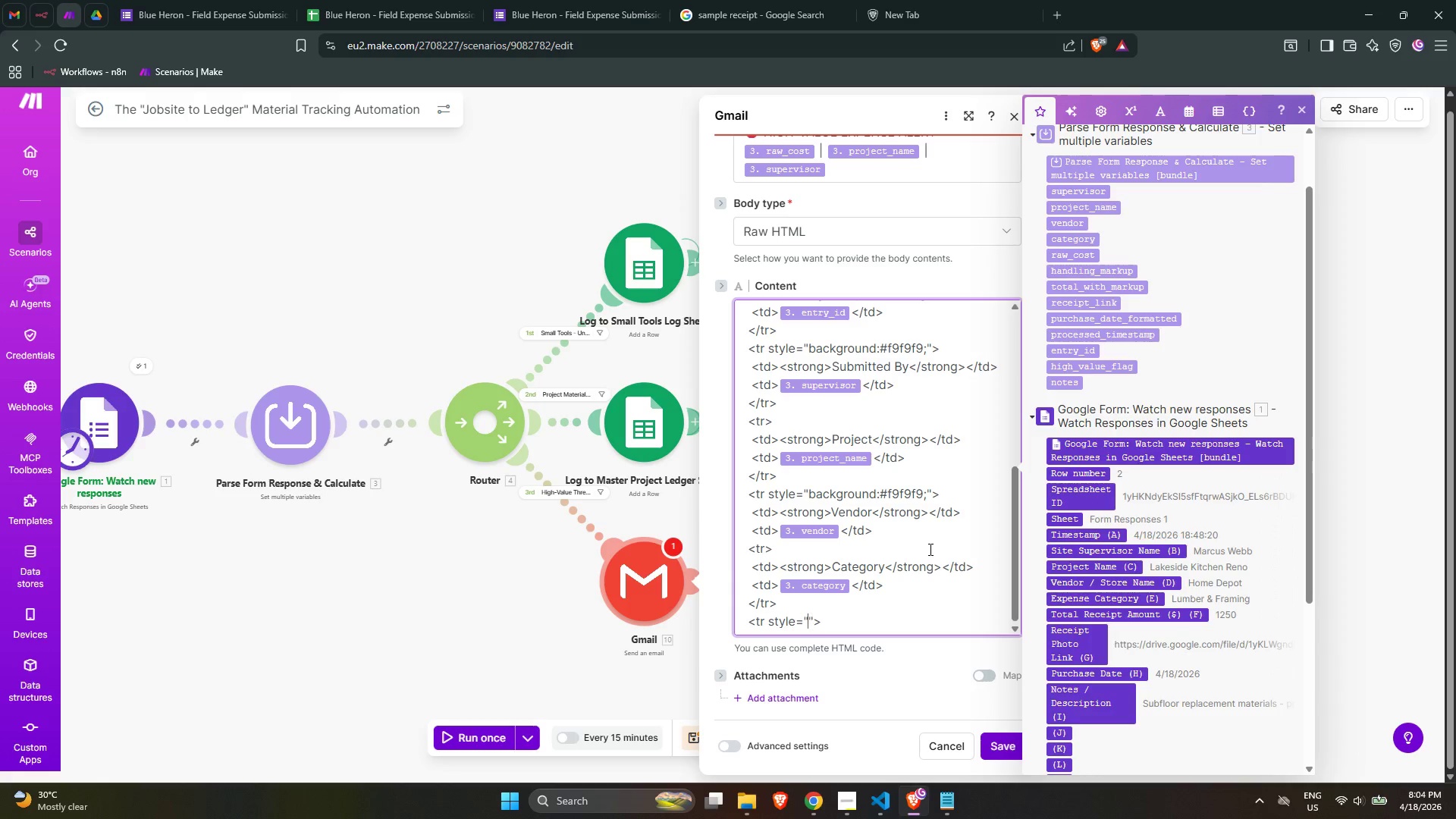 
key(ArrowLeft)
 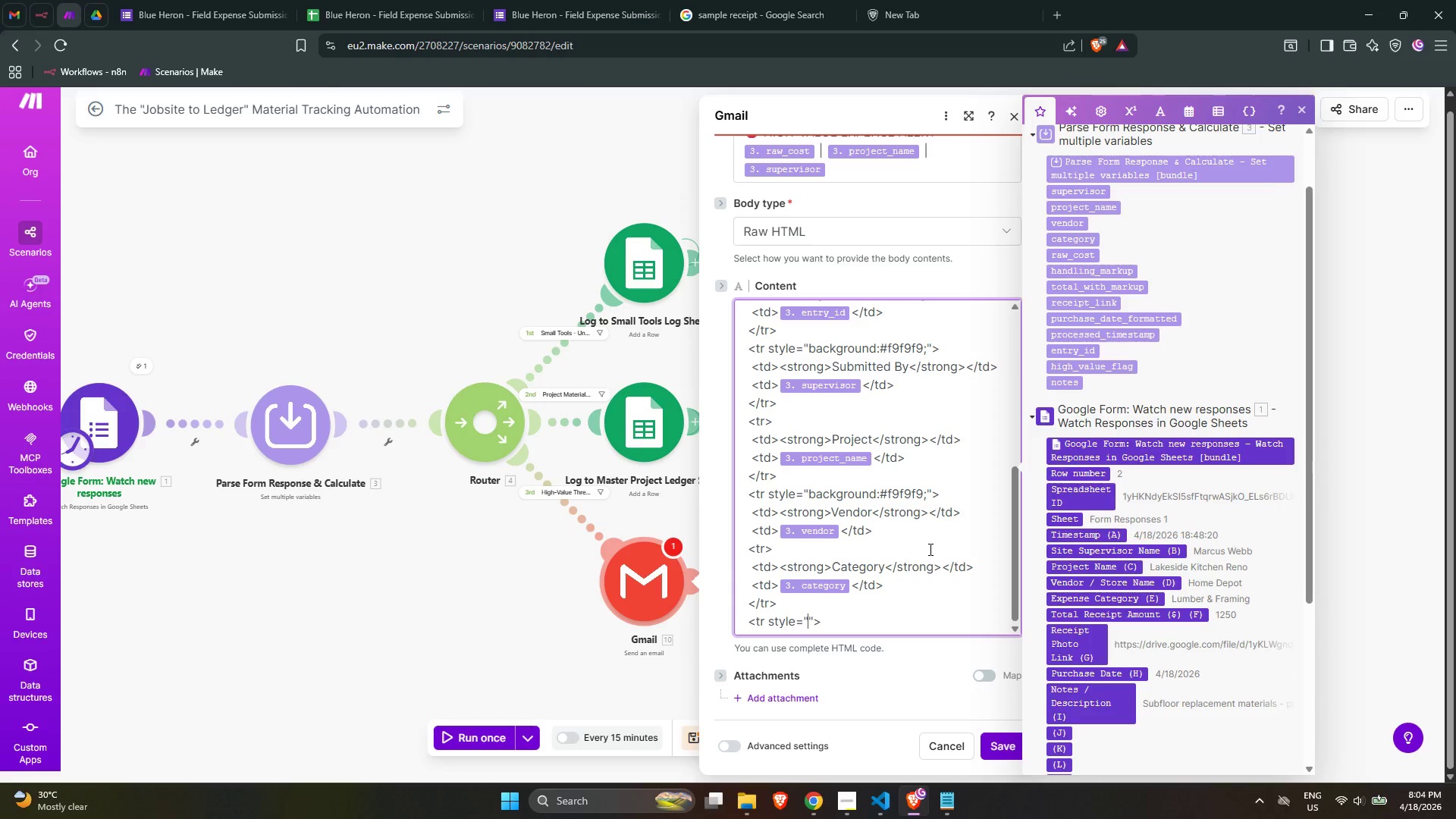 
type(background:#f9f9f9;)
 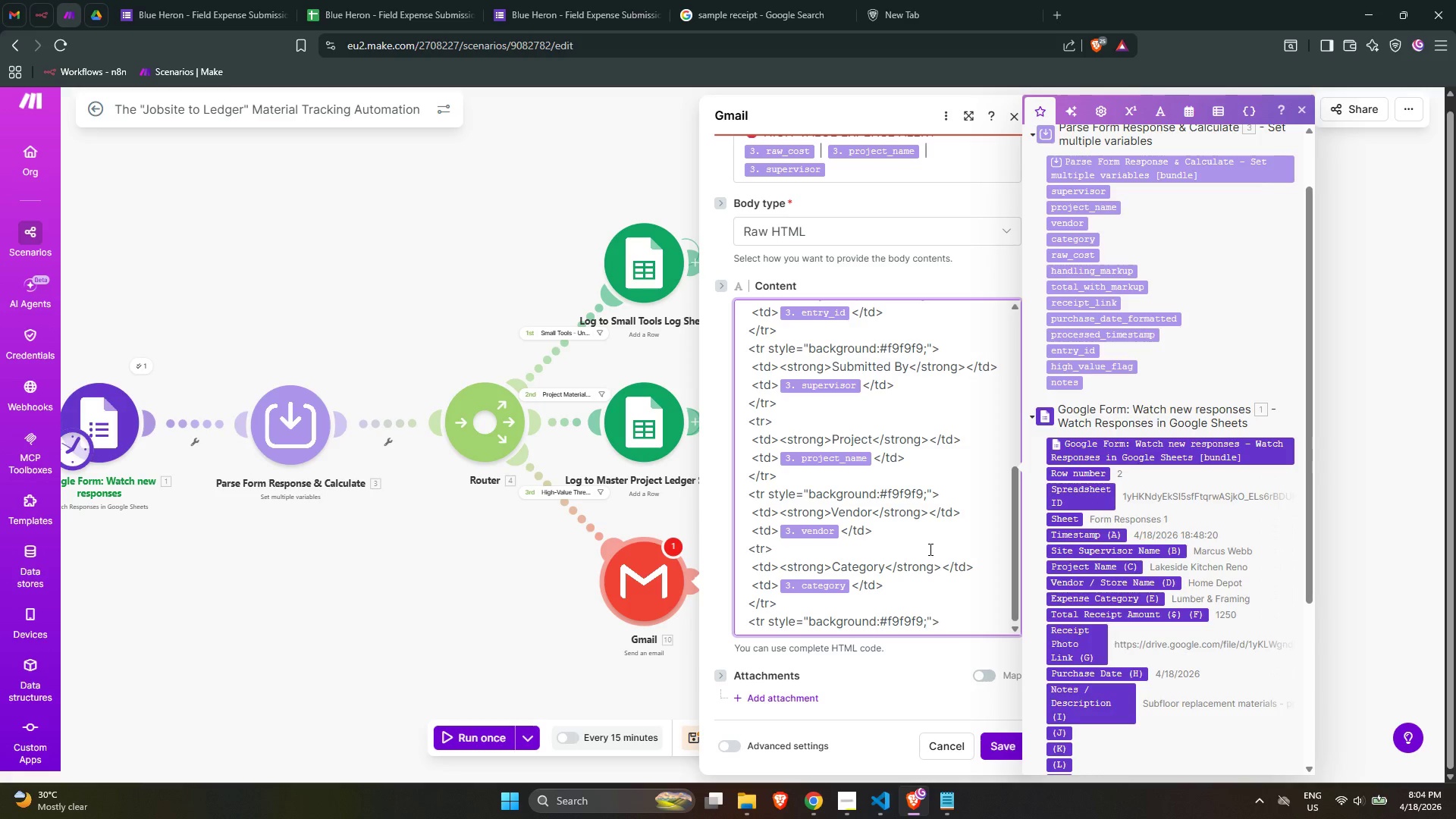 
key(ArrowRight)
 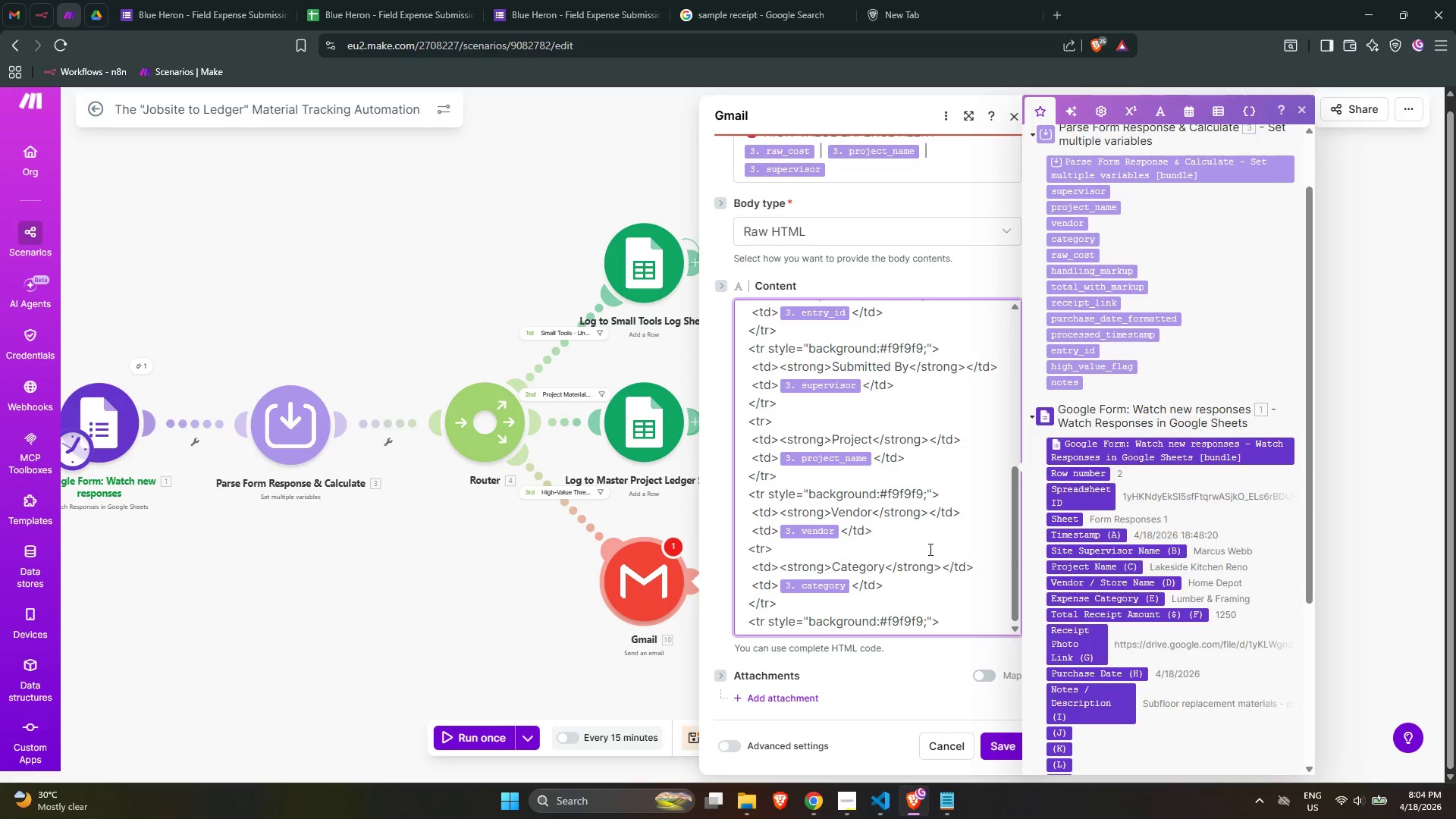 
key(ArrowRight)
 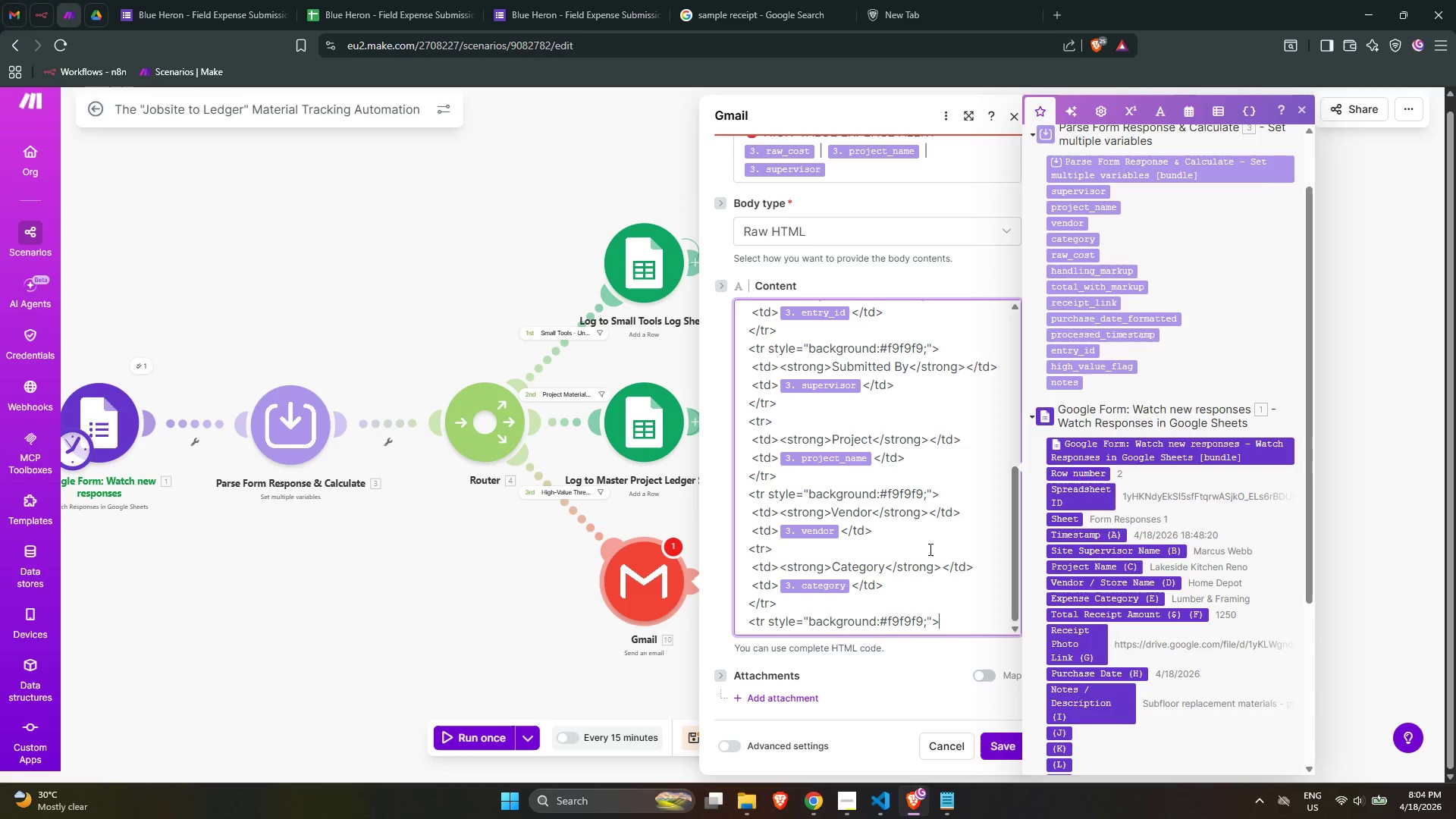 
key(Enter)
 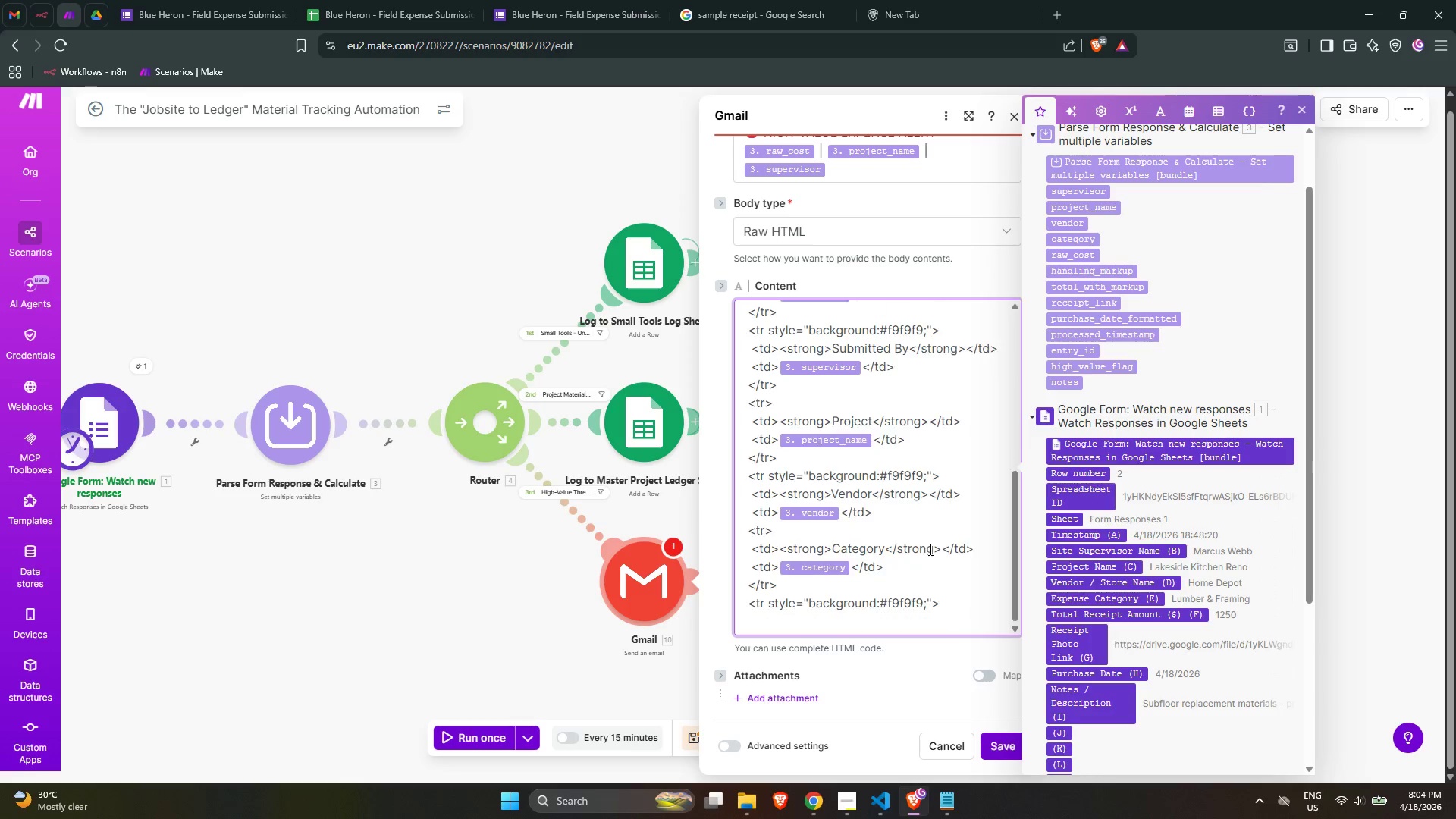 
type(  <td>)
 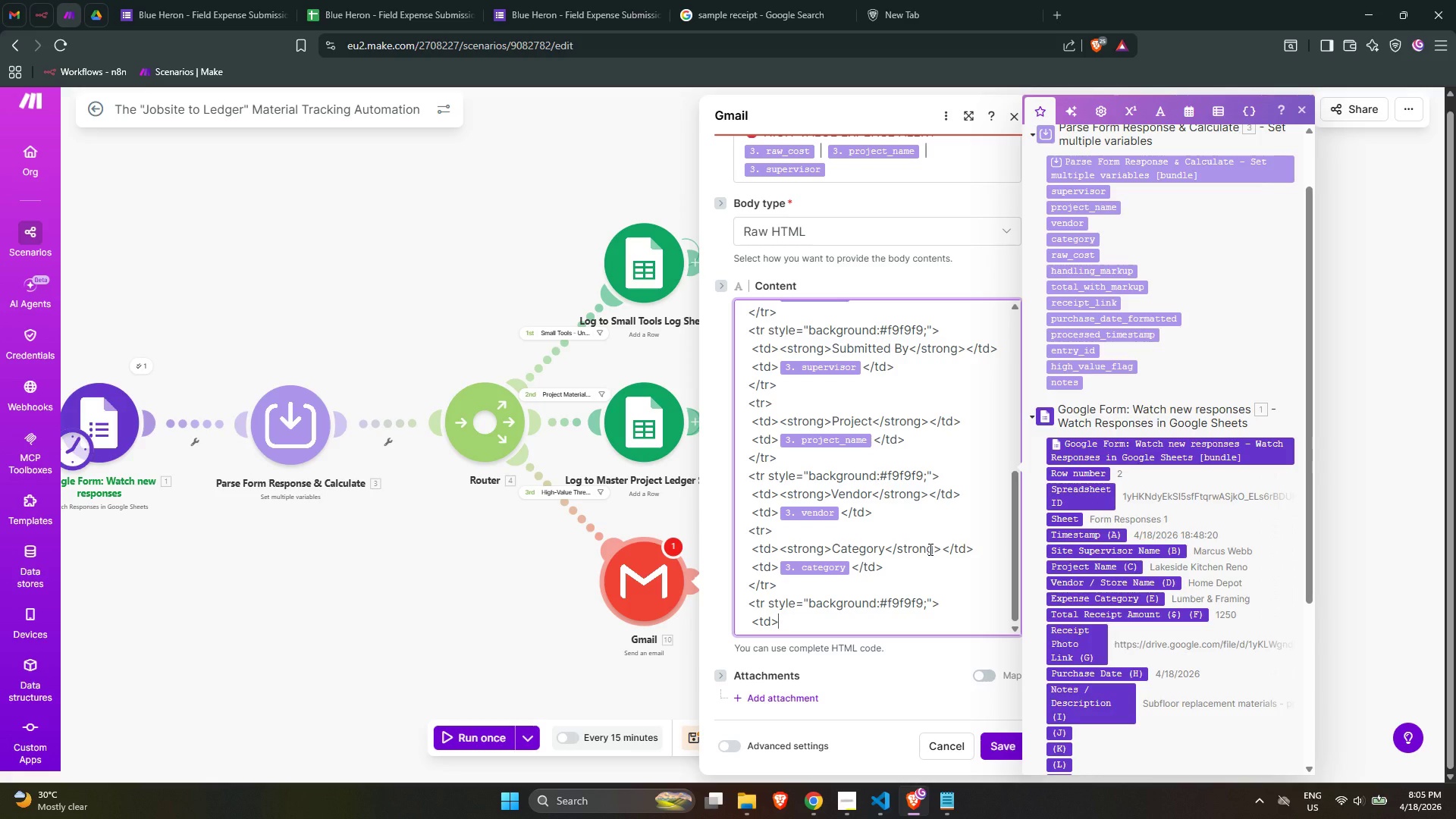 
wait(7.61)
 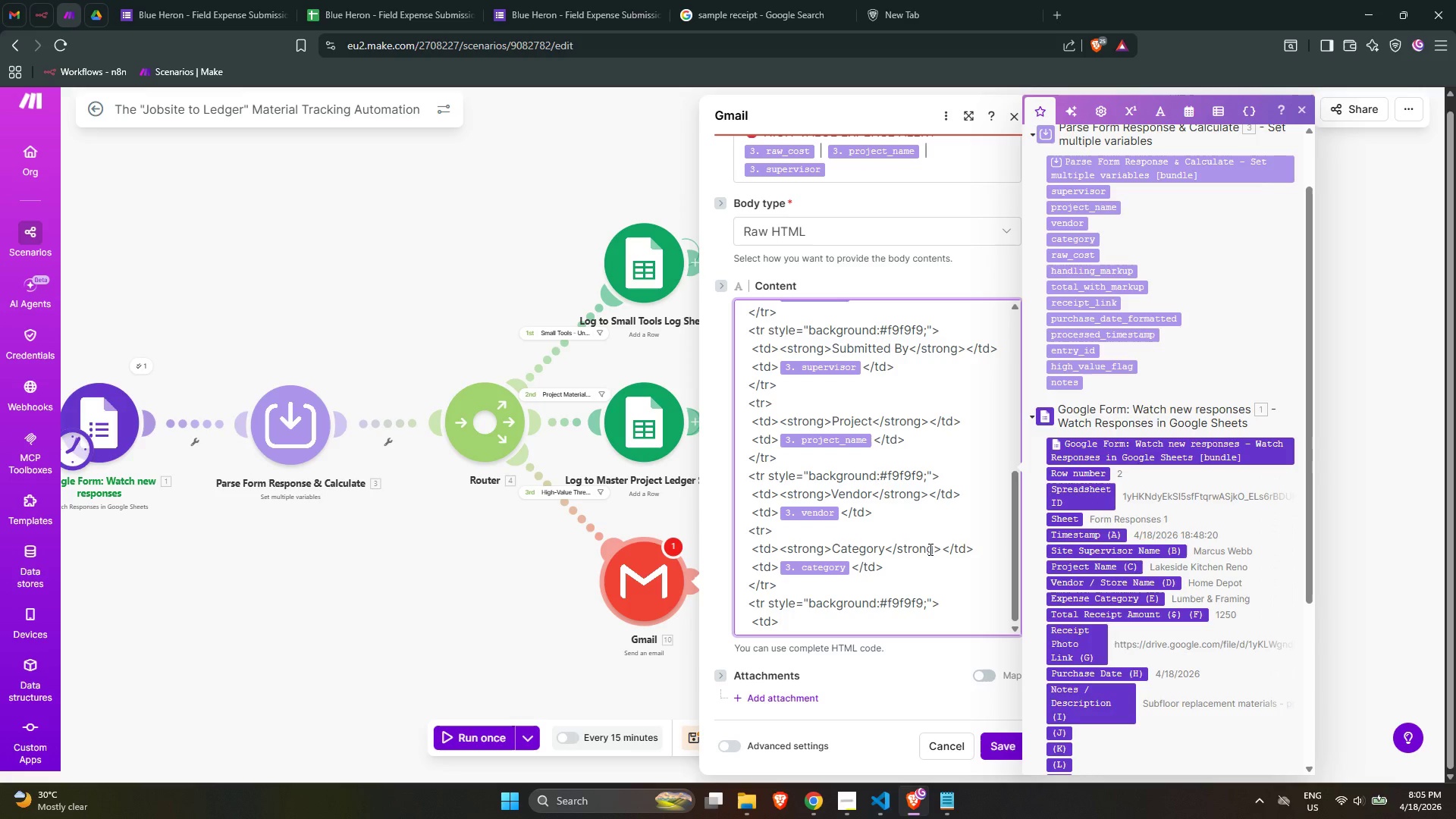 
type(>)
key(Backspace)
type(<strong>Purchase Date</)
key(Backspace)
type(strong></)
key(Backspace)
type(td>)
 